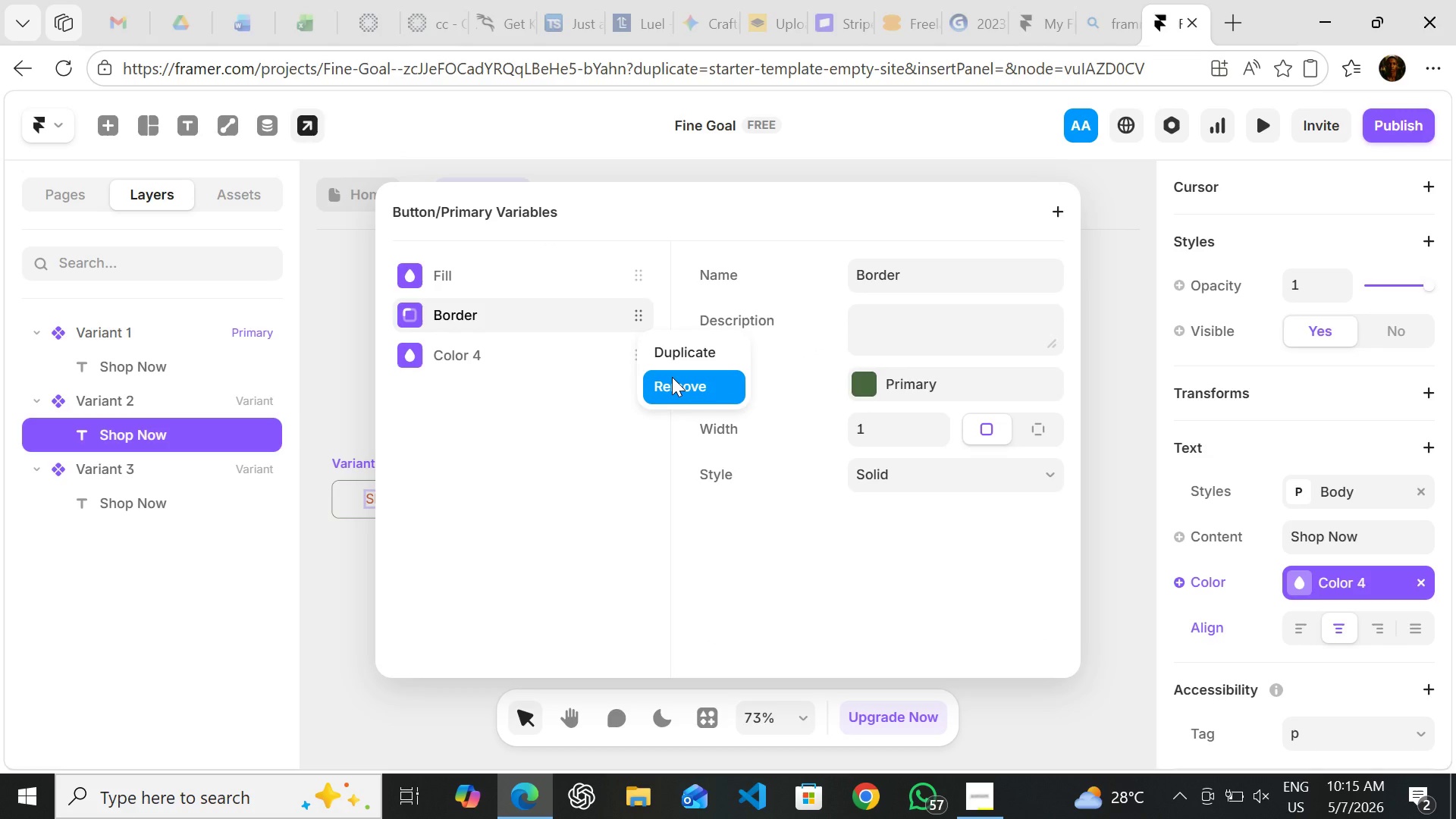 
left_click([672, 377])
 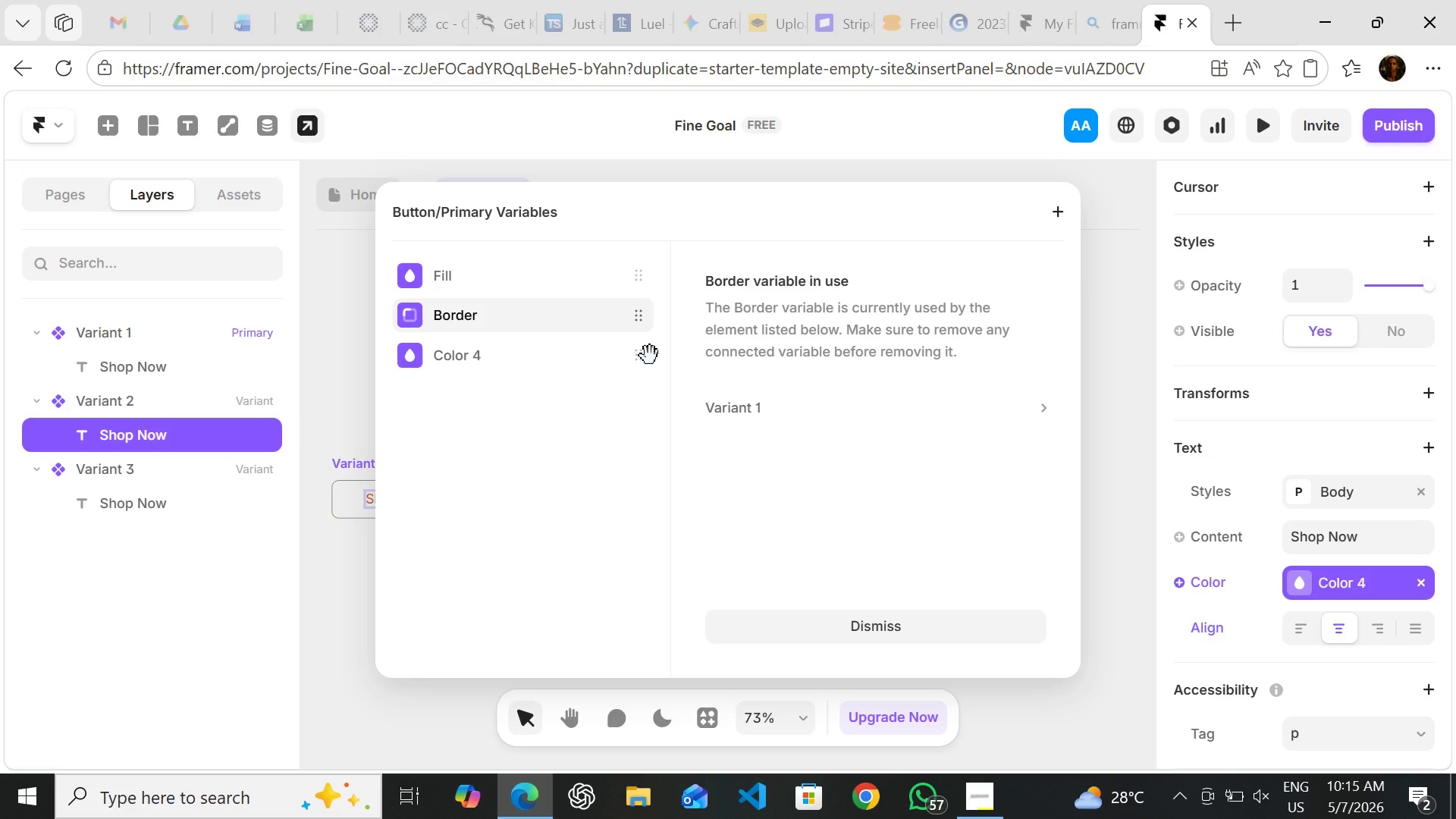 
left_click([650, 356])
 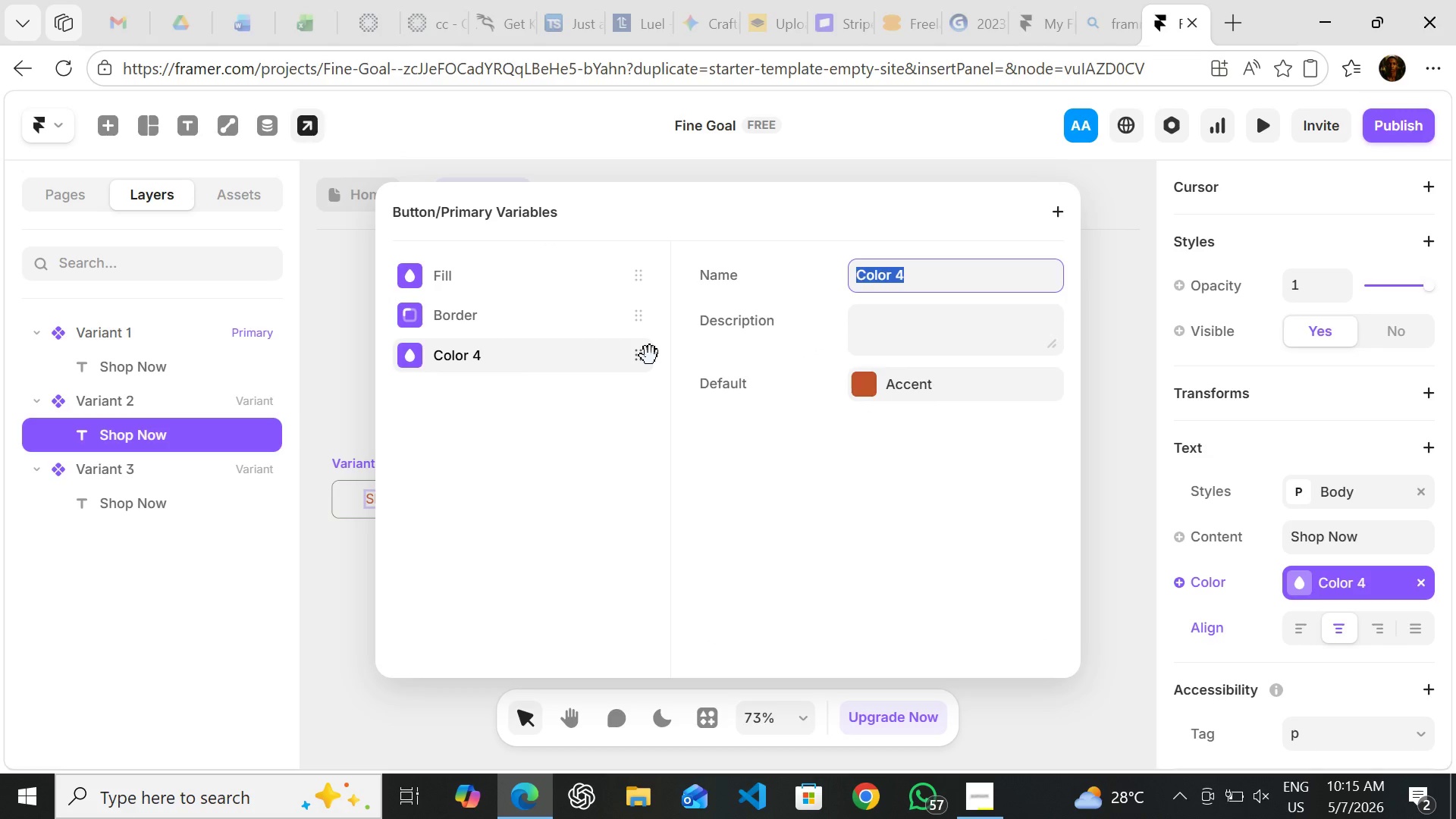 
right_click([650, 356])
 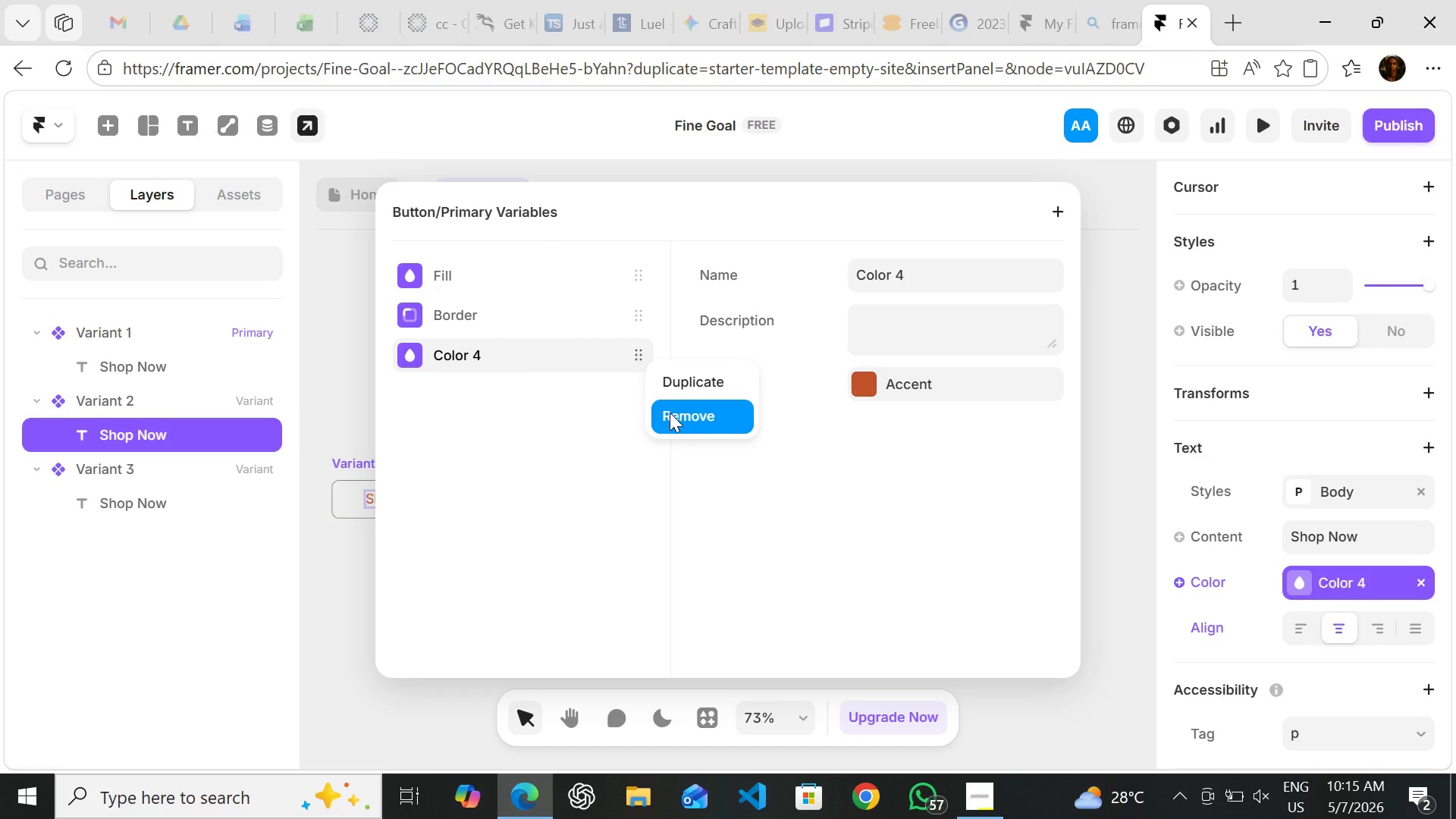 
left_click([670, 413])
 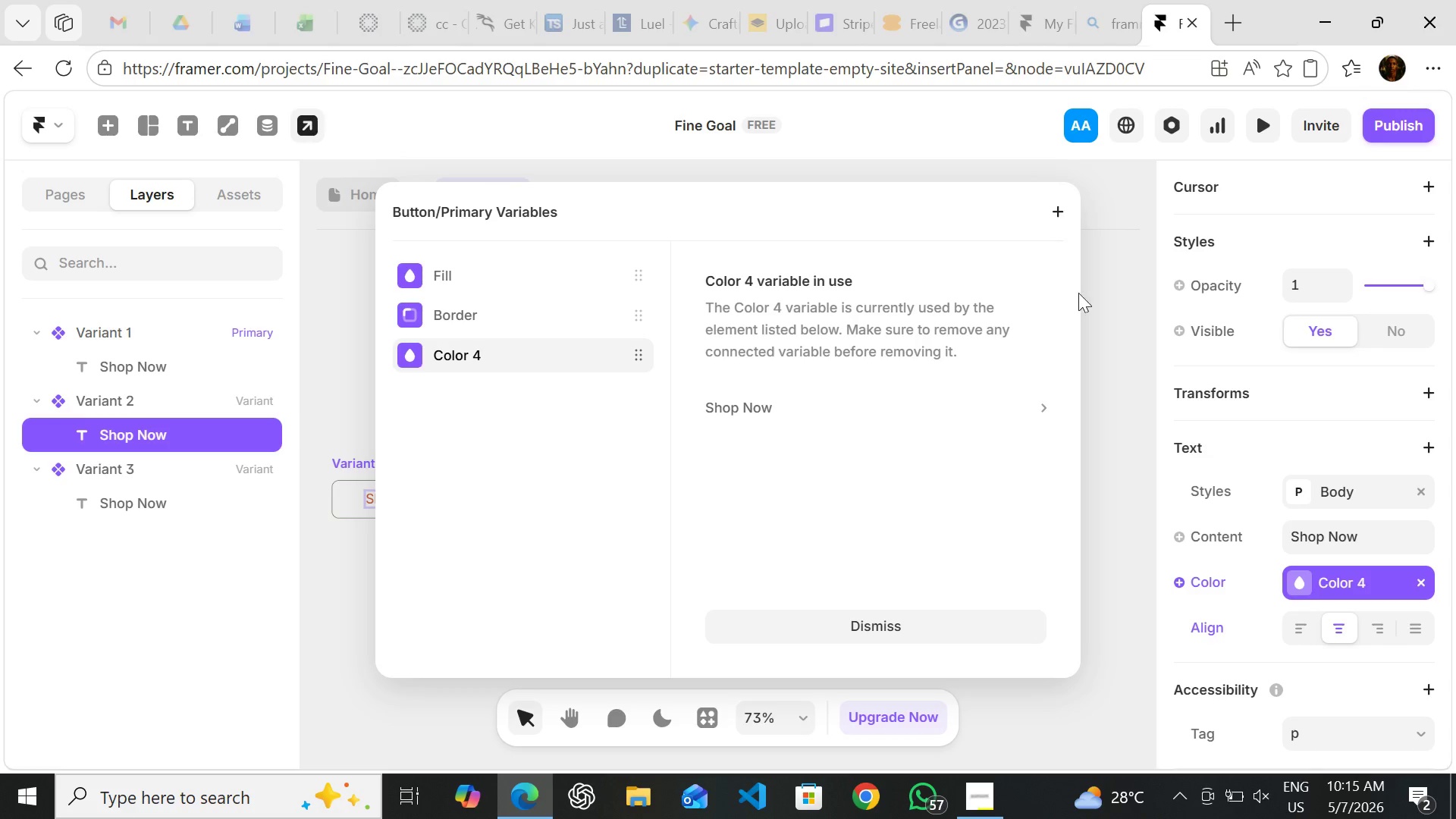 
left_click([1094, 347])
 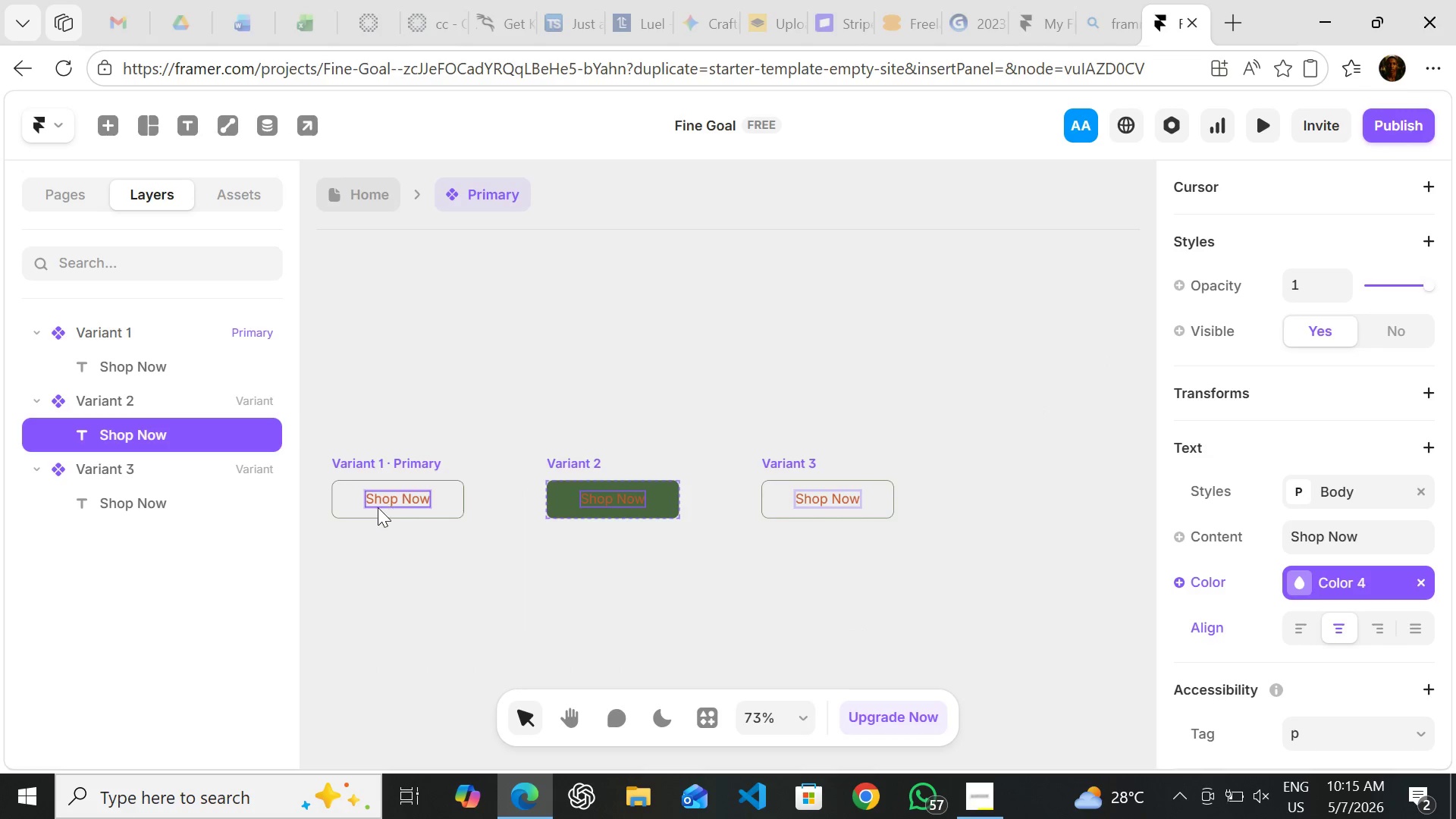 
left_click([378, 507])
 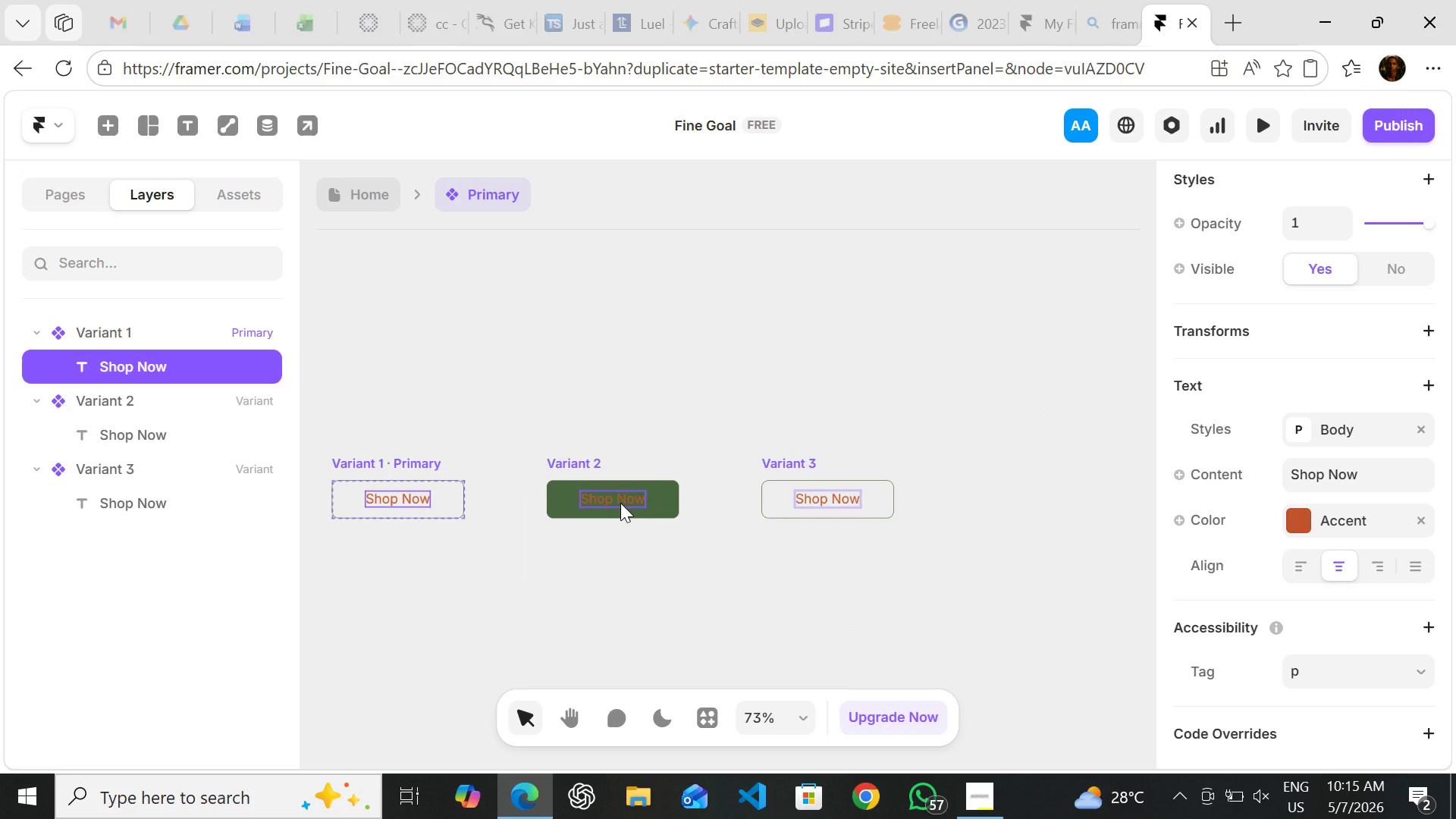 
left_click([623, 503])
 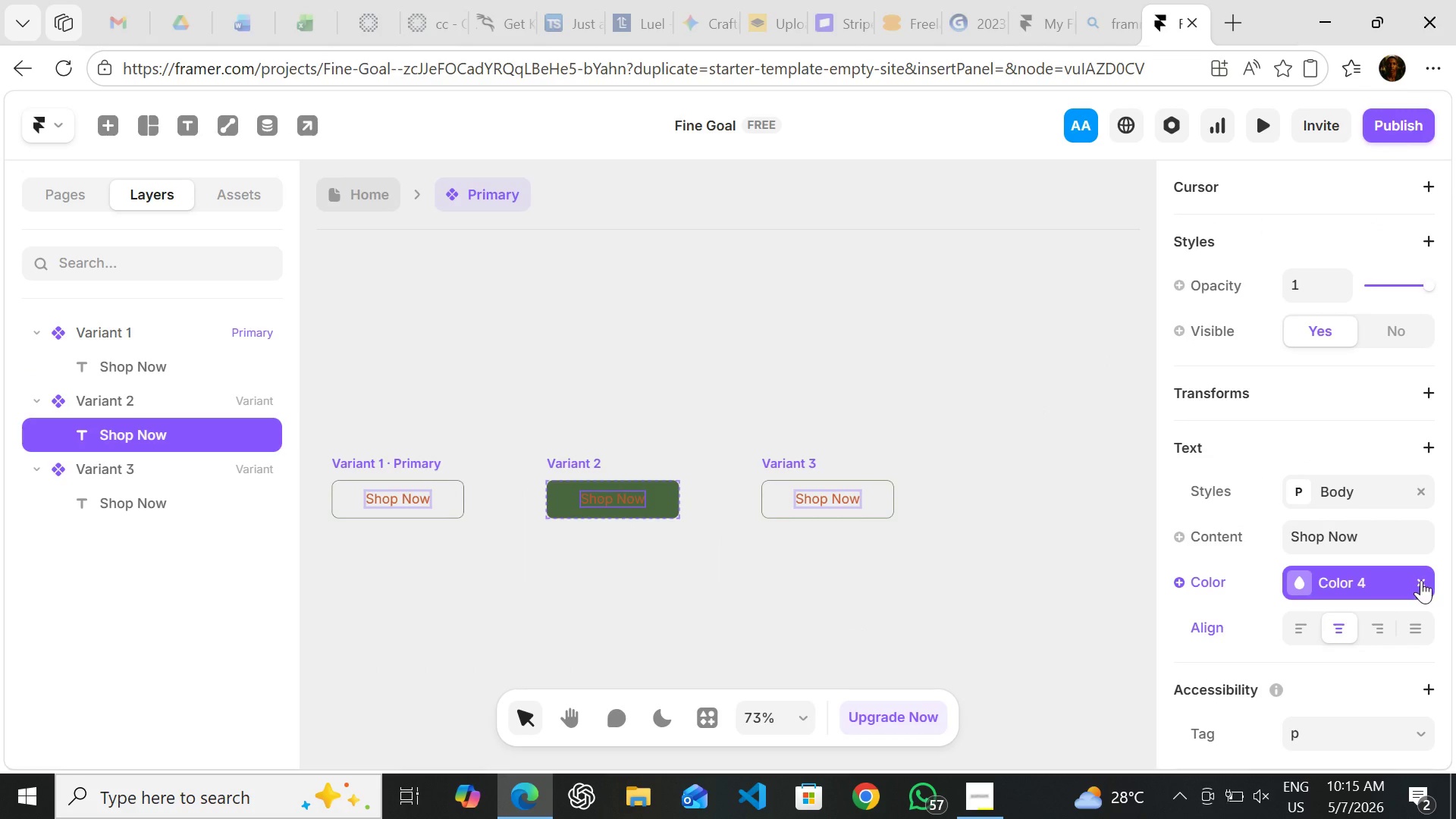 
left_click([1401, 581])
 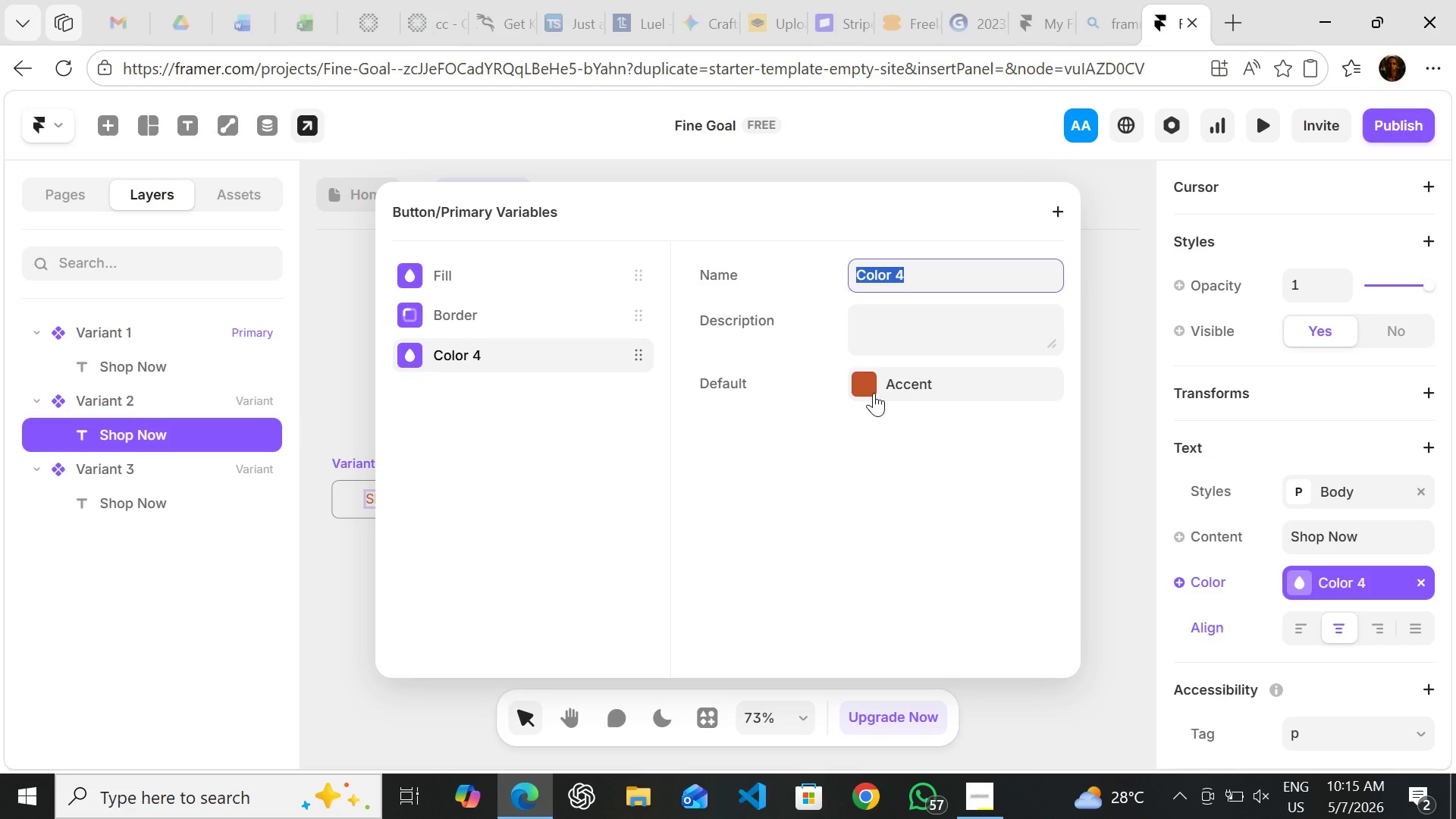 
left_click([871, 392])
 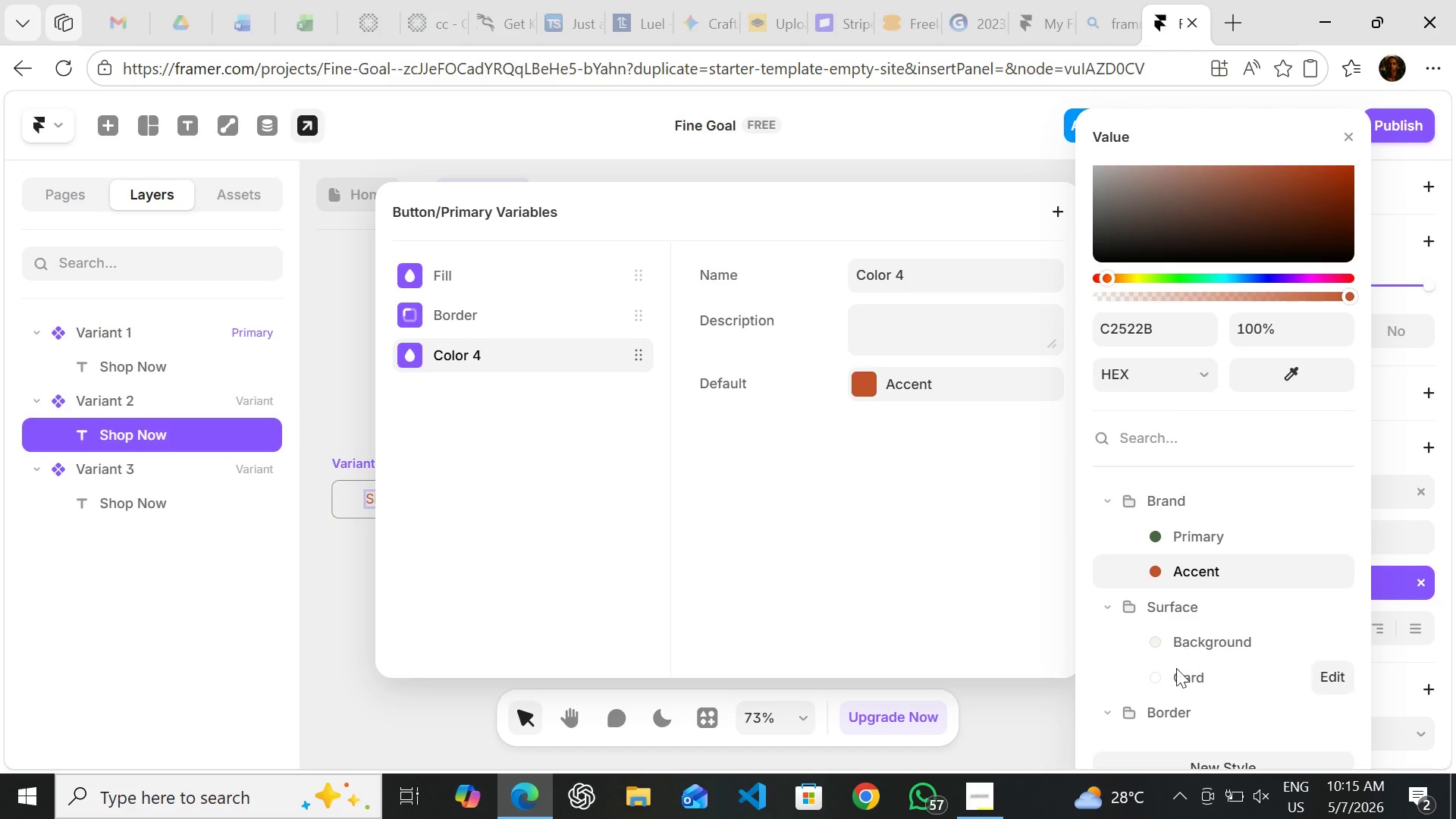 
left_click([1176, 670])
 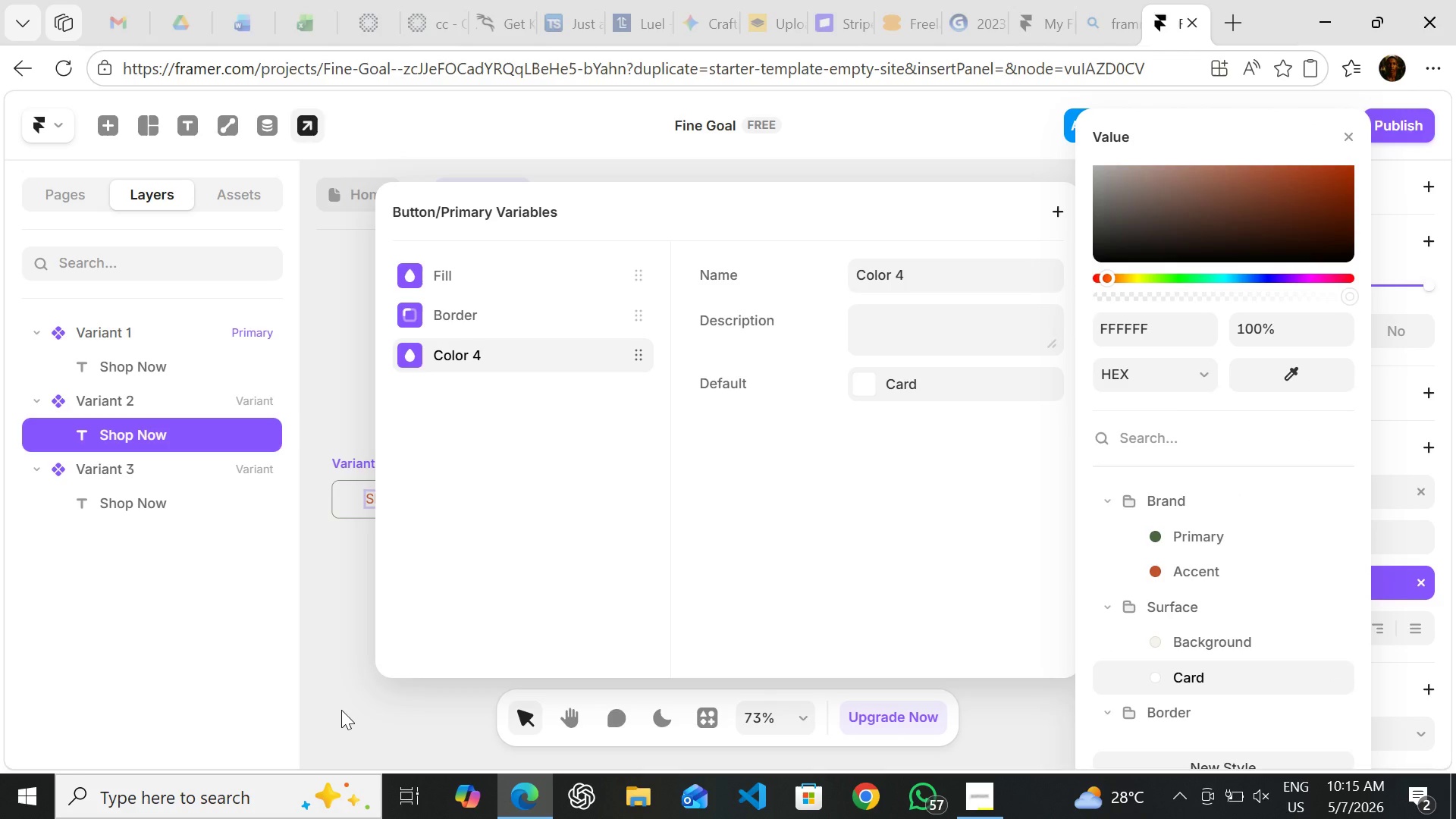 
left_click([341, 710])
 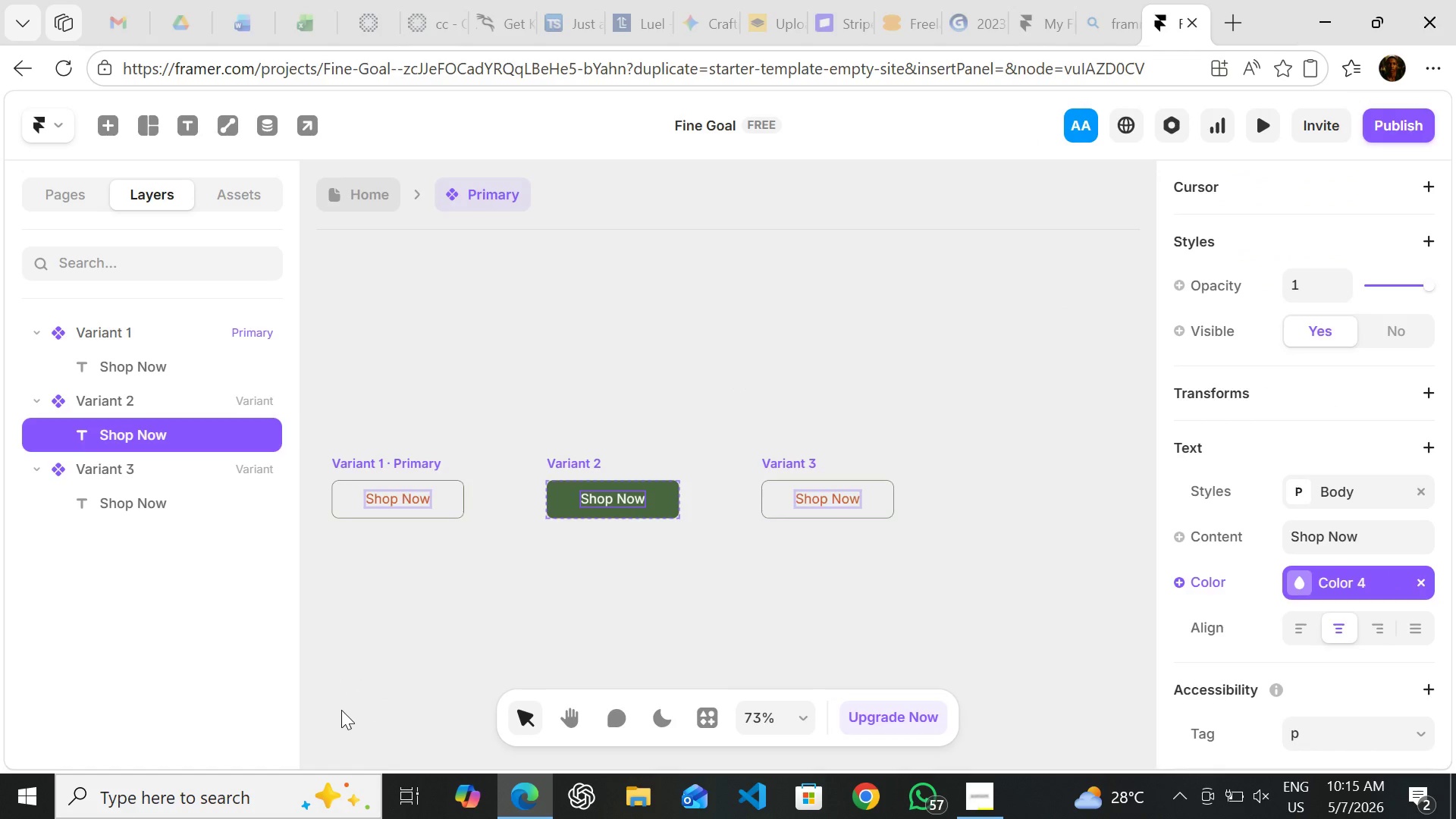 
double_click([341, 710])
 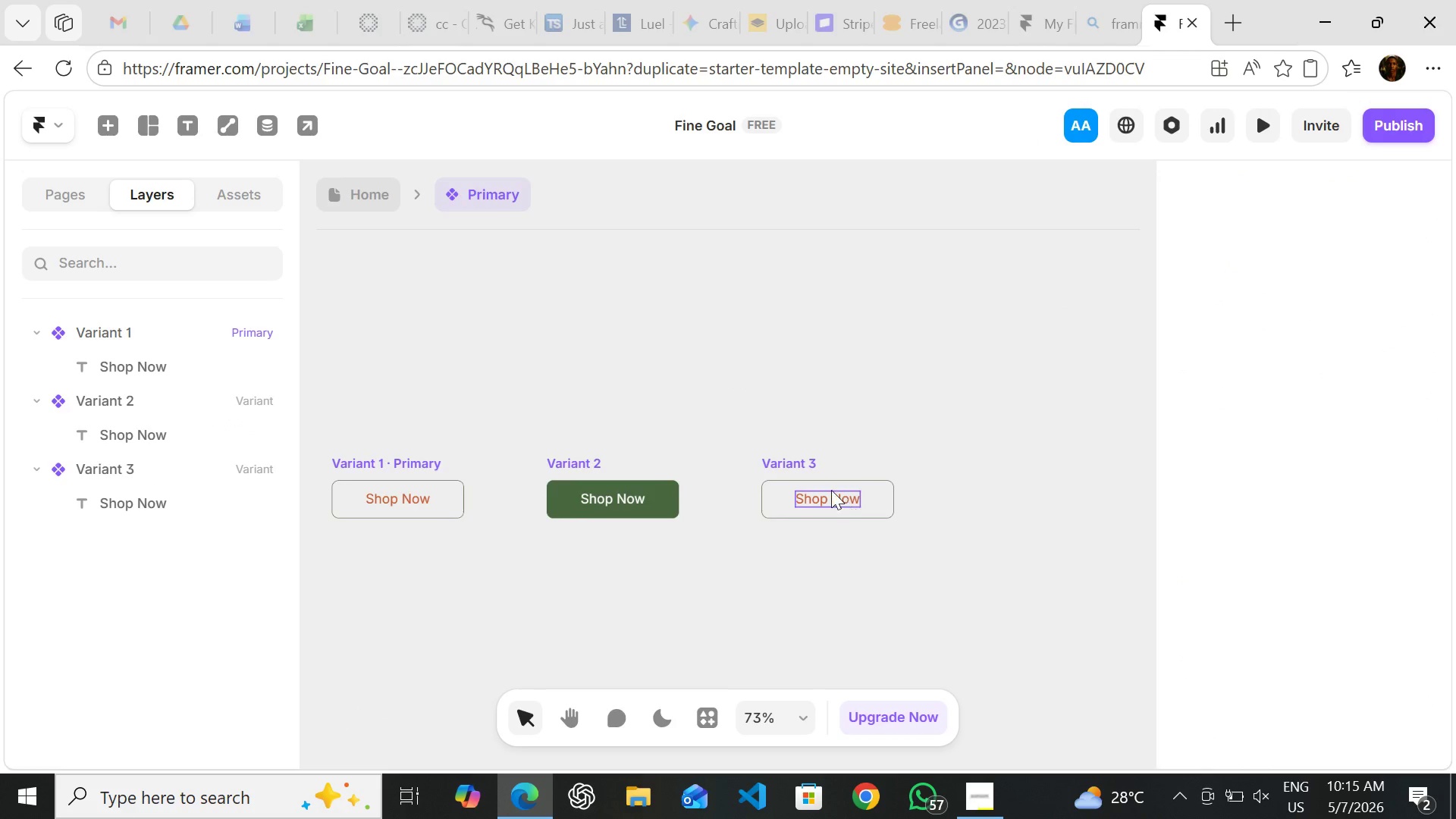 
left_click([797, 468])
 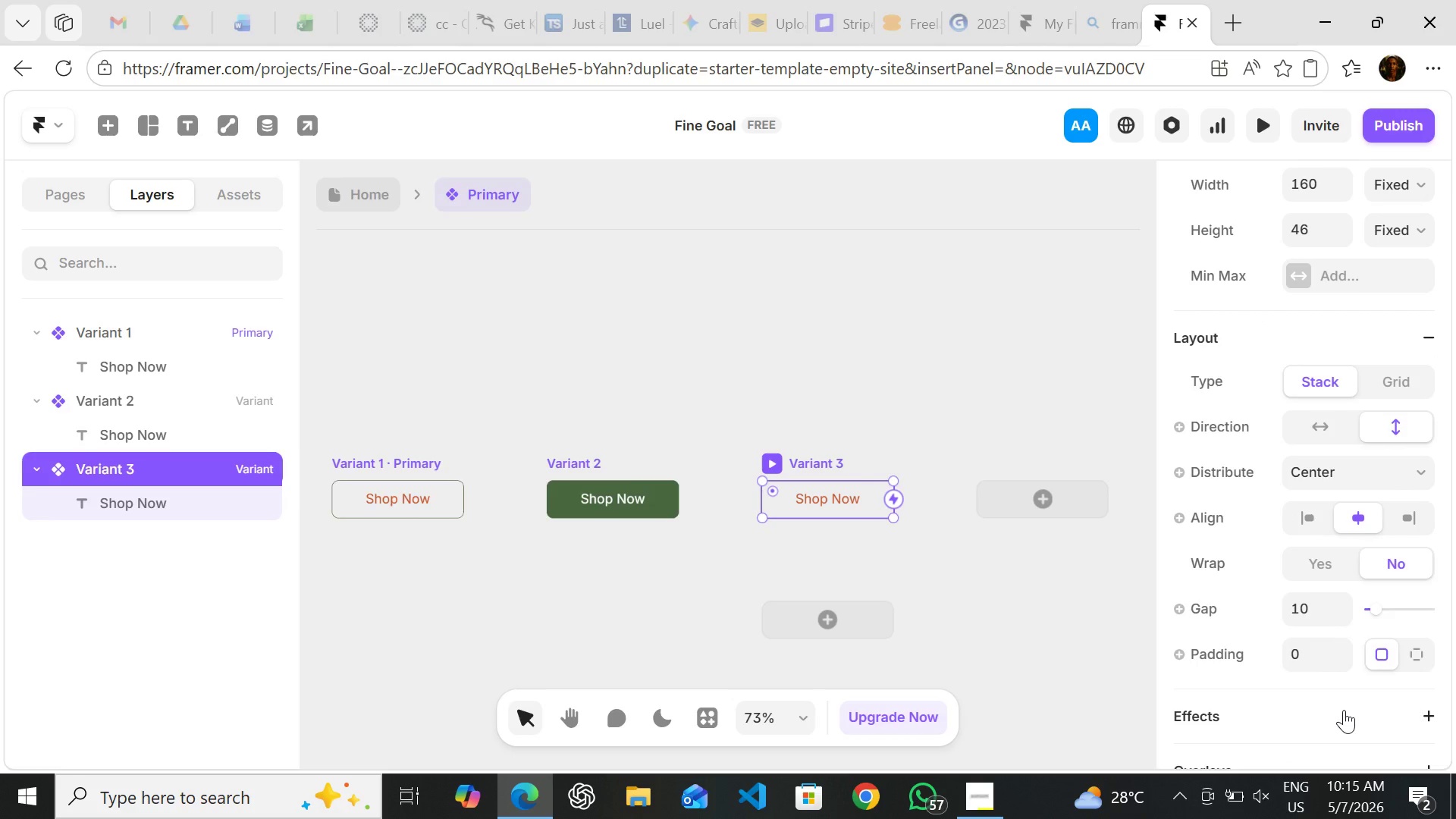 
wait(13.97)
 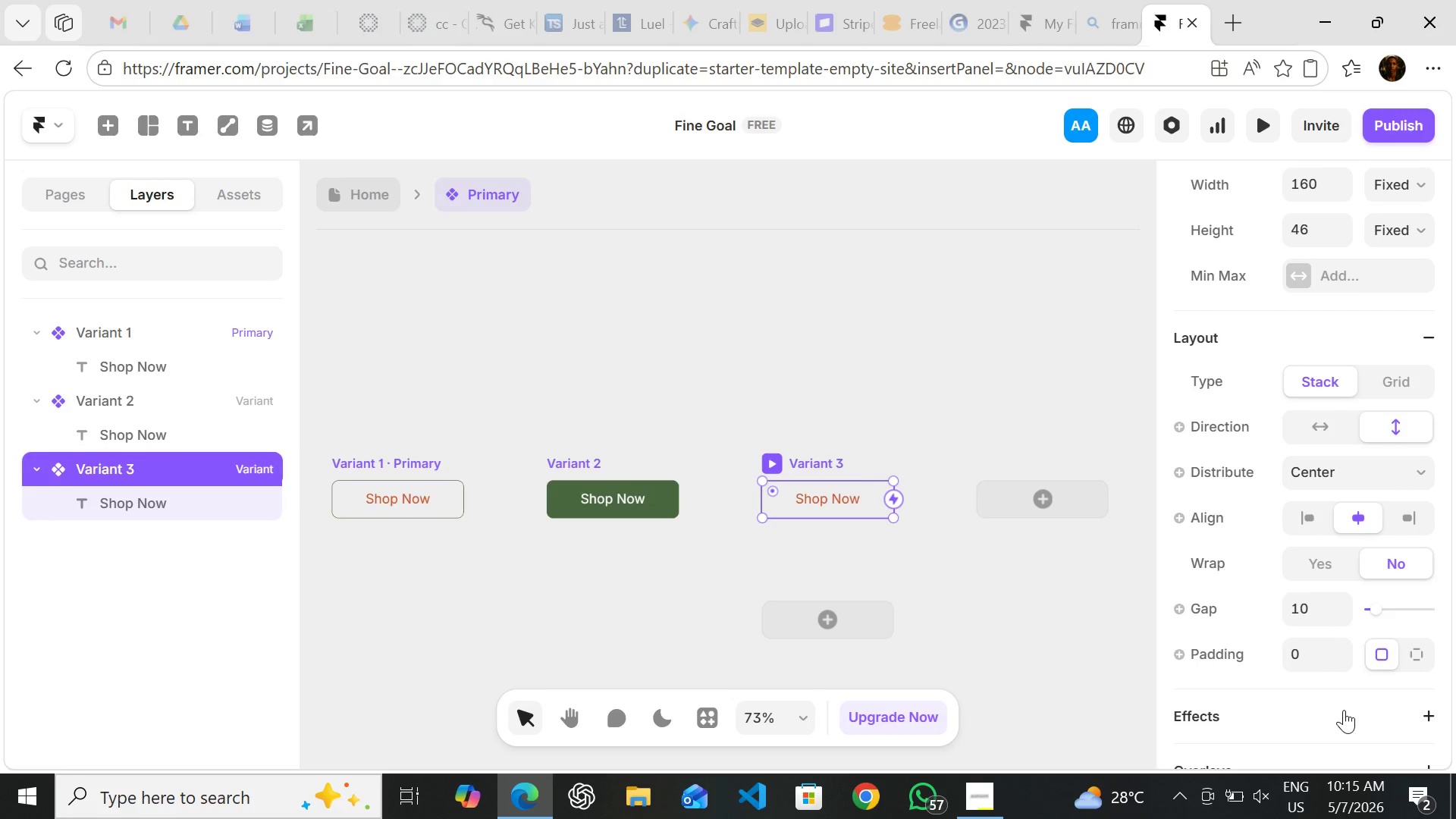 
mouse_move([1310, 629])
 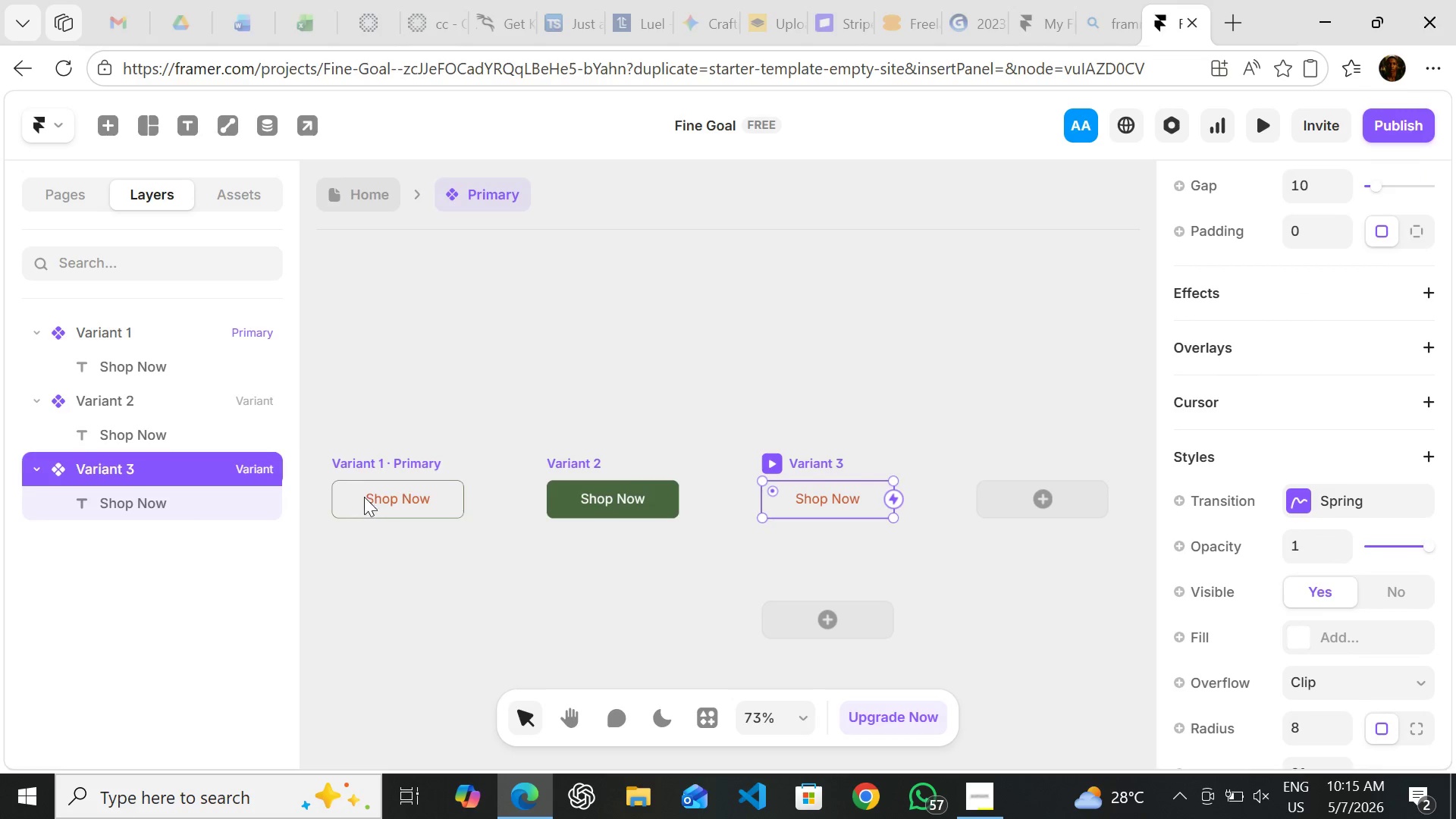 
left_click([381, 497])
 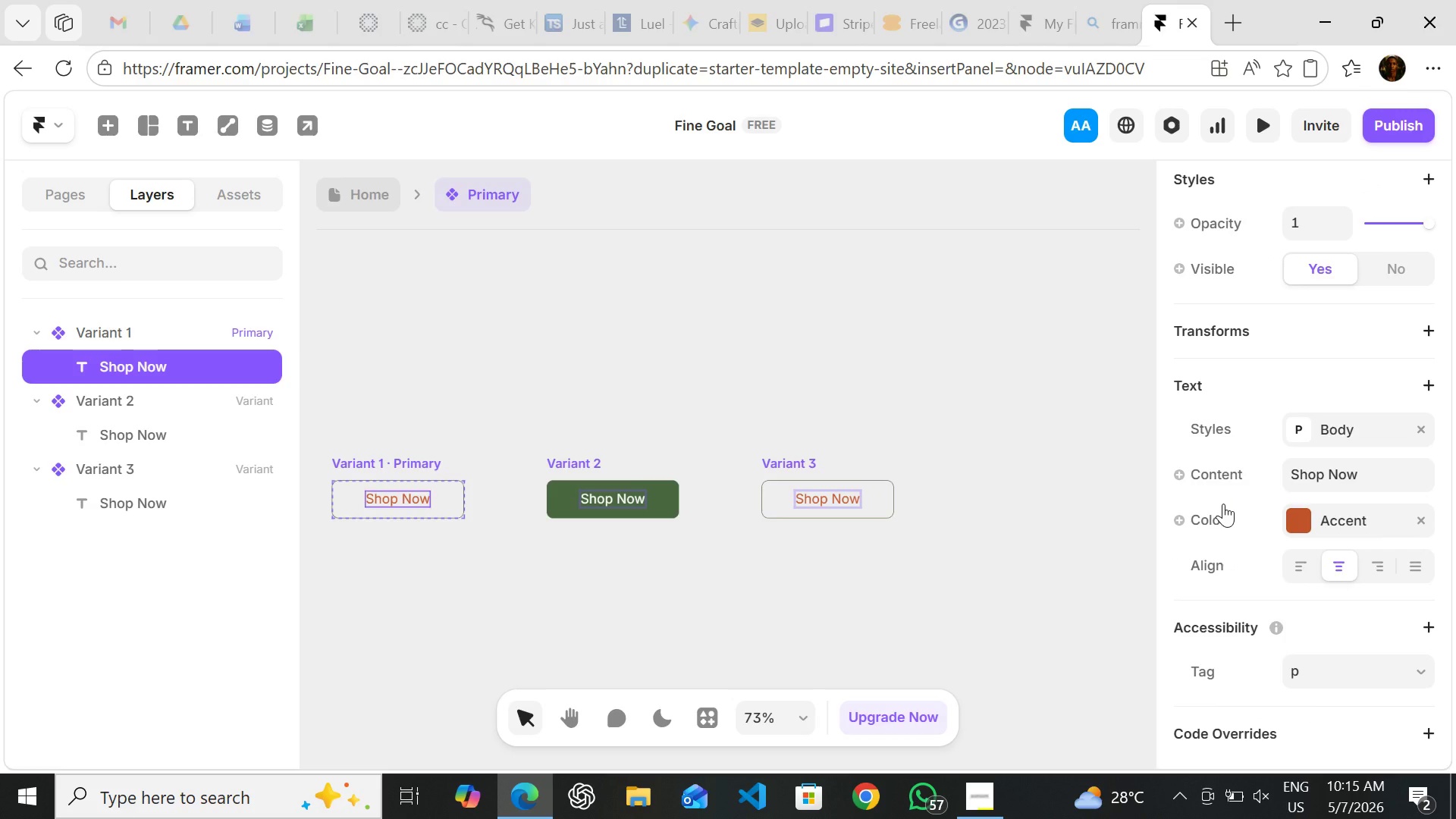 
left_click([1294, 507])
 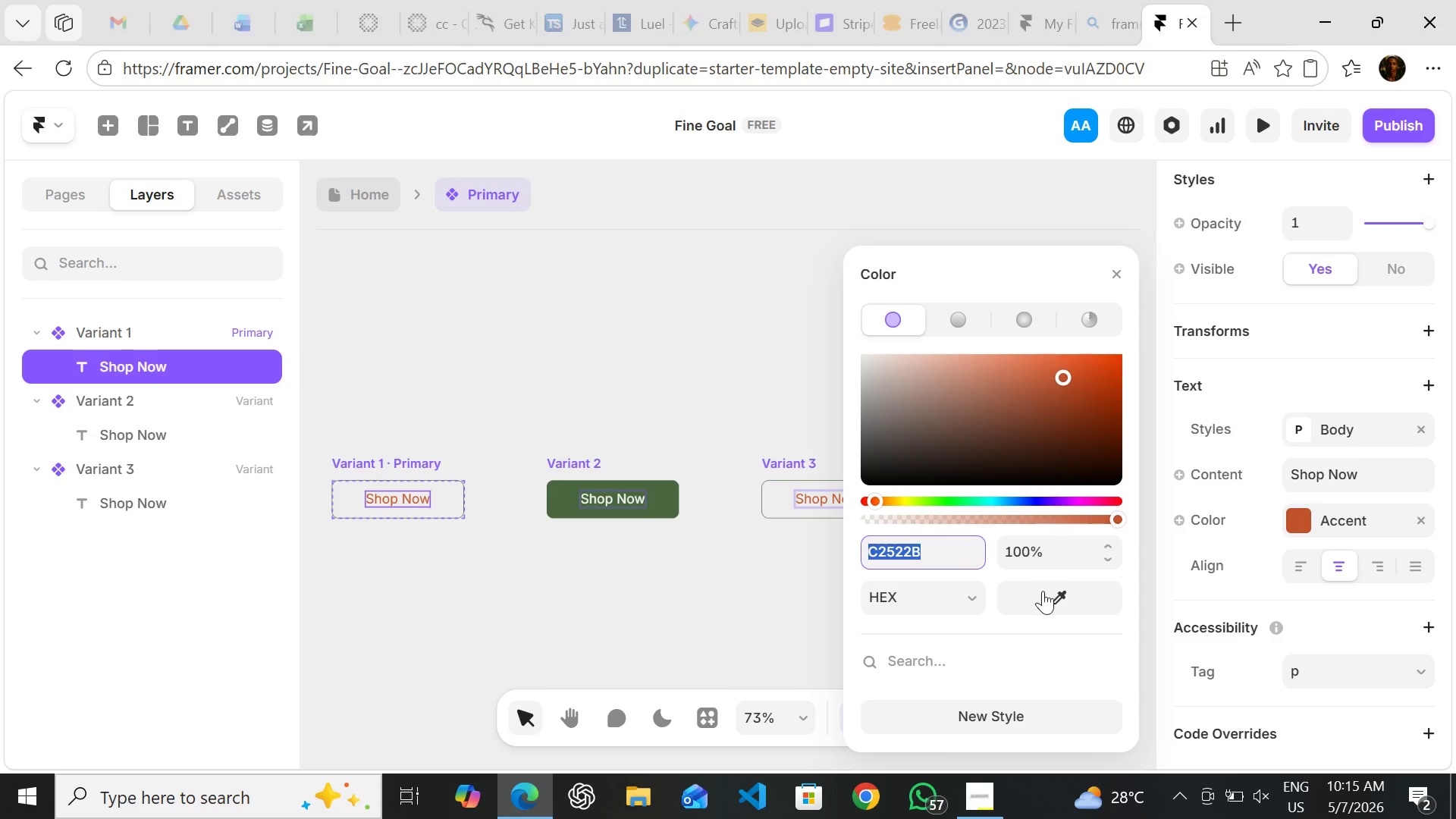 
mouse_move([1021, 613])
 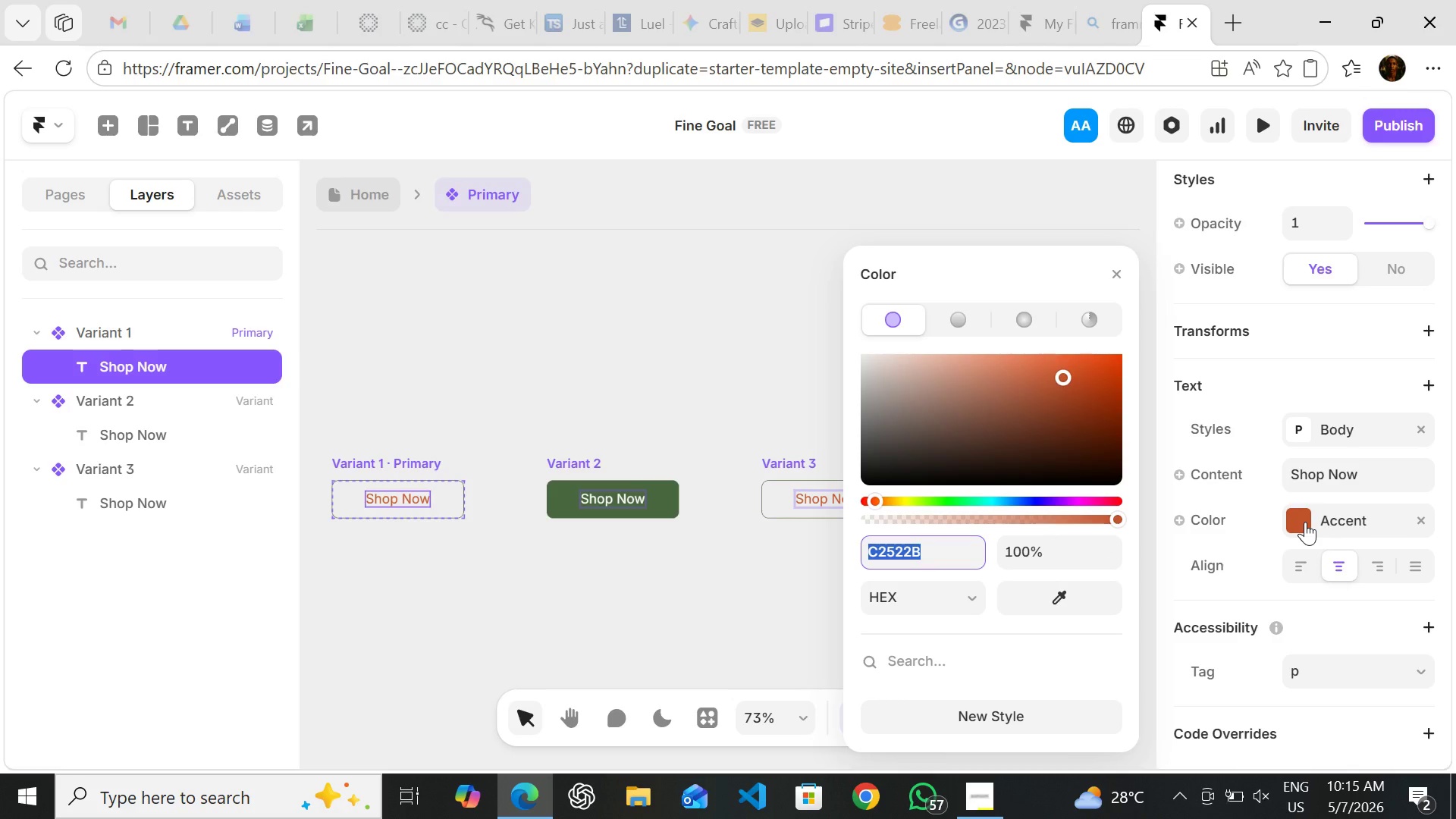 
left_click([1305, 521])
 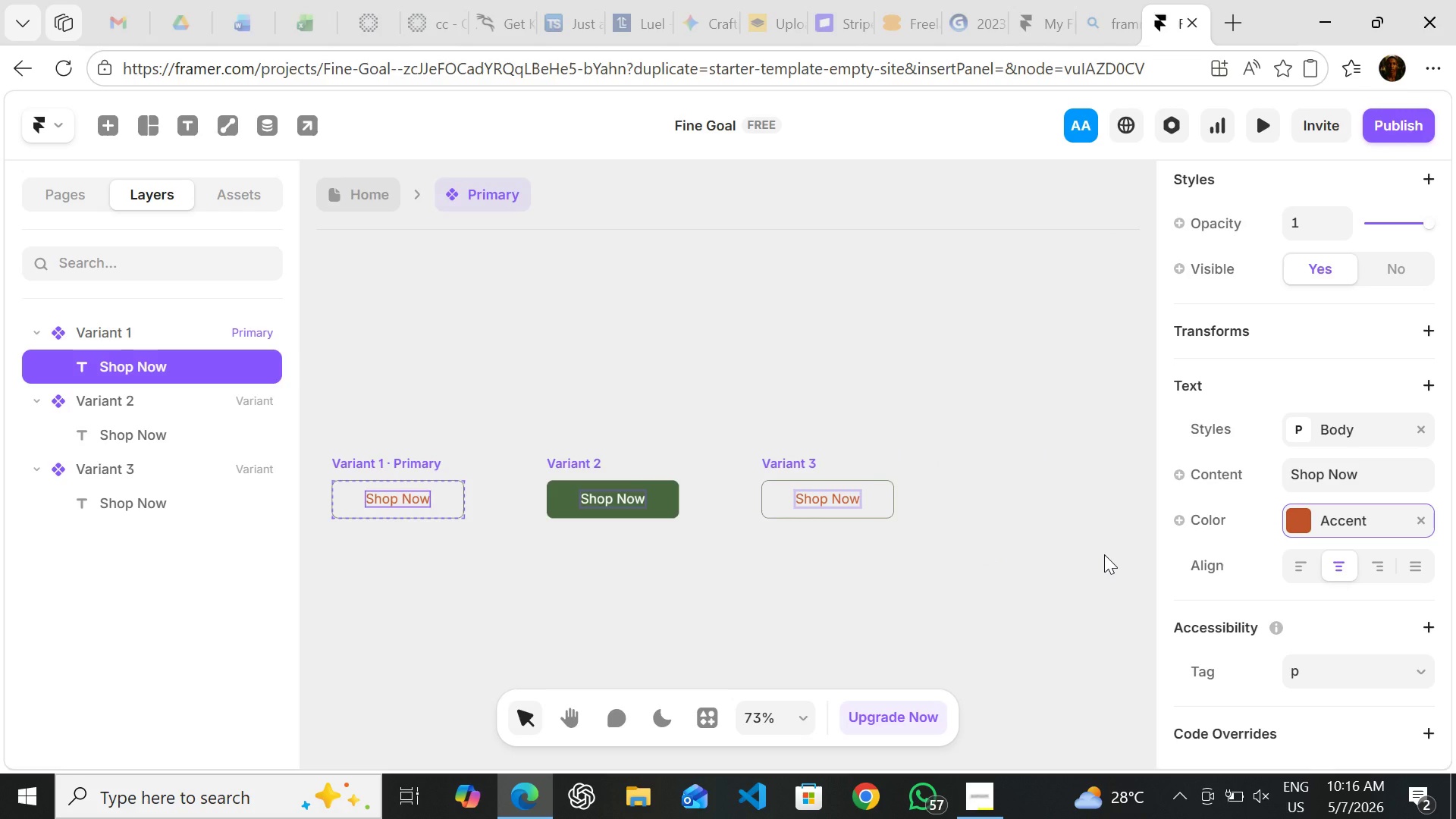 
left_click([1306, 528])
 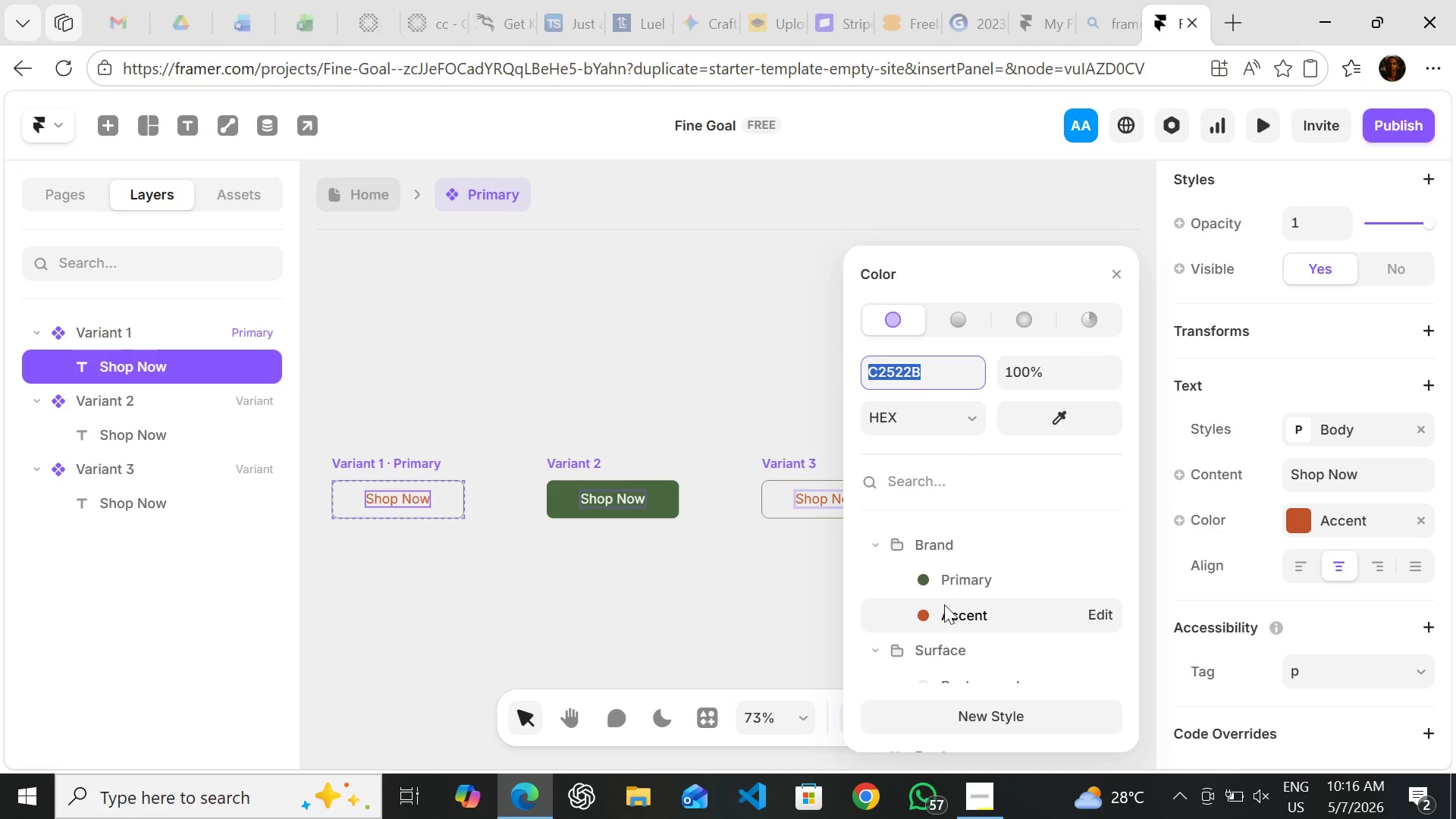 
left_click([950, 580])
 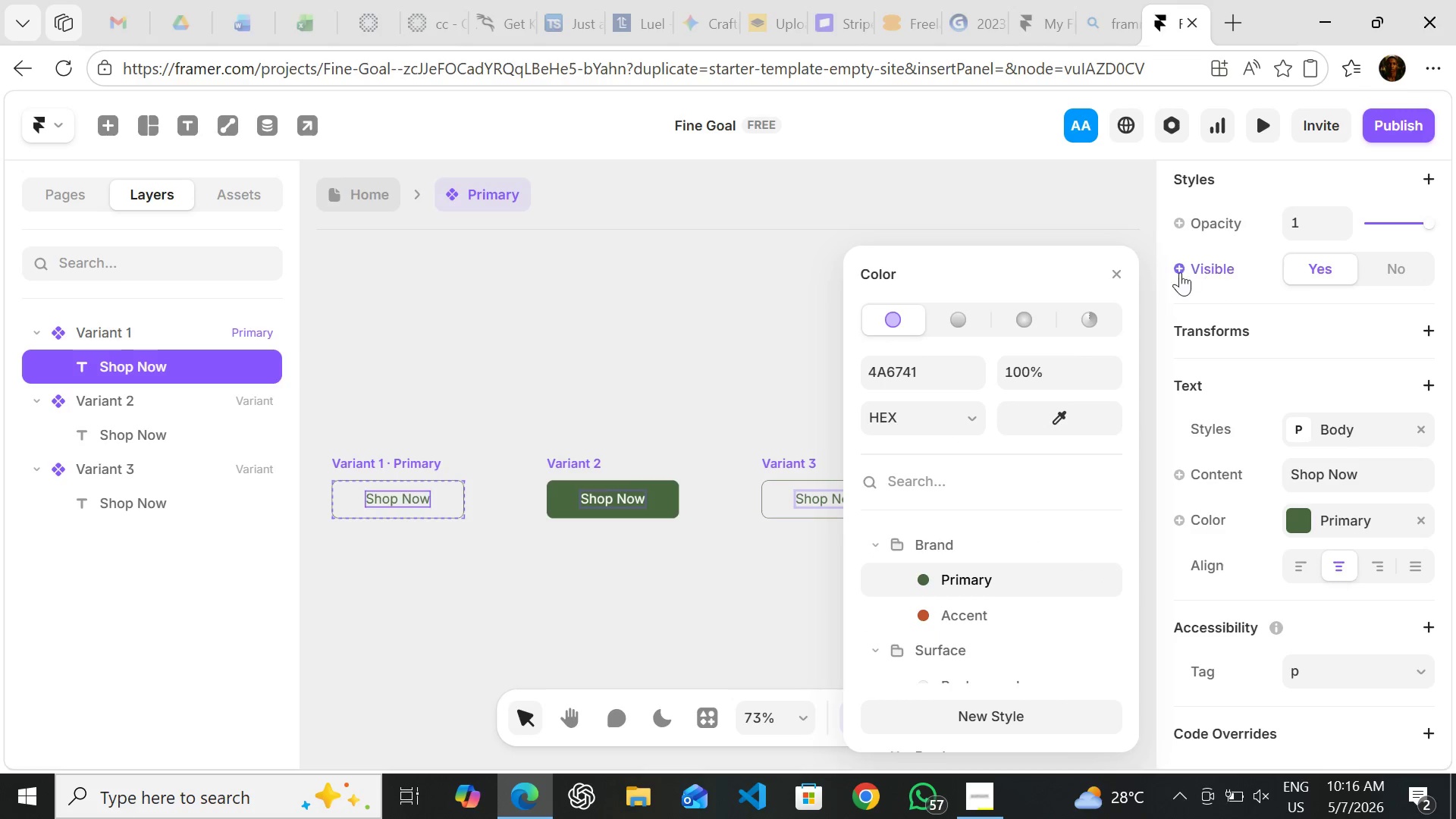 
left_click([1126, 270])
 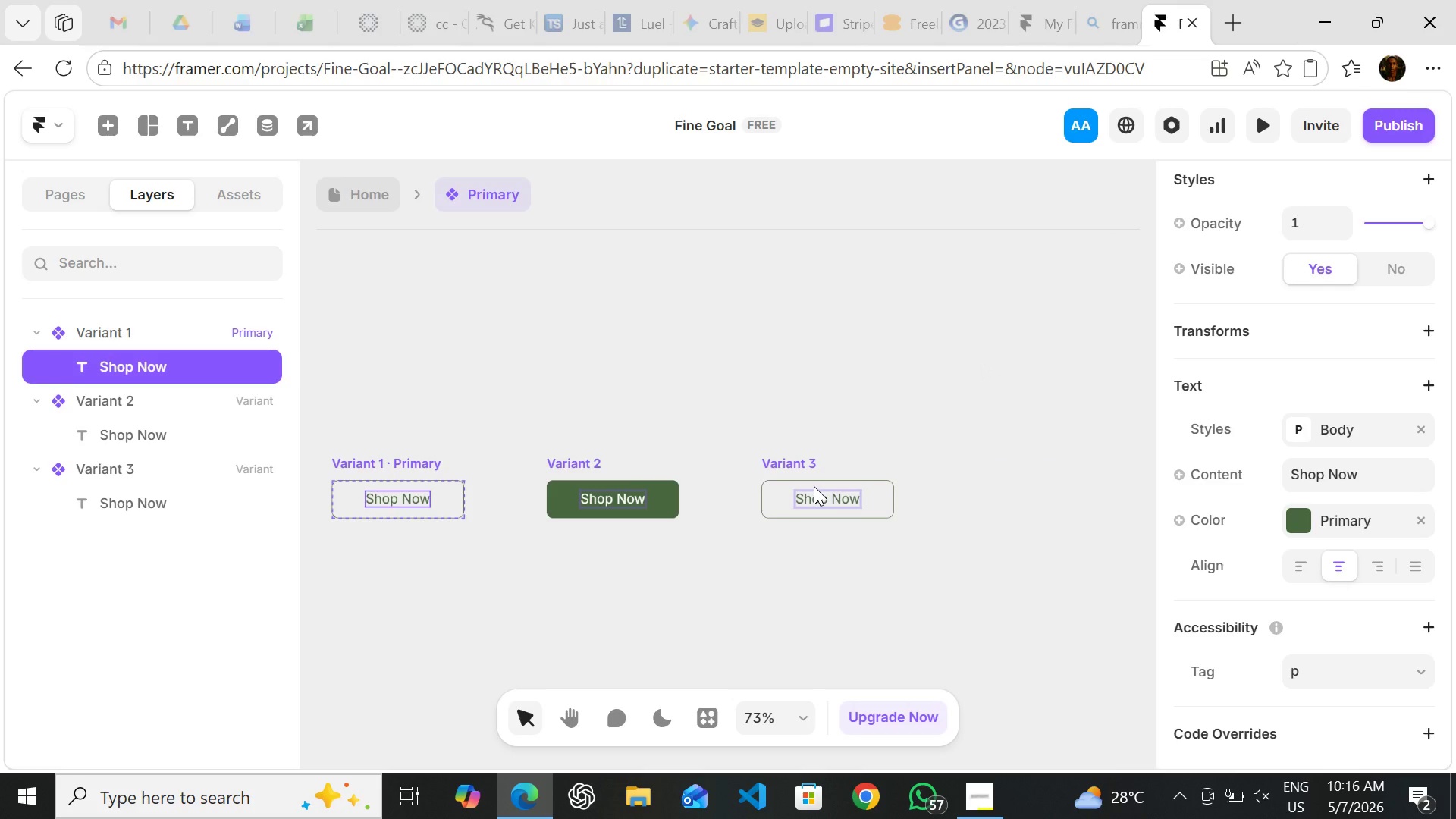 
left_click([814, 486])
 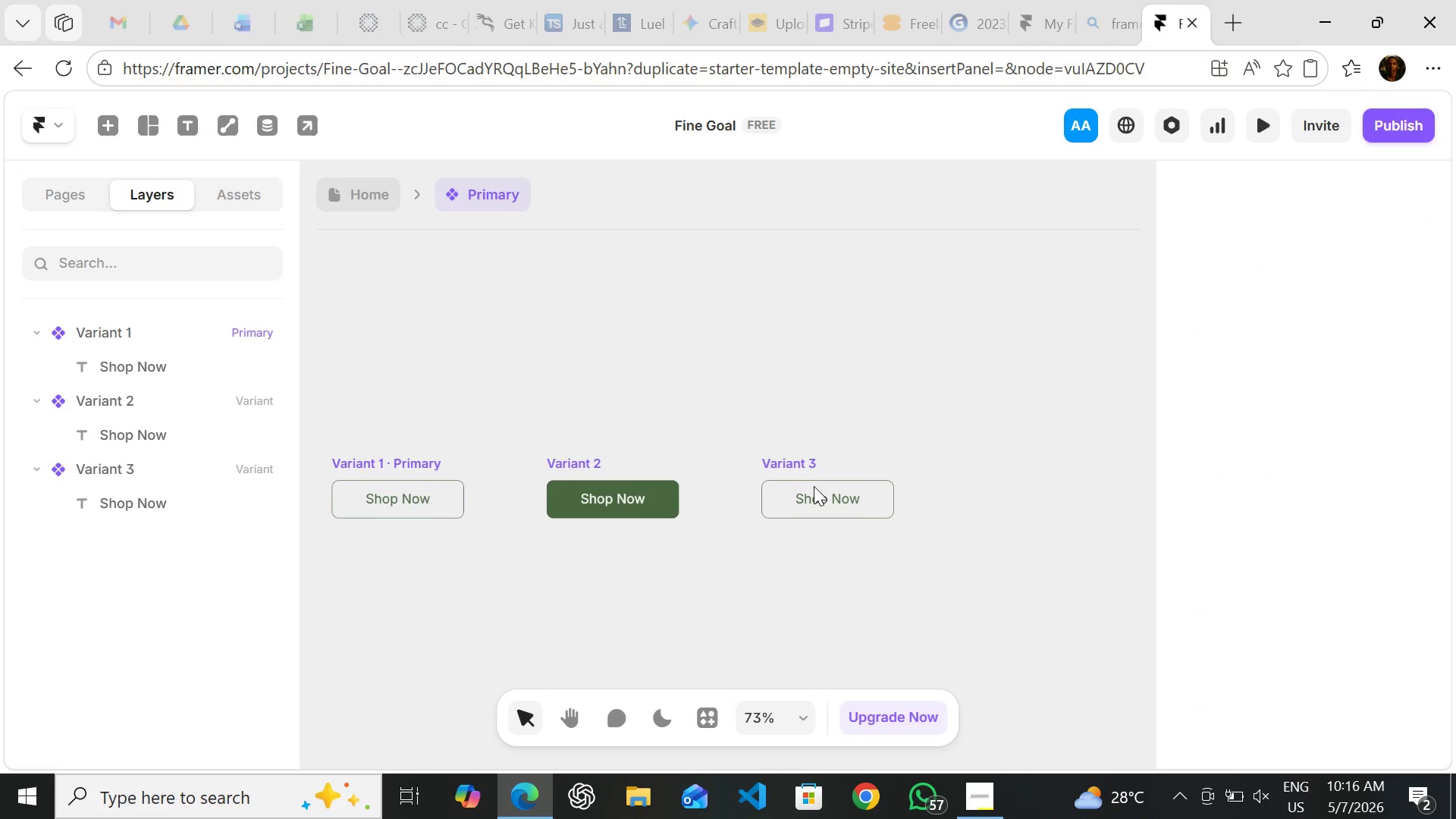 
wait(12.75)
 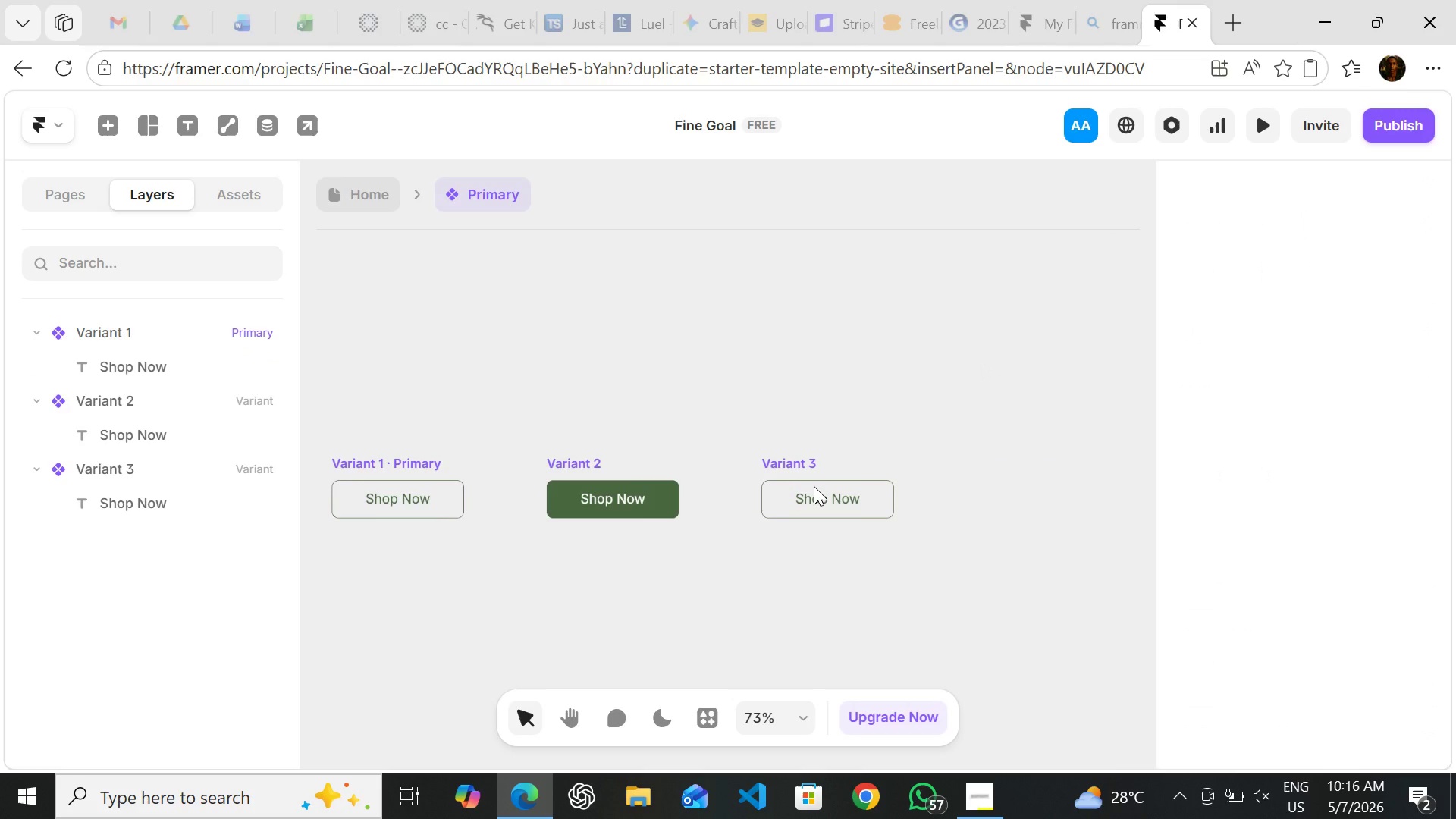 
double_click([814, 486])
 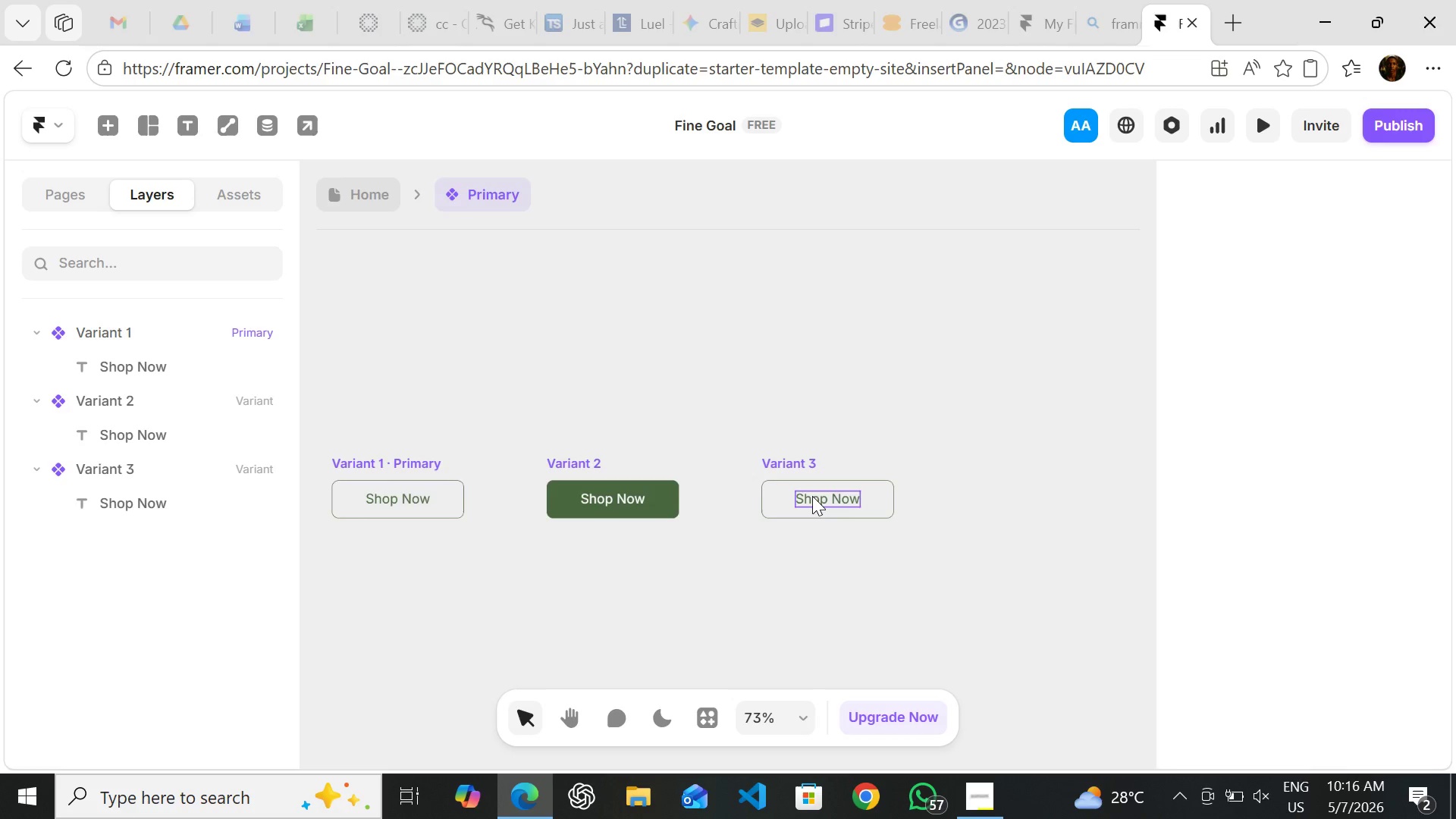 
left_click([812, 496])
 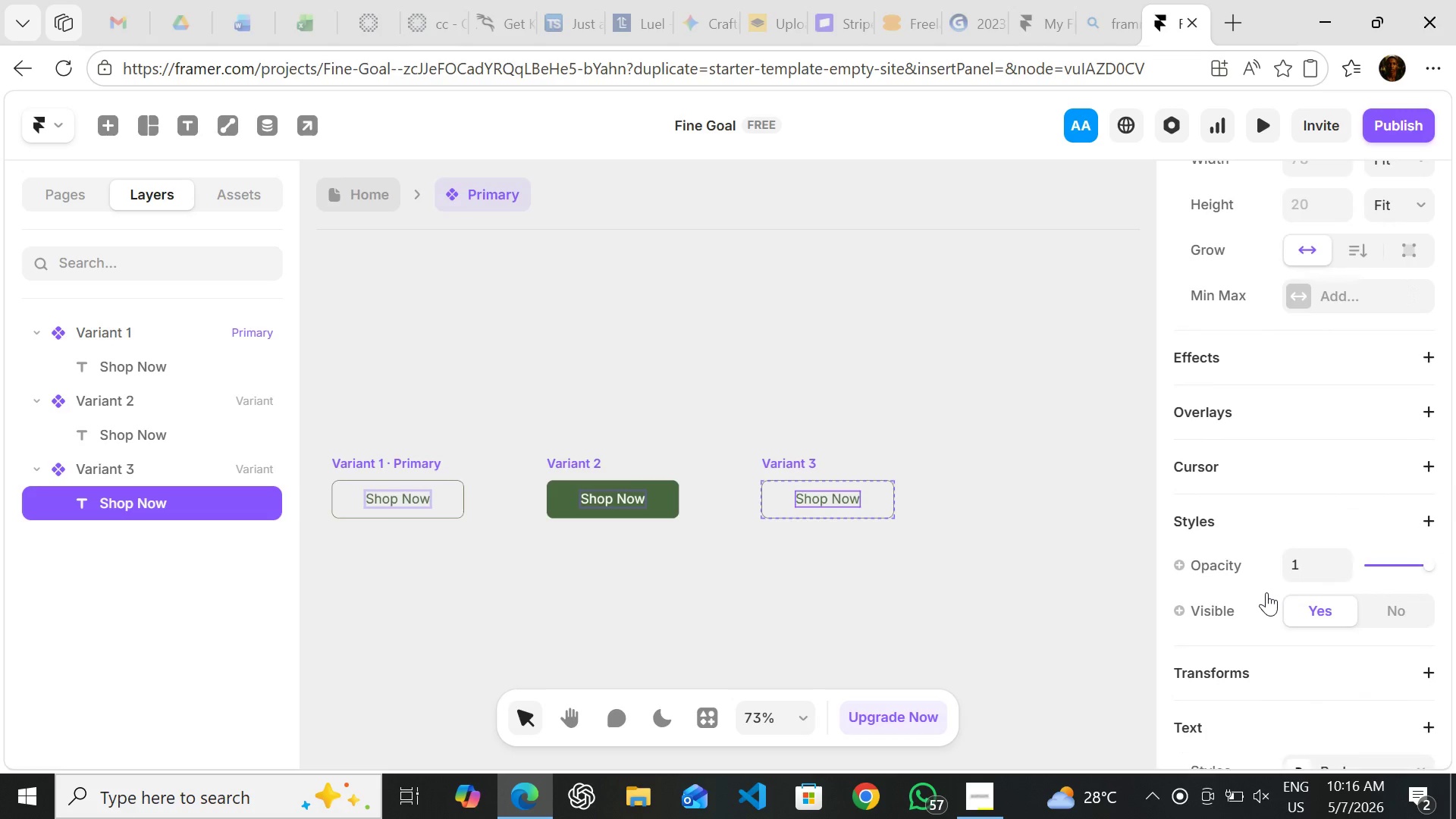 
wait(9.83)
 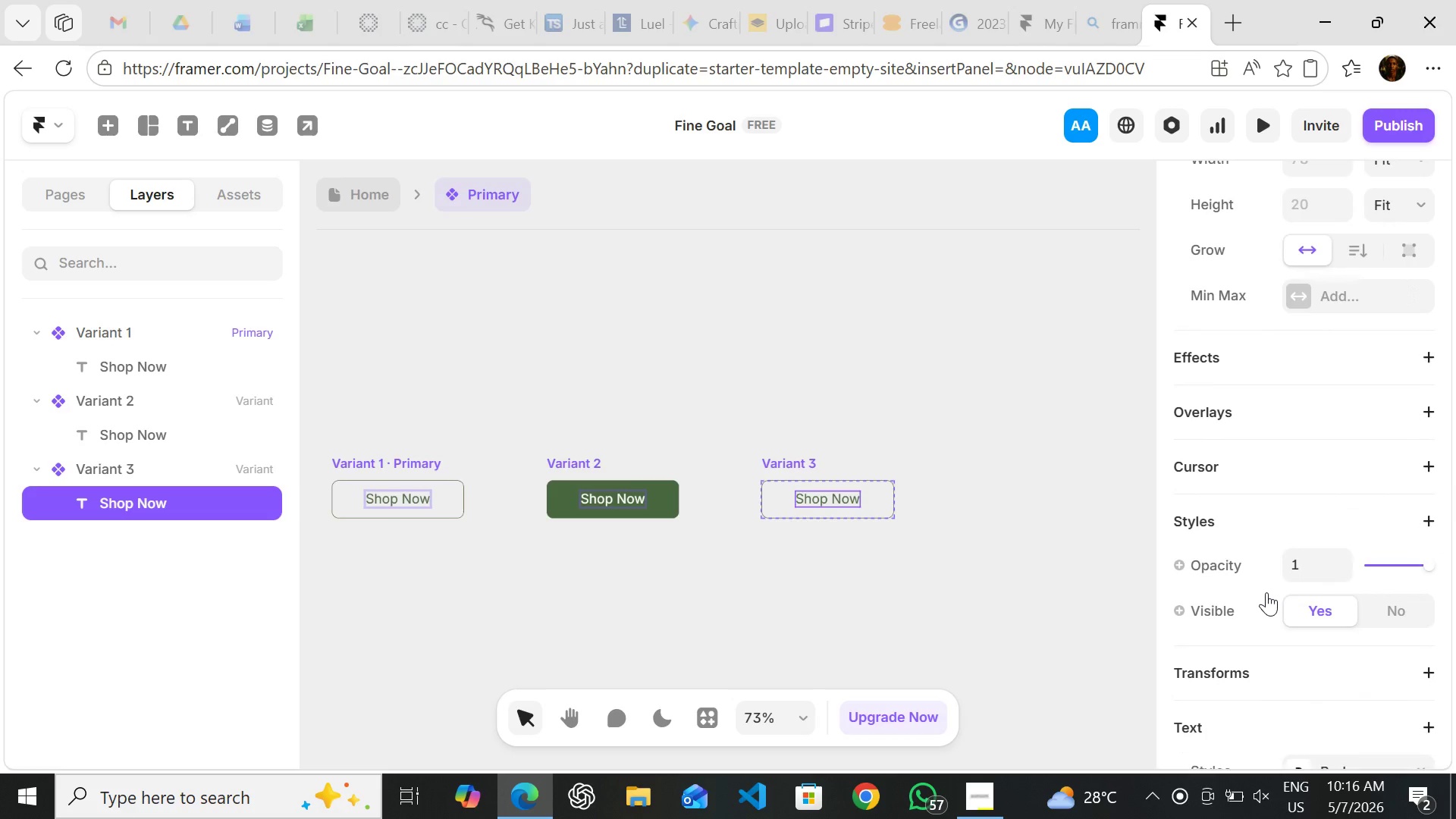 
left_click([1300, 512])
 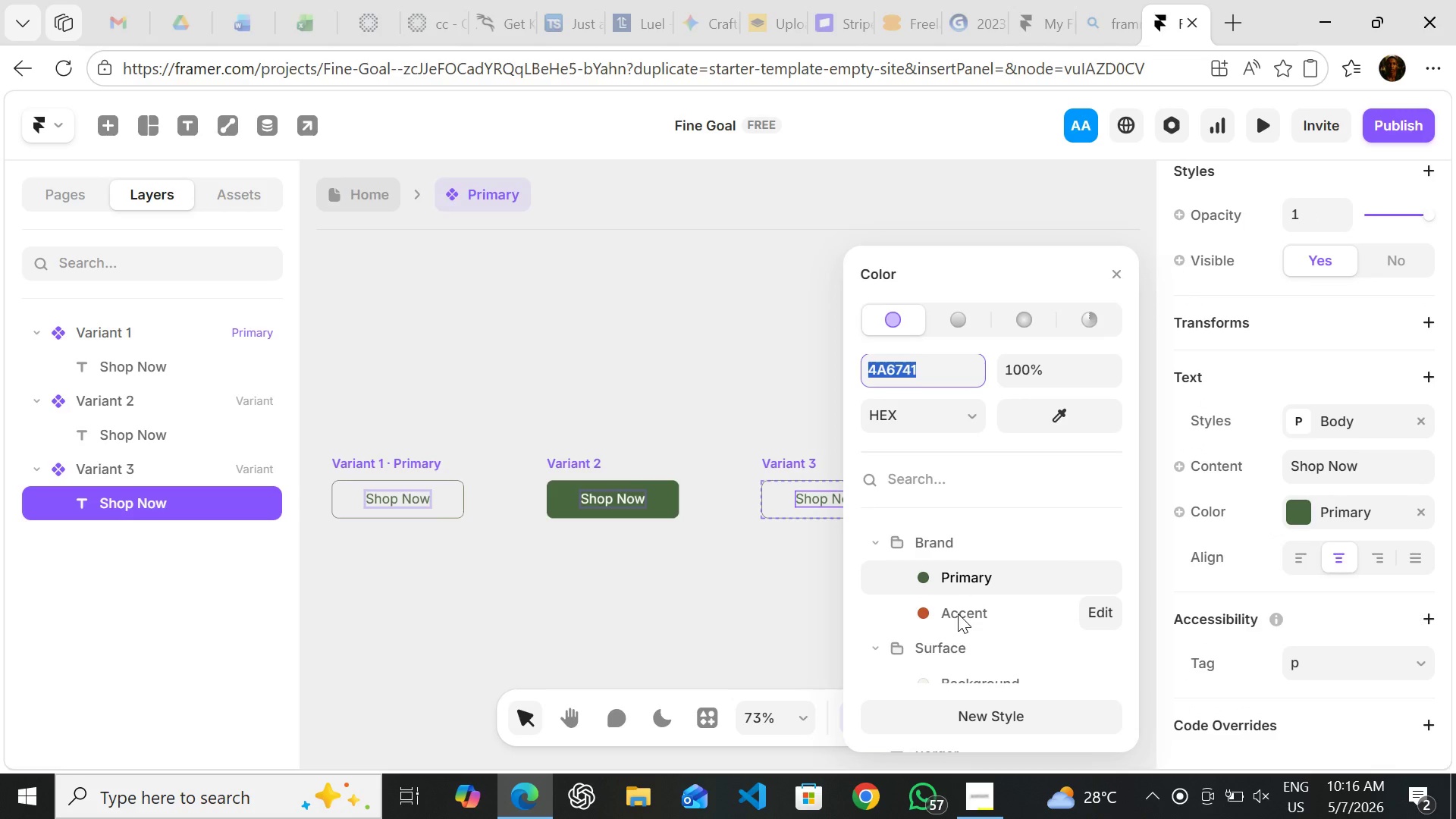 
left_click([958, 613])
 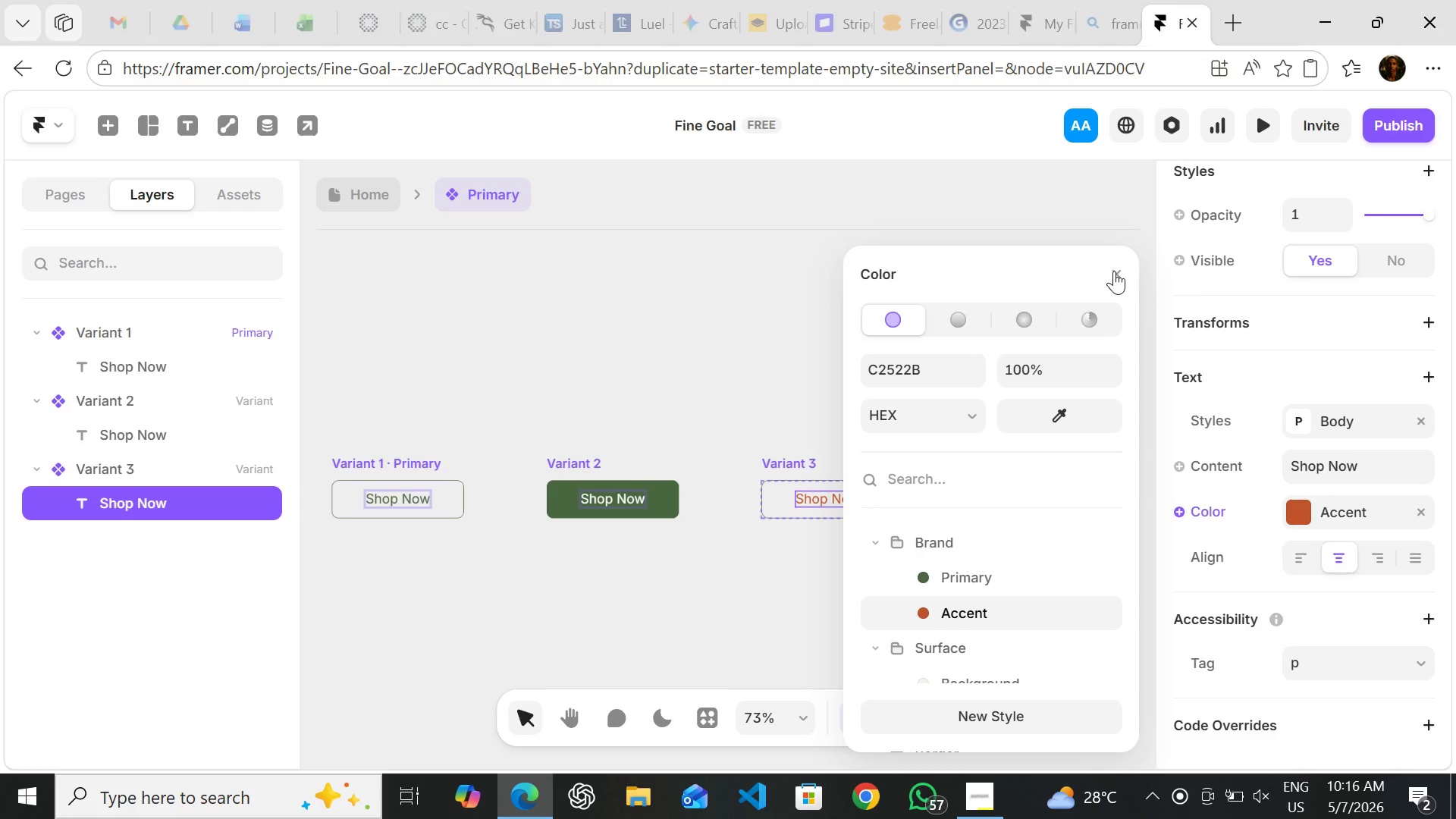 
left_click([1114, 271])
 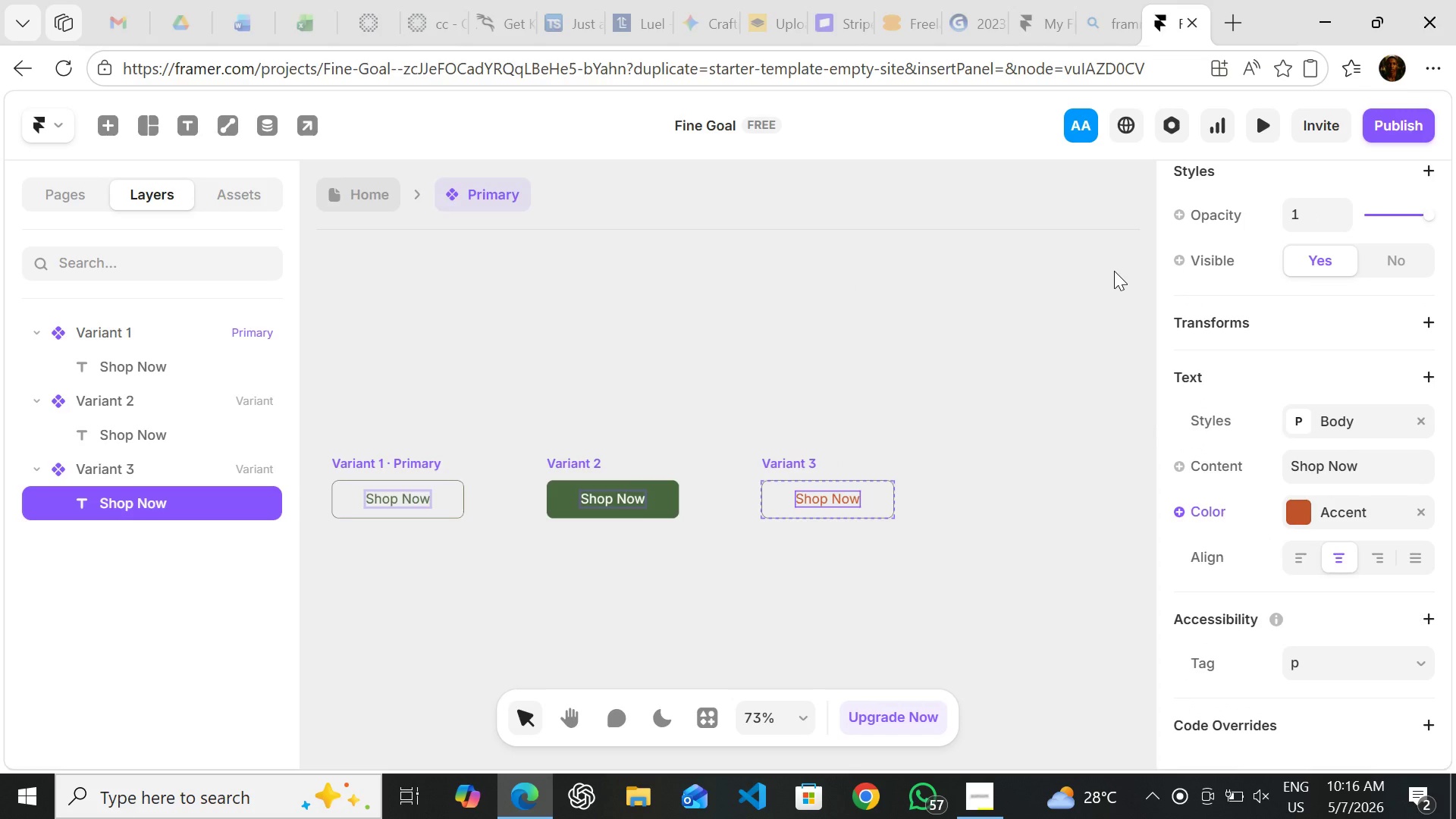 
wait(10.55)
 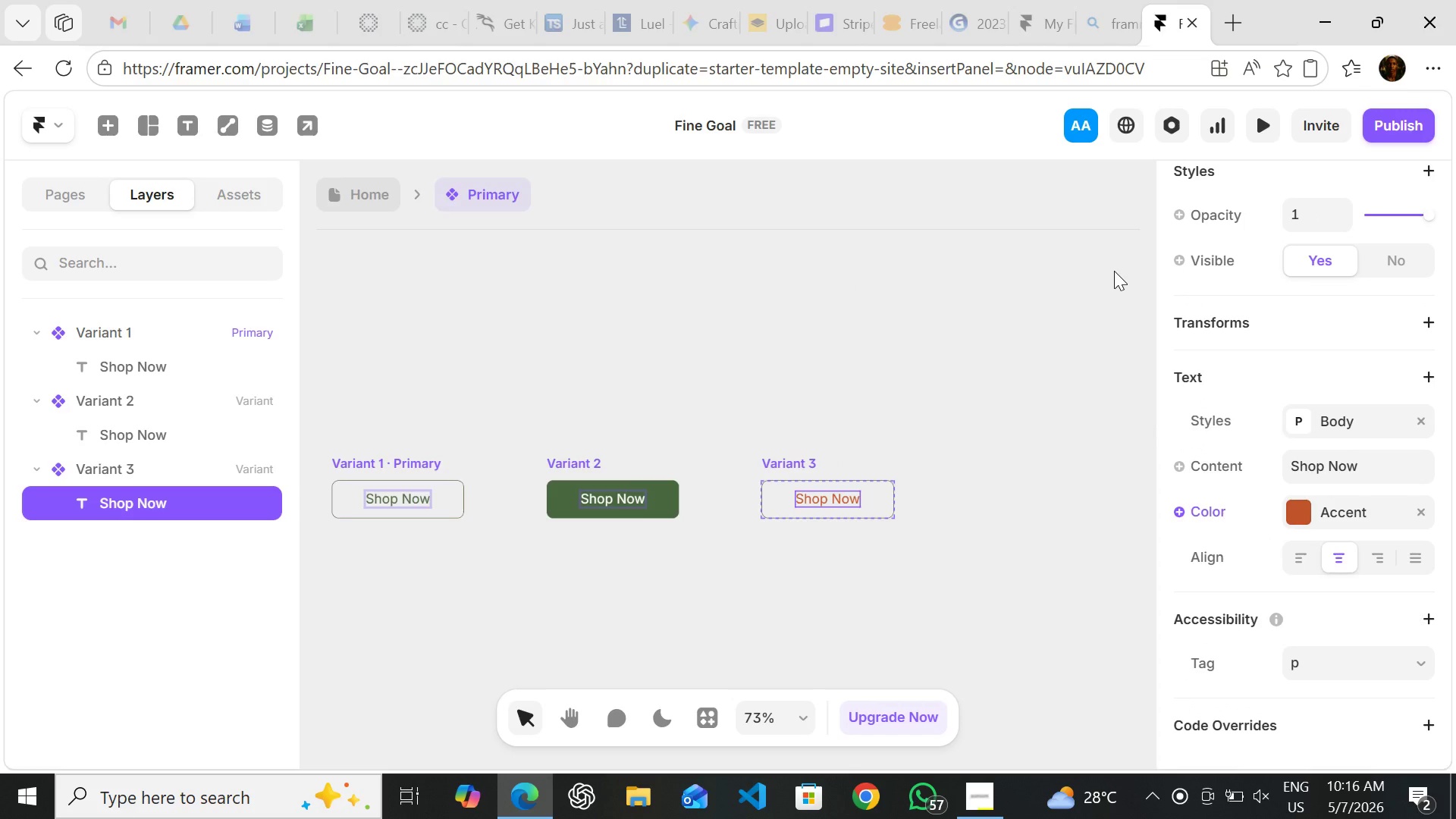 
left_click([966, 447])
 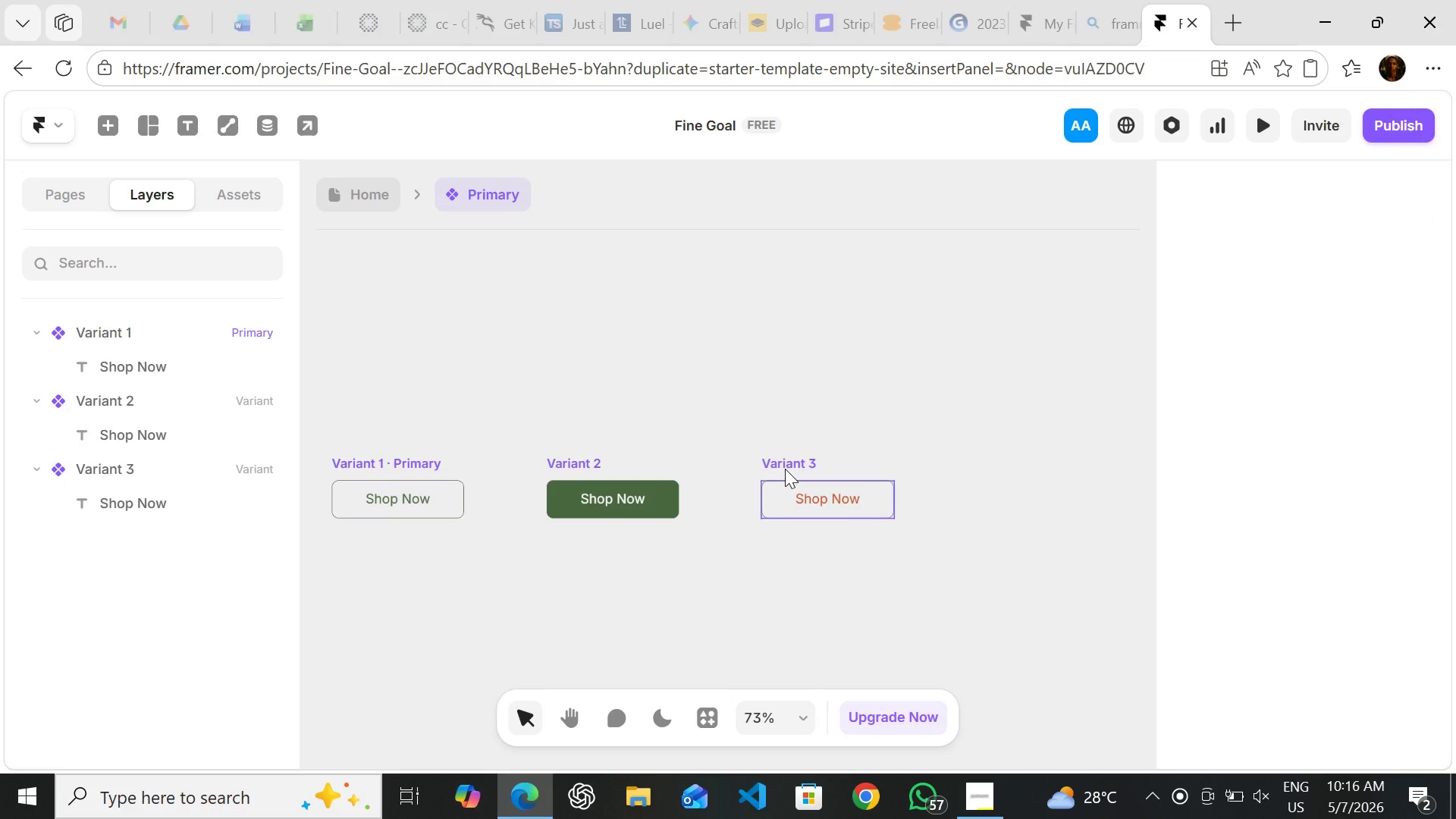 
left_click([785, 469])
 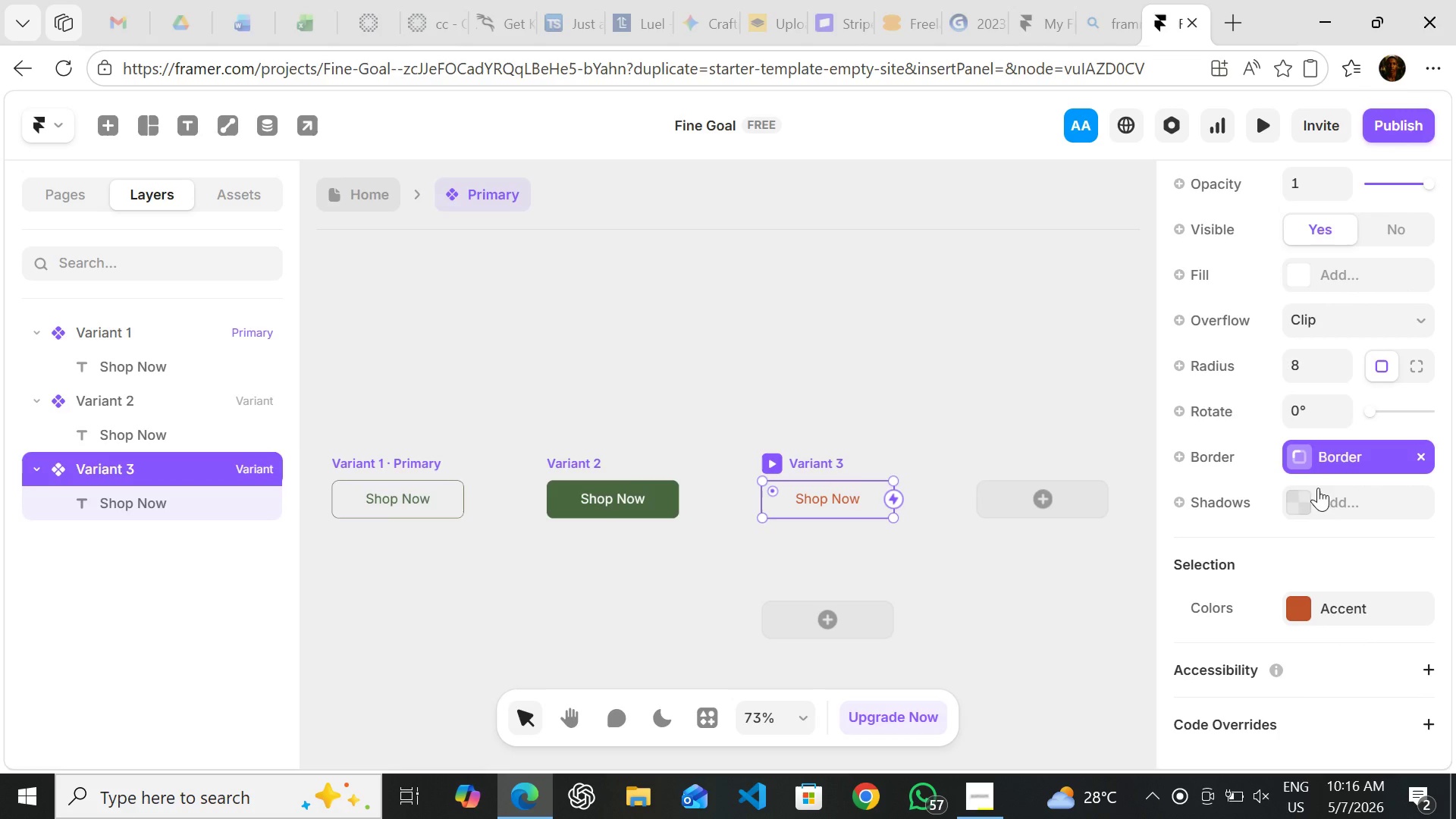 
left_click([1299, 451])
 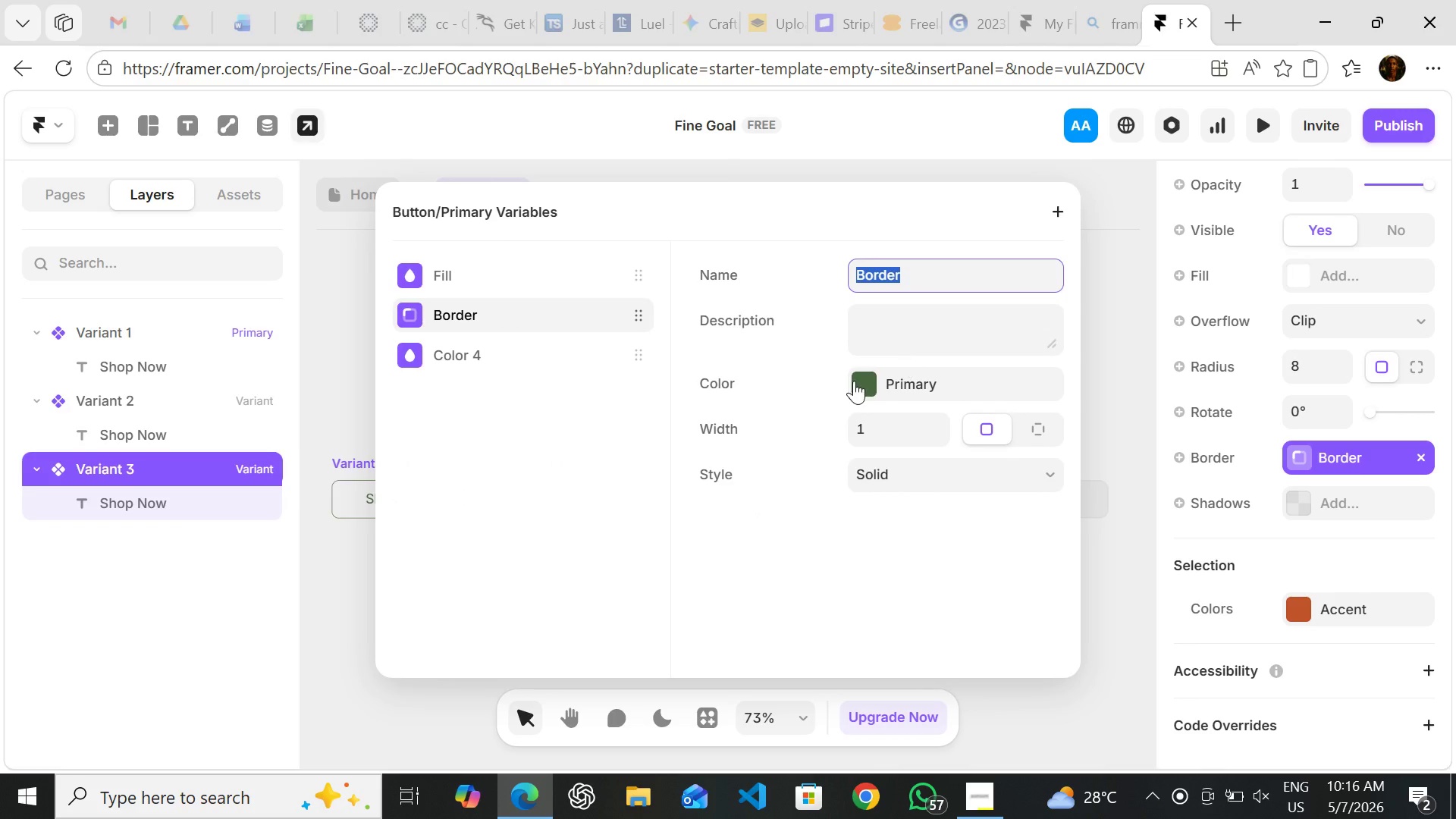 
left_click([849, 382])
 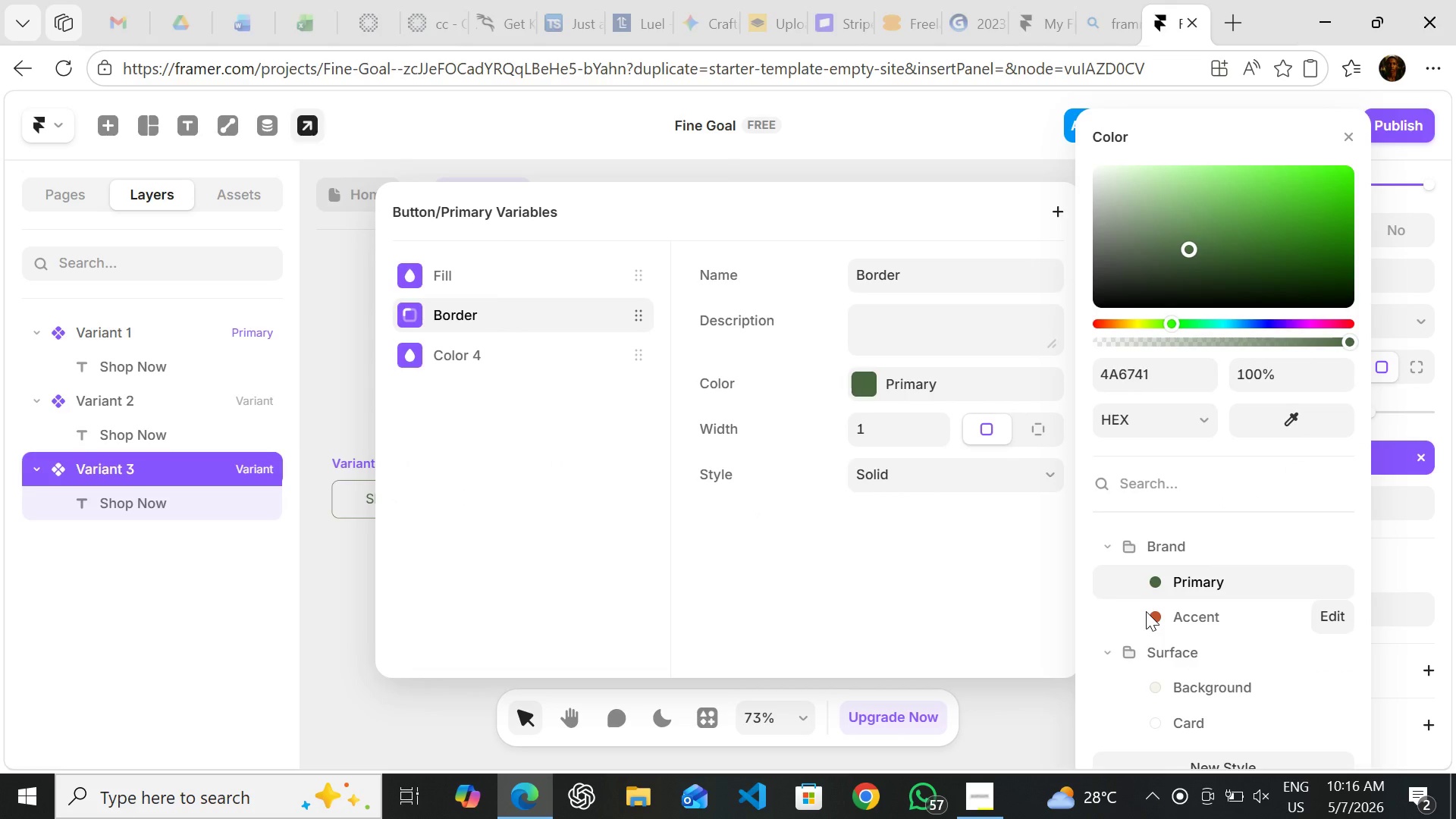 
left_click([1146, 611])
 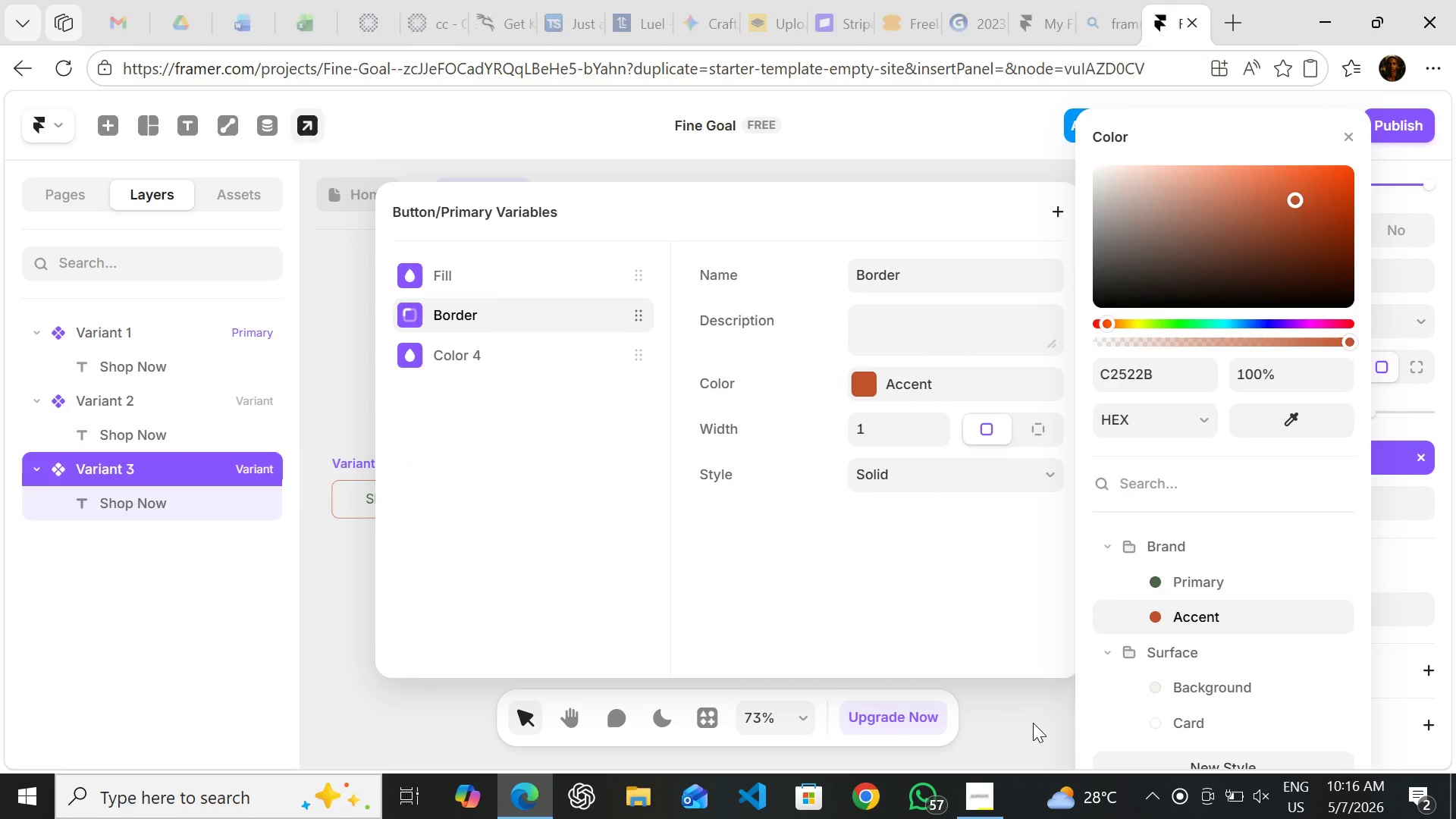 
left_click([1033, 723])
 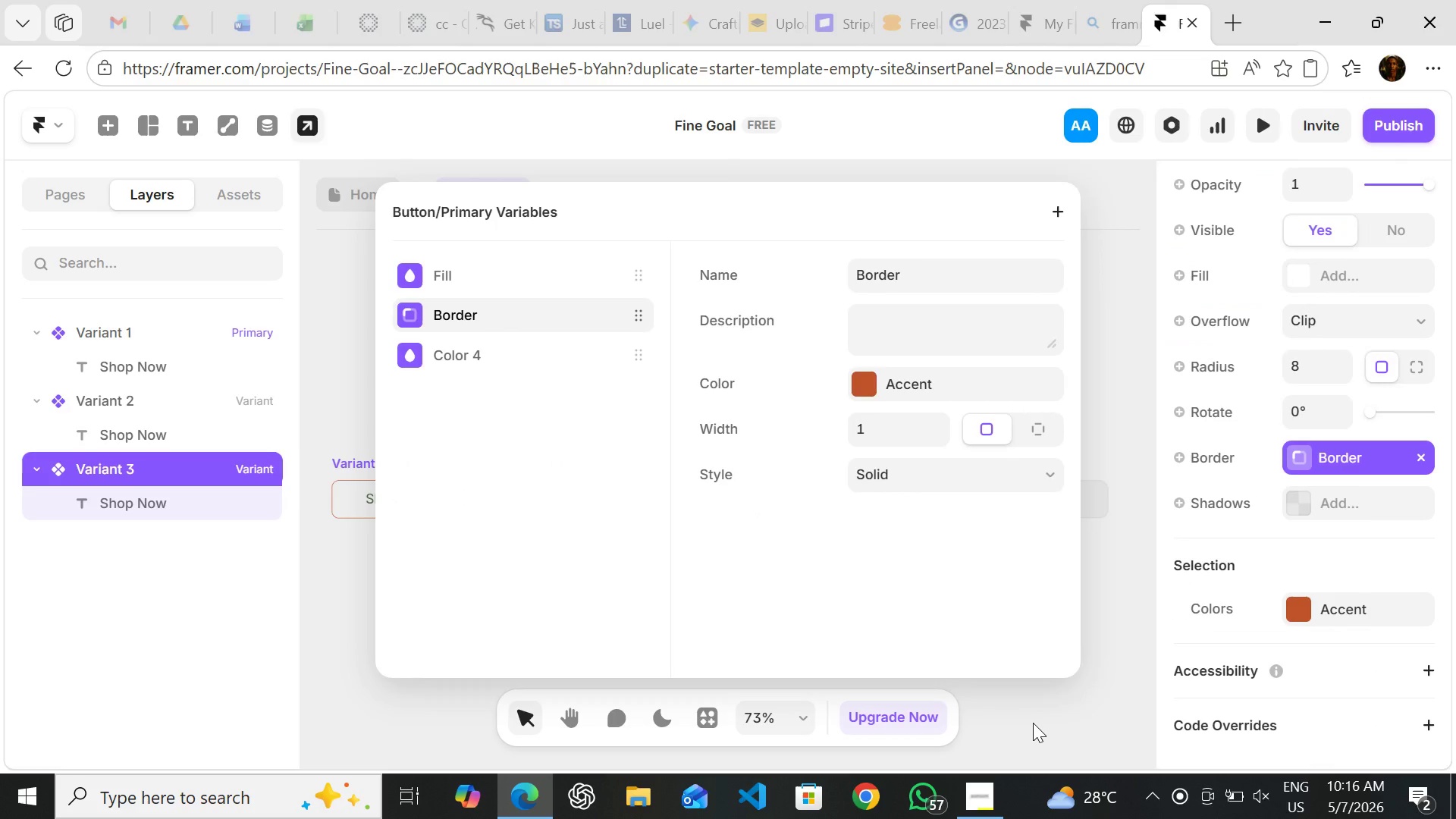 
left_click([1033, 723])
 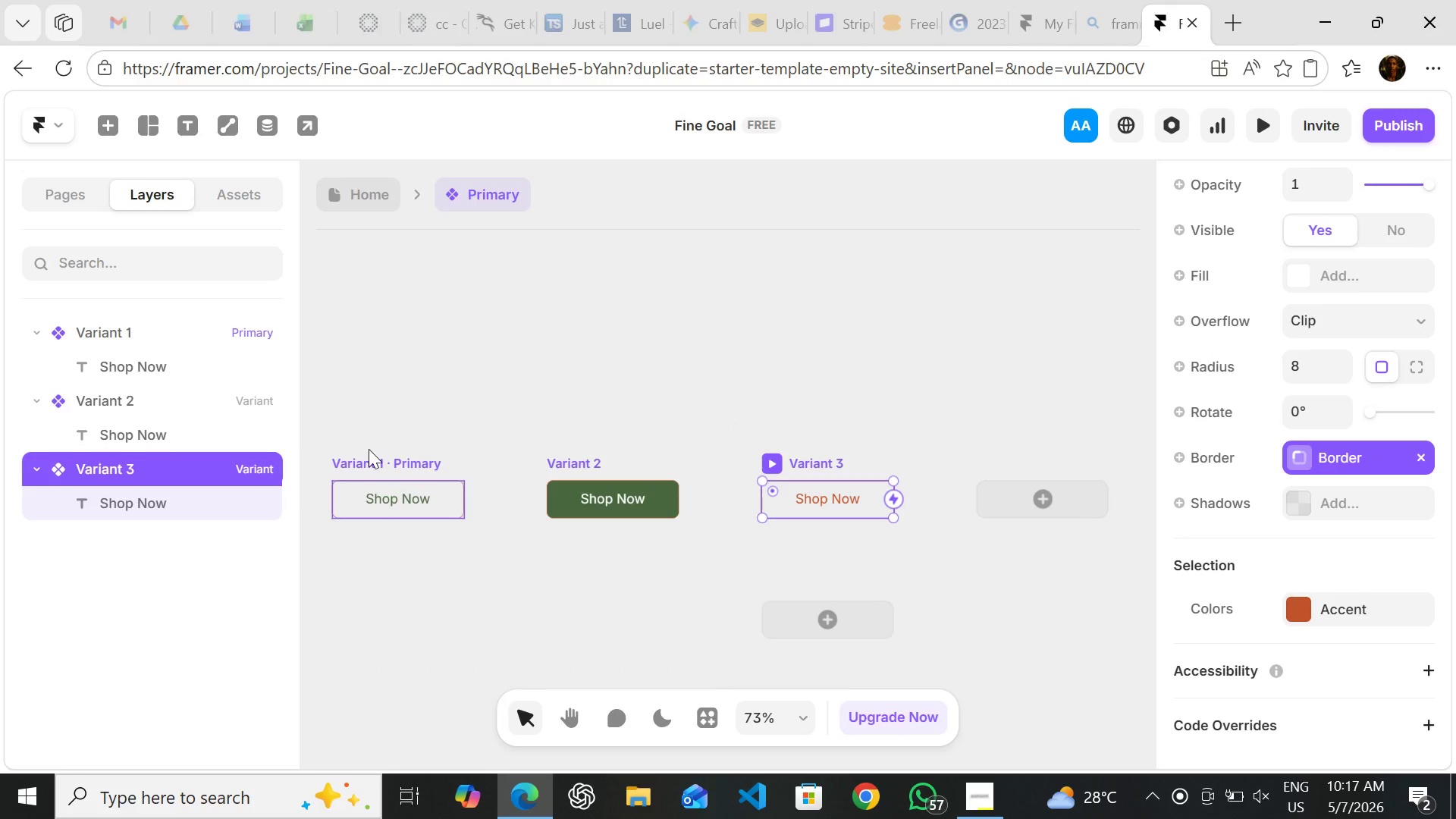 
left_click([377, 472])
 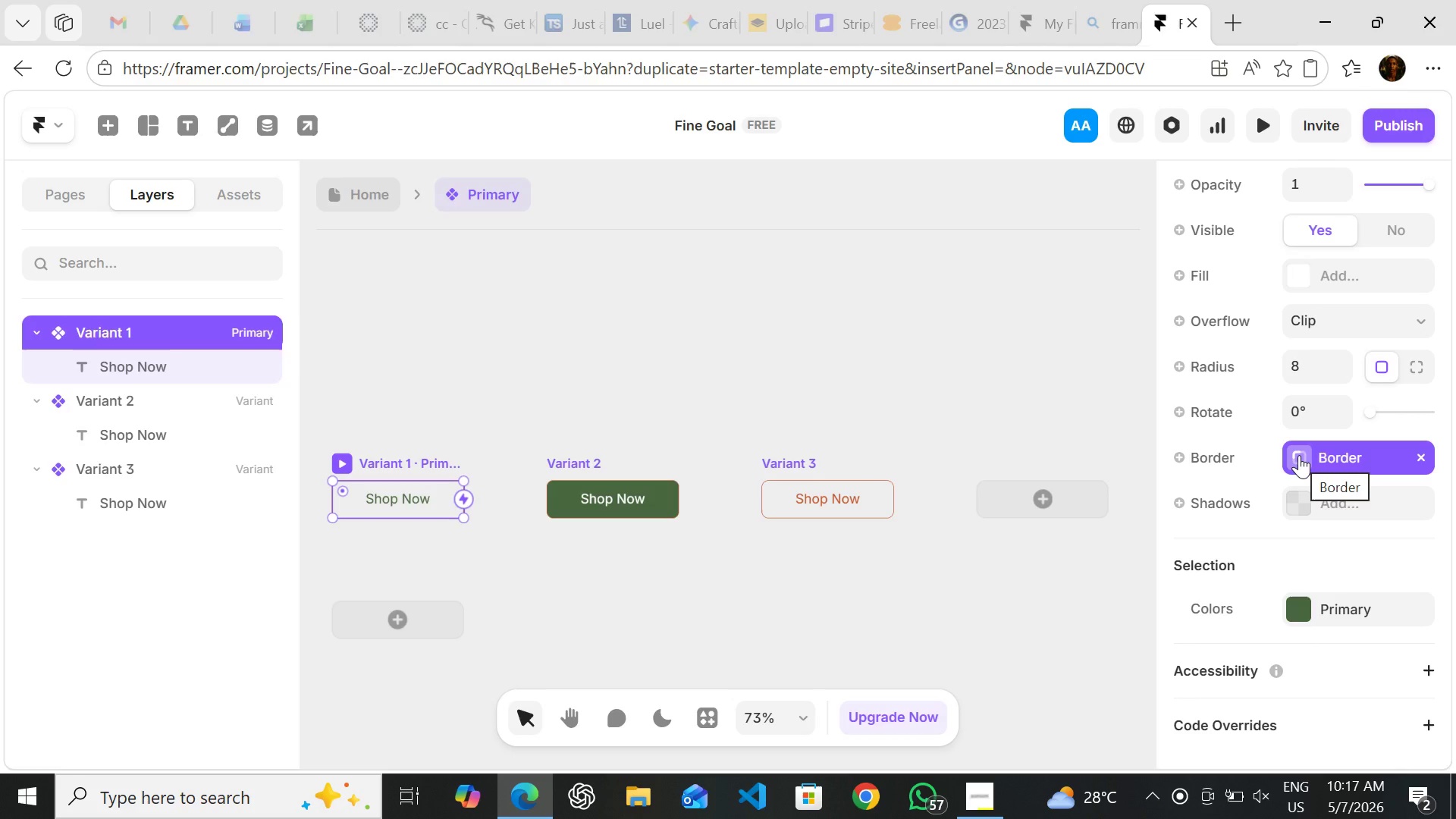 
left_click([1182, 449])
 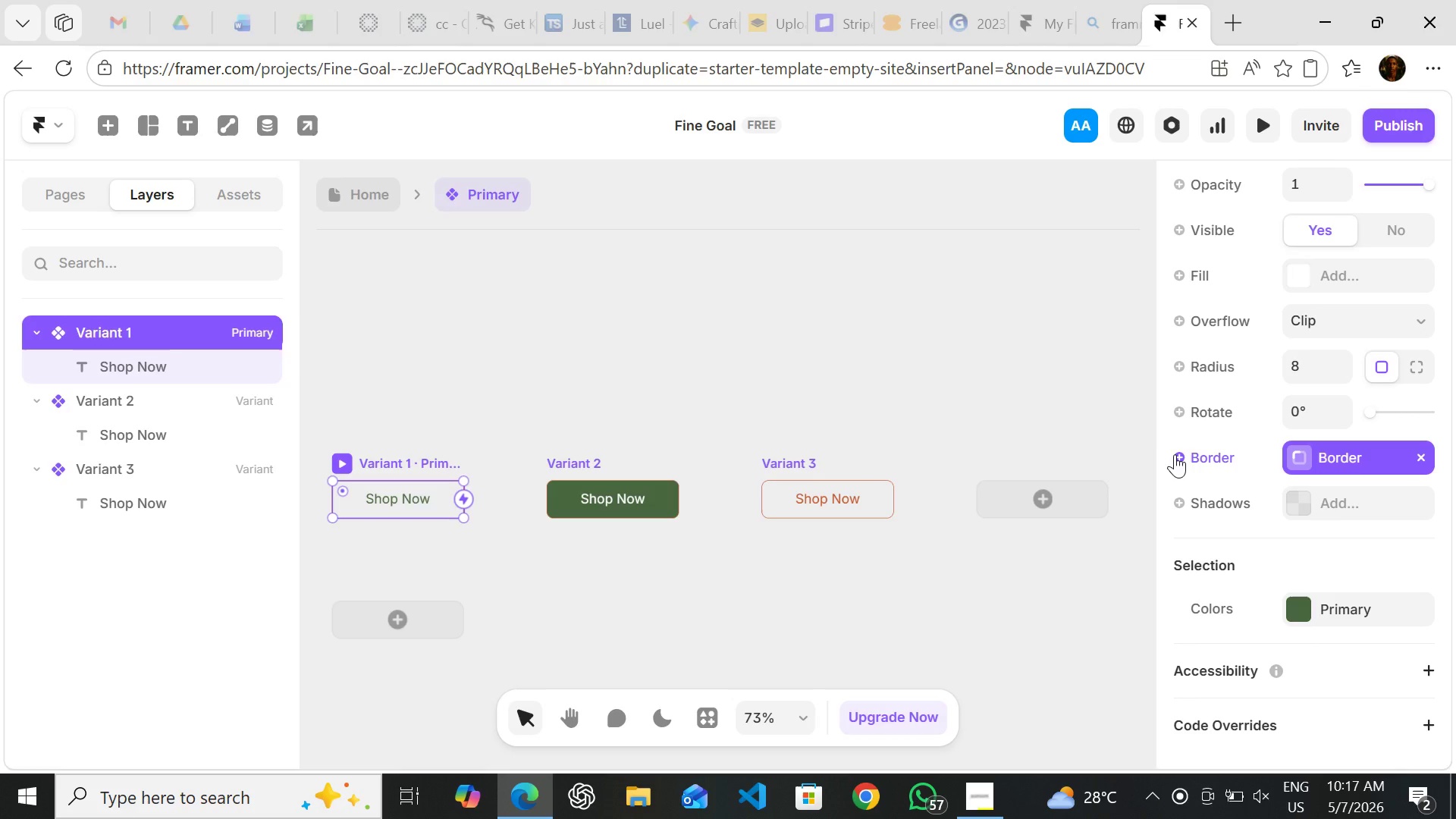 
left_click([1175, 454])
 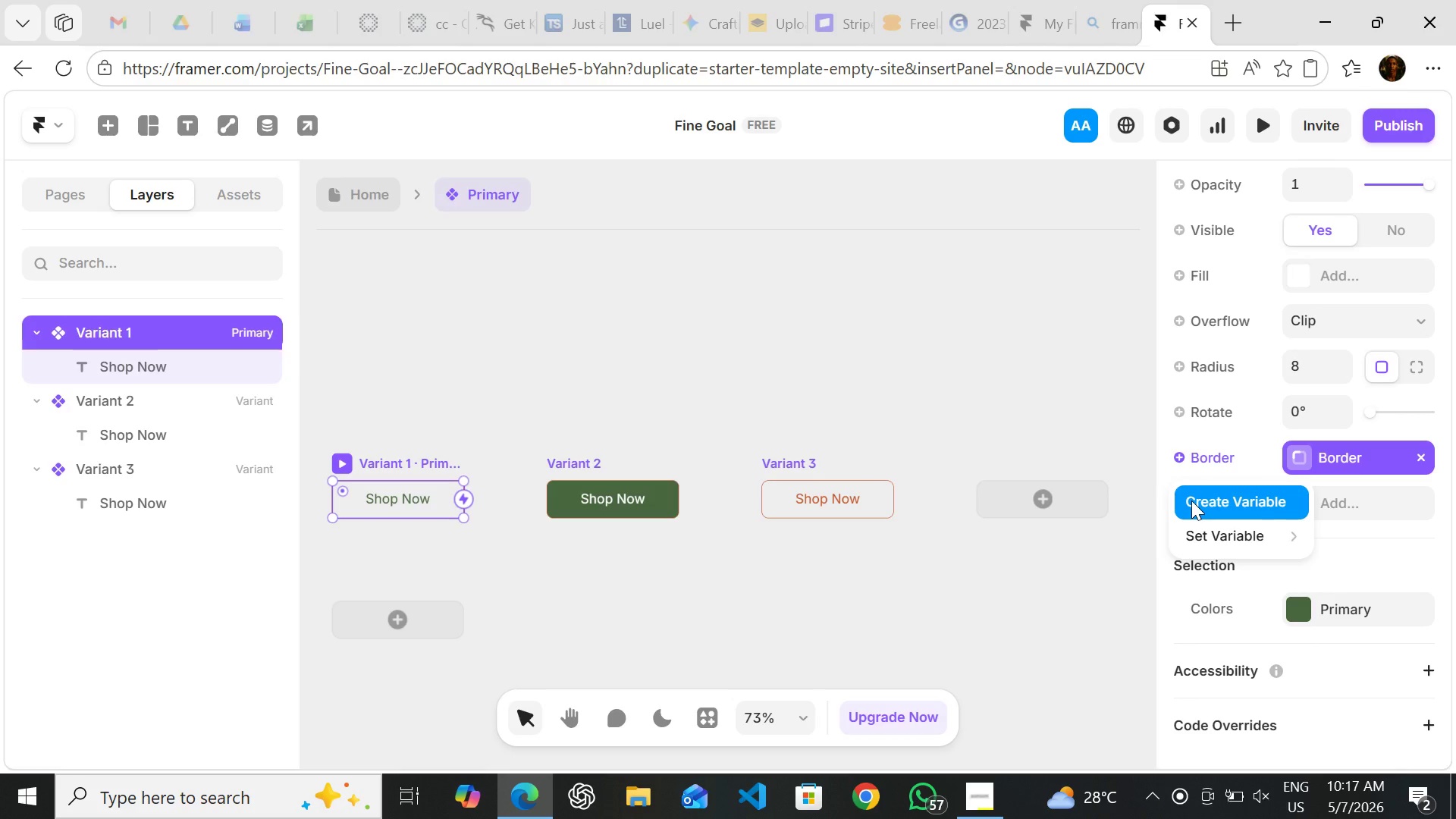 
left_click([1191, 500])
 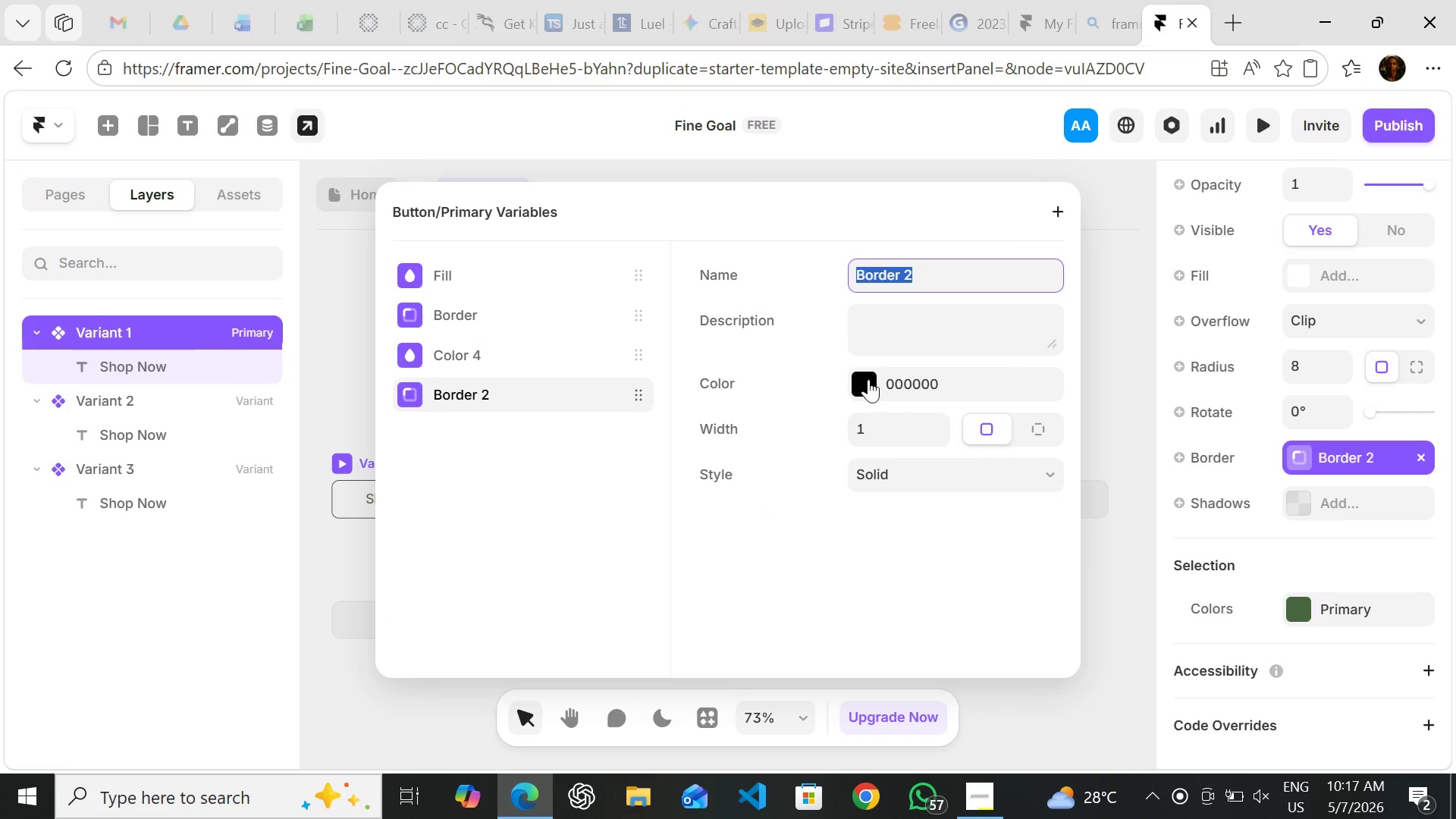 
left_click([868, 378])
 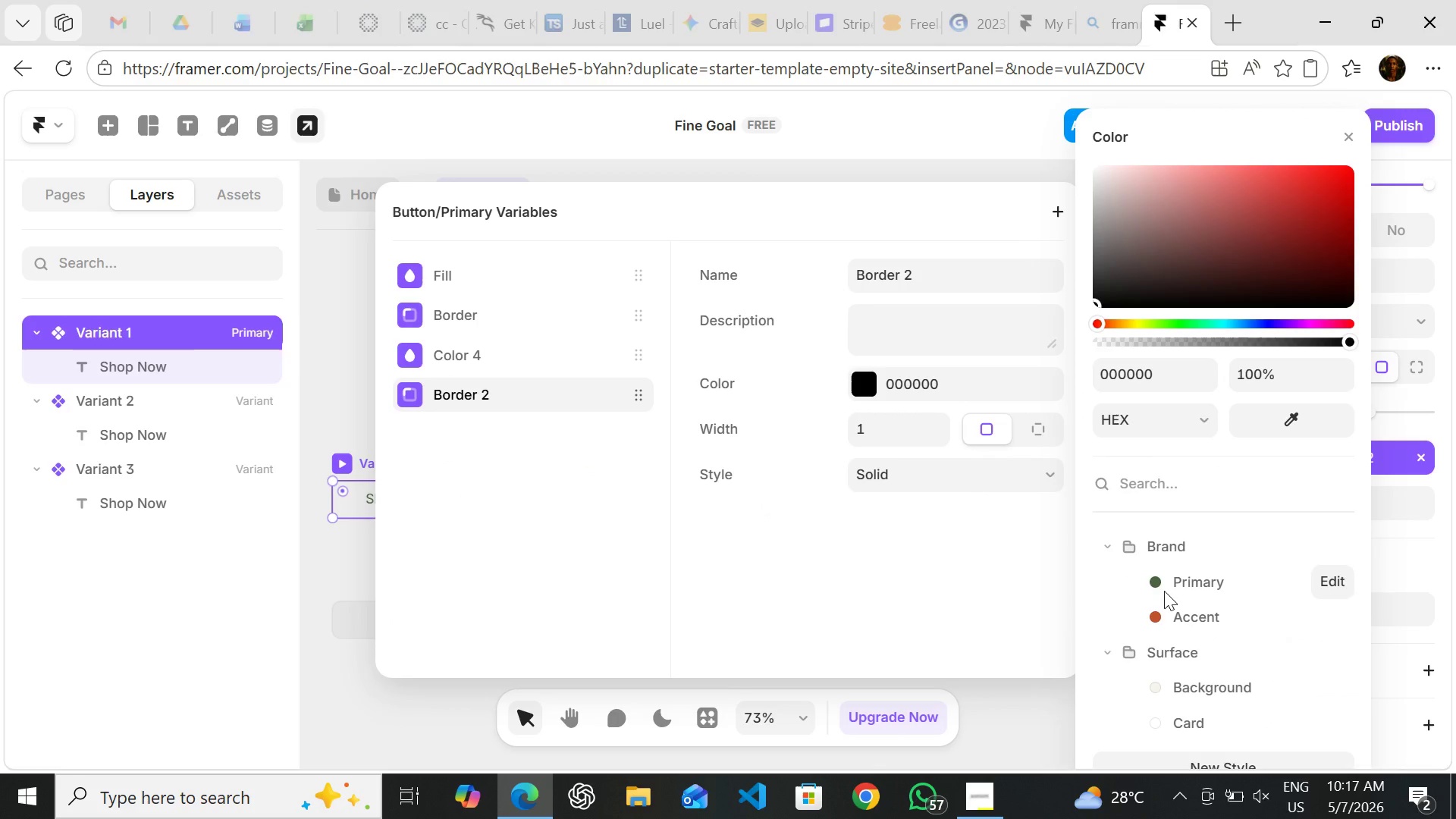 
left_click([1163, 585])
 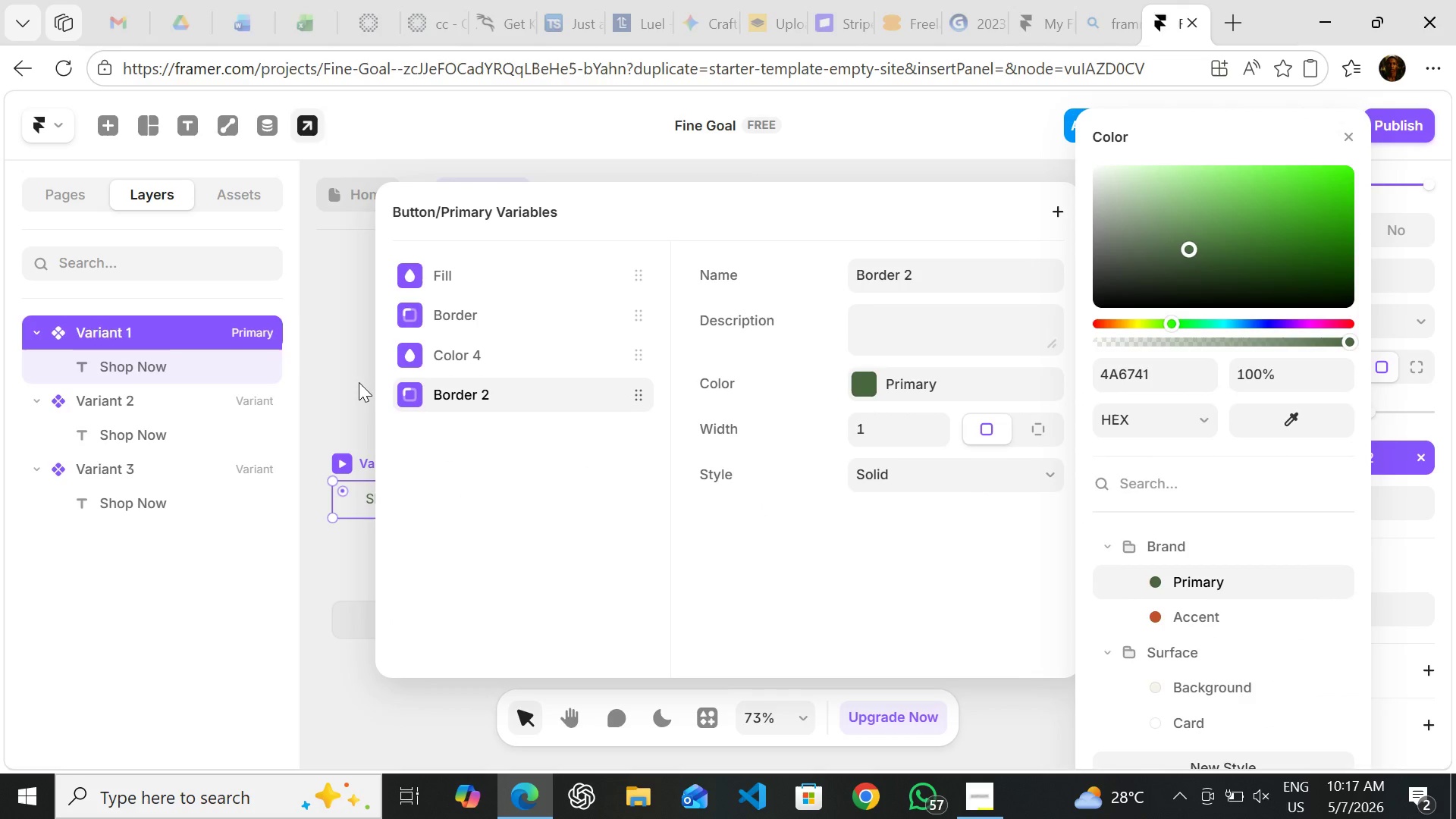 
left_click([362, 376])
 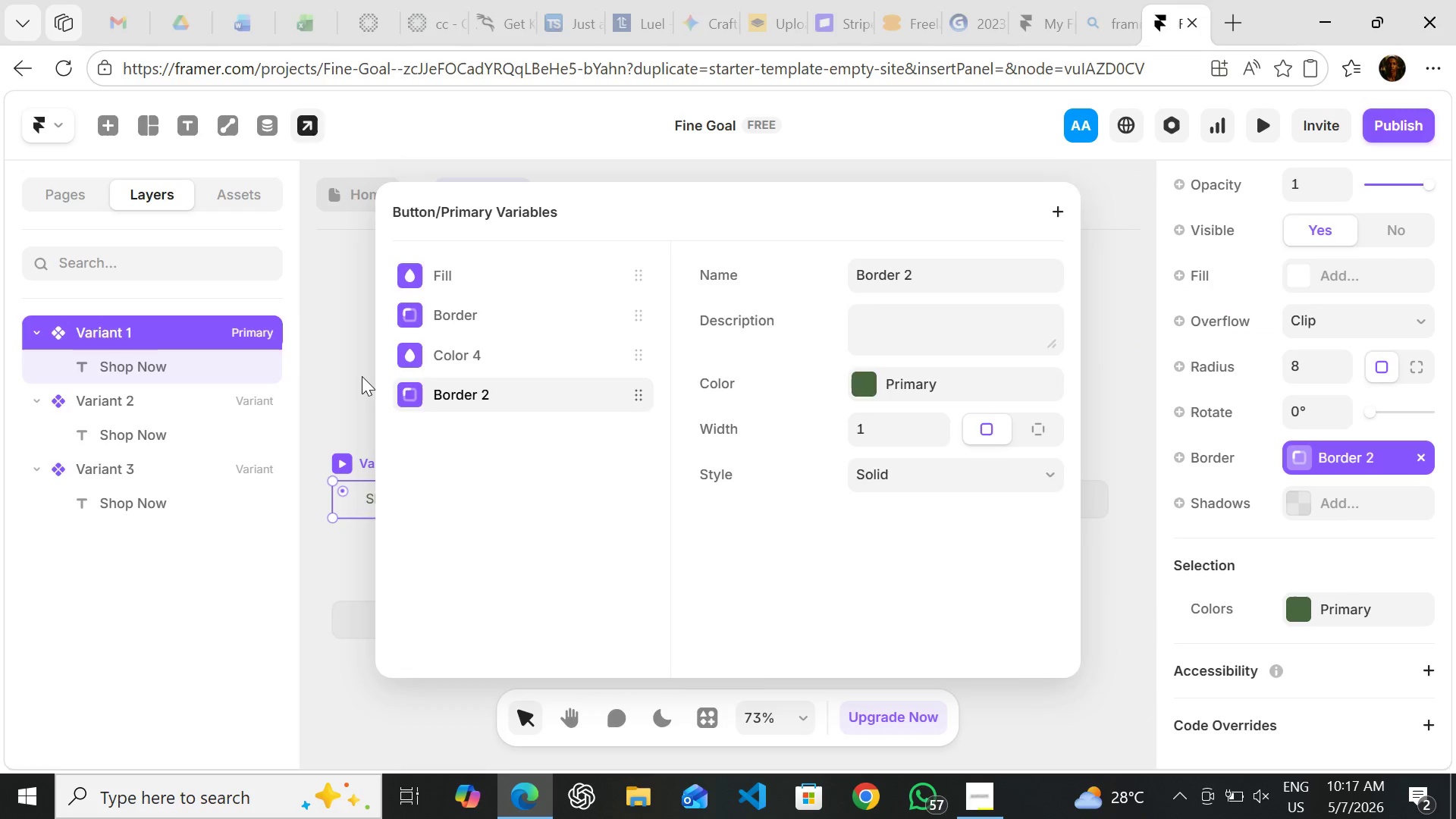 
left_click([362, 376])
 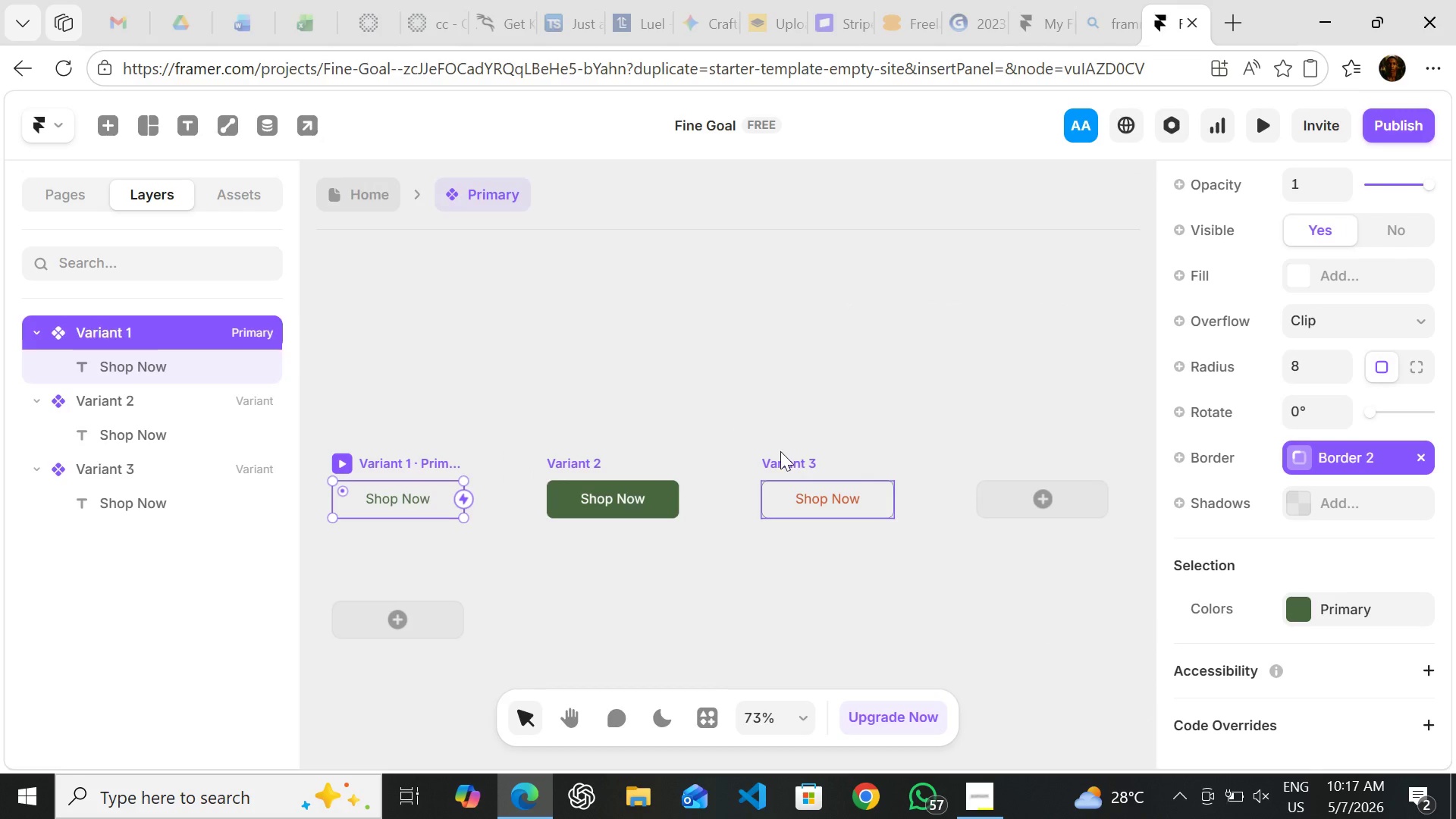 
left_click([780, 451])
 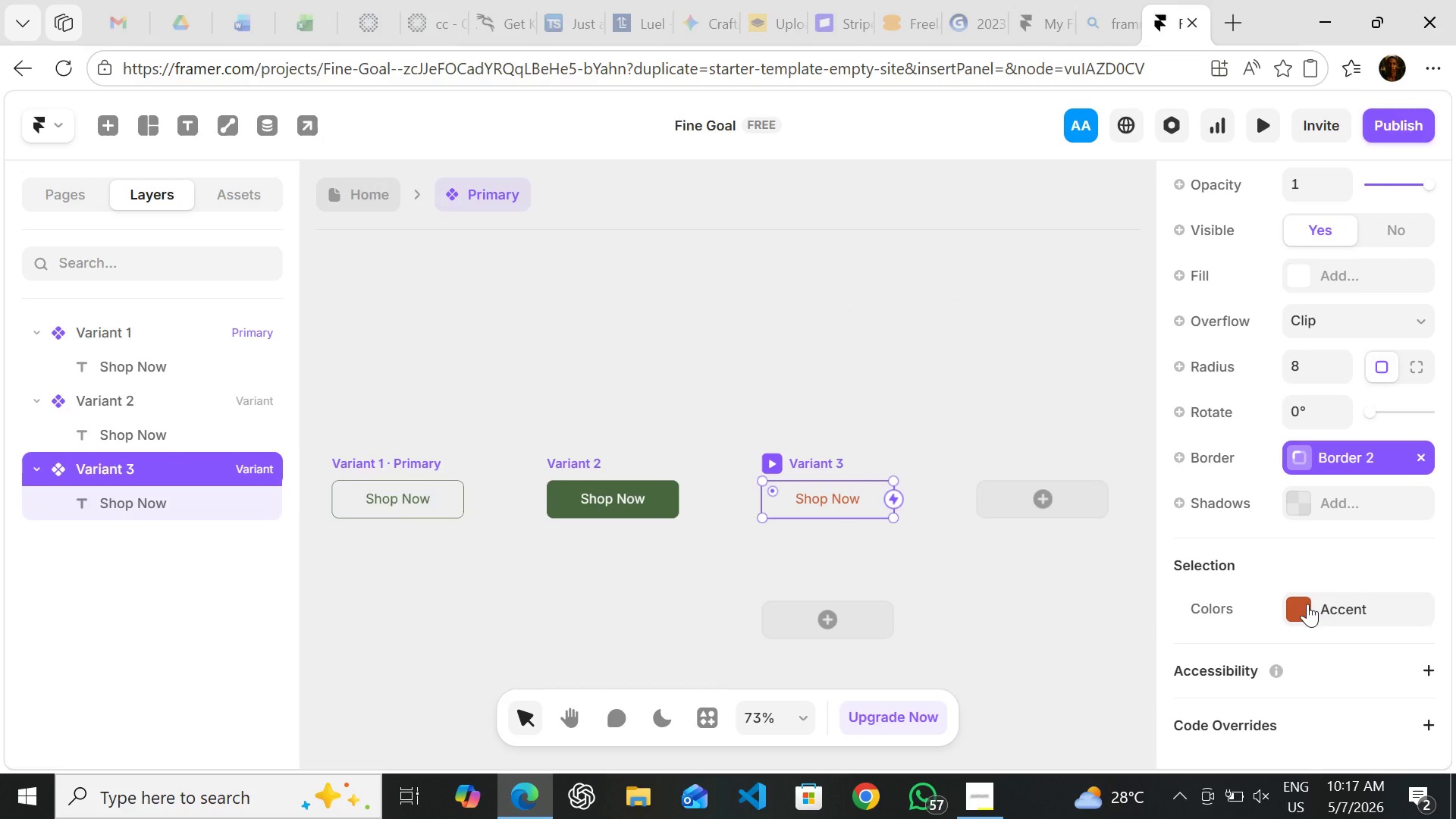 
left_click([1307, 604])
 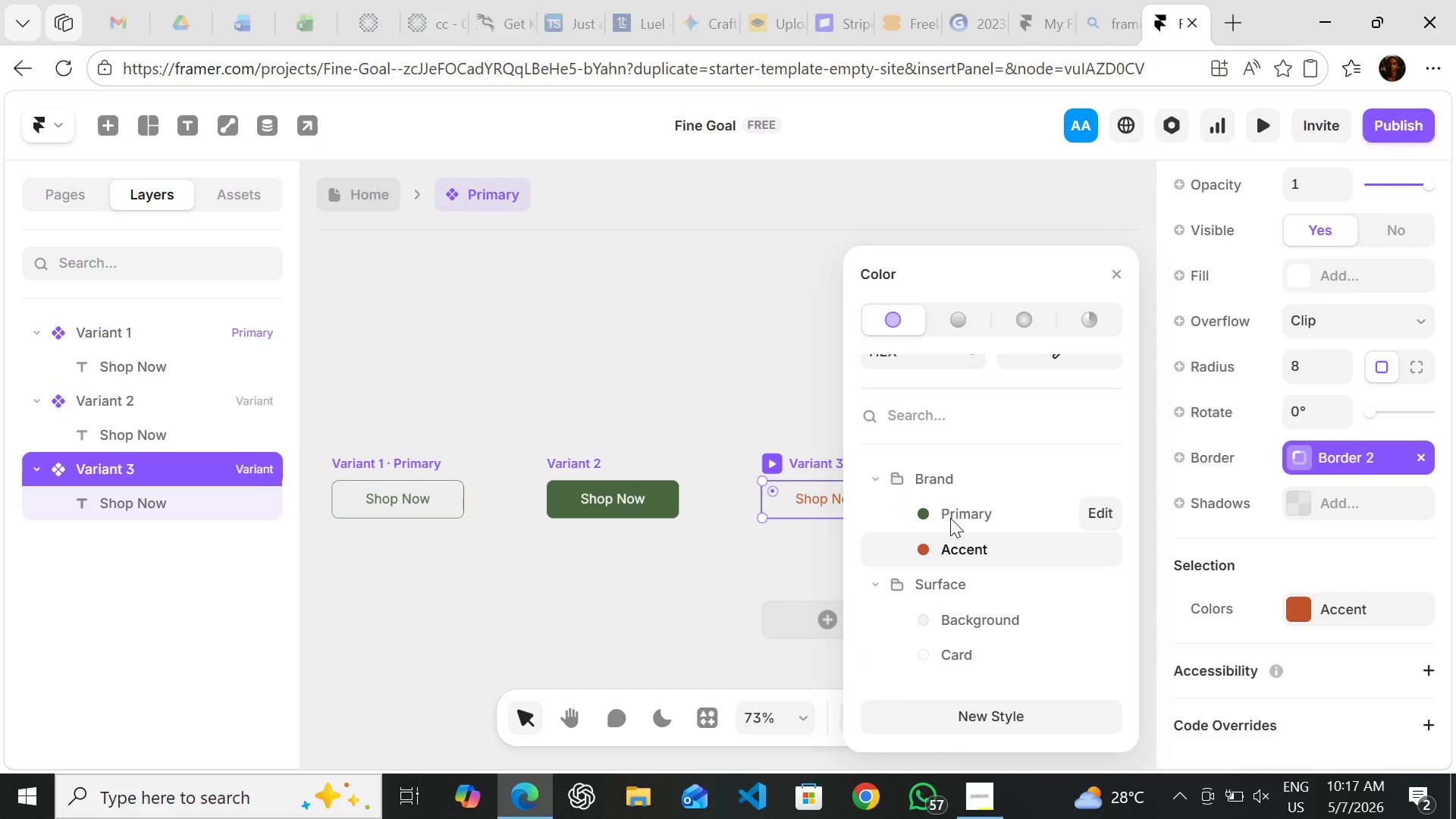 
left_click([950, 518])
 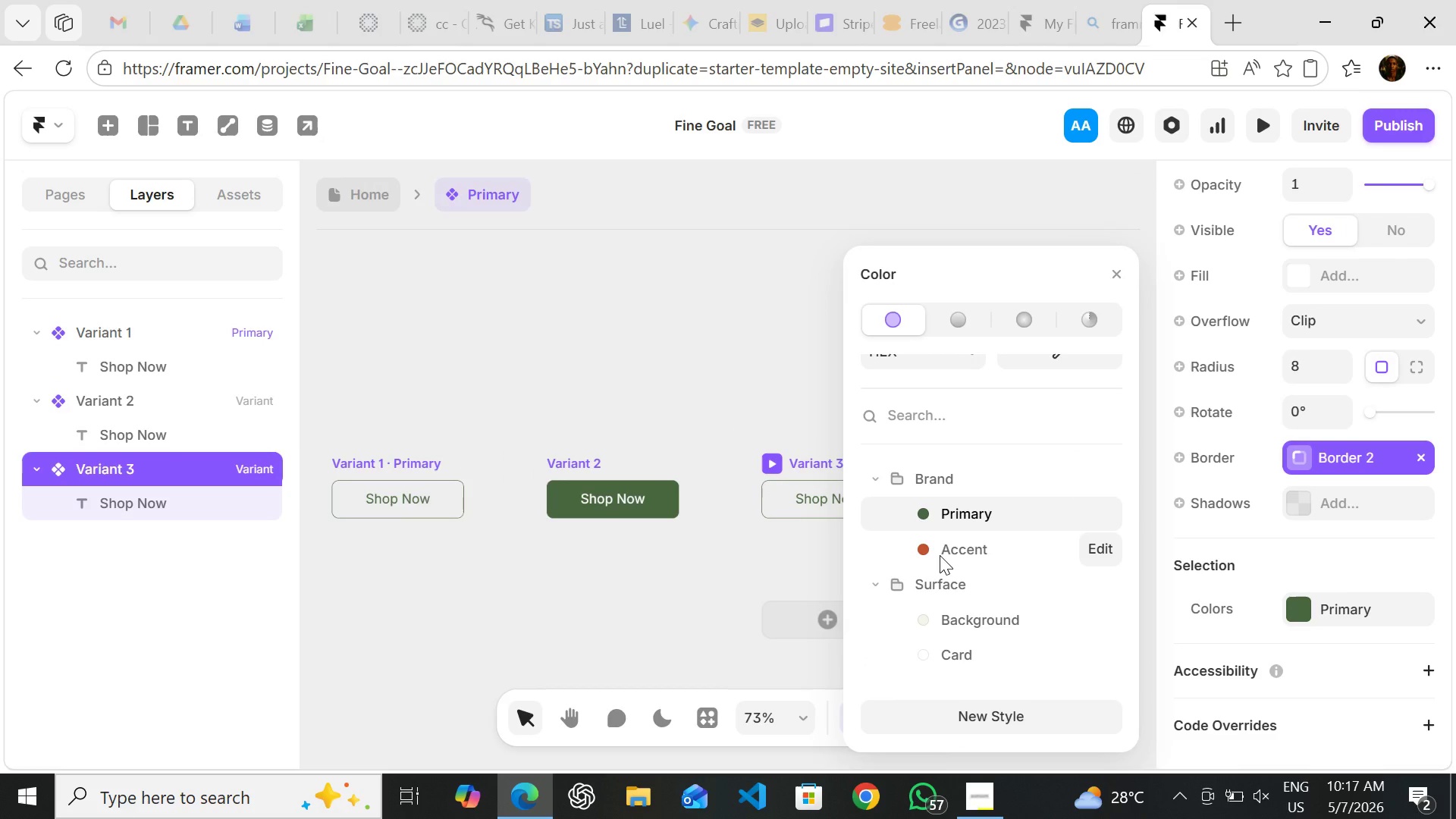 
left_click([940, 557])
 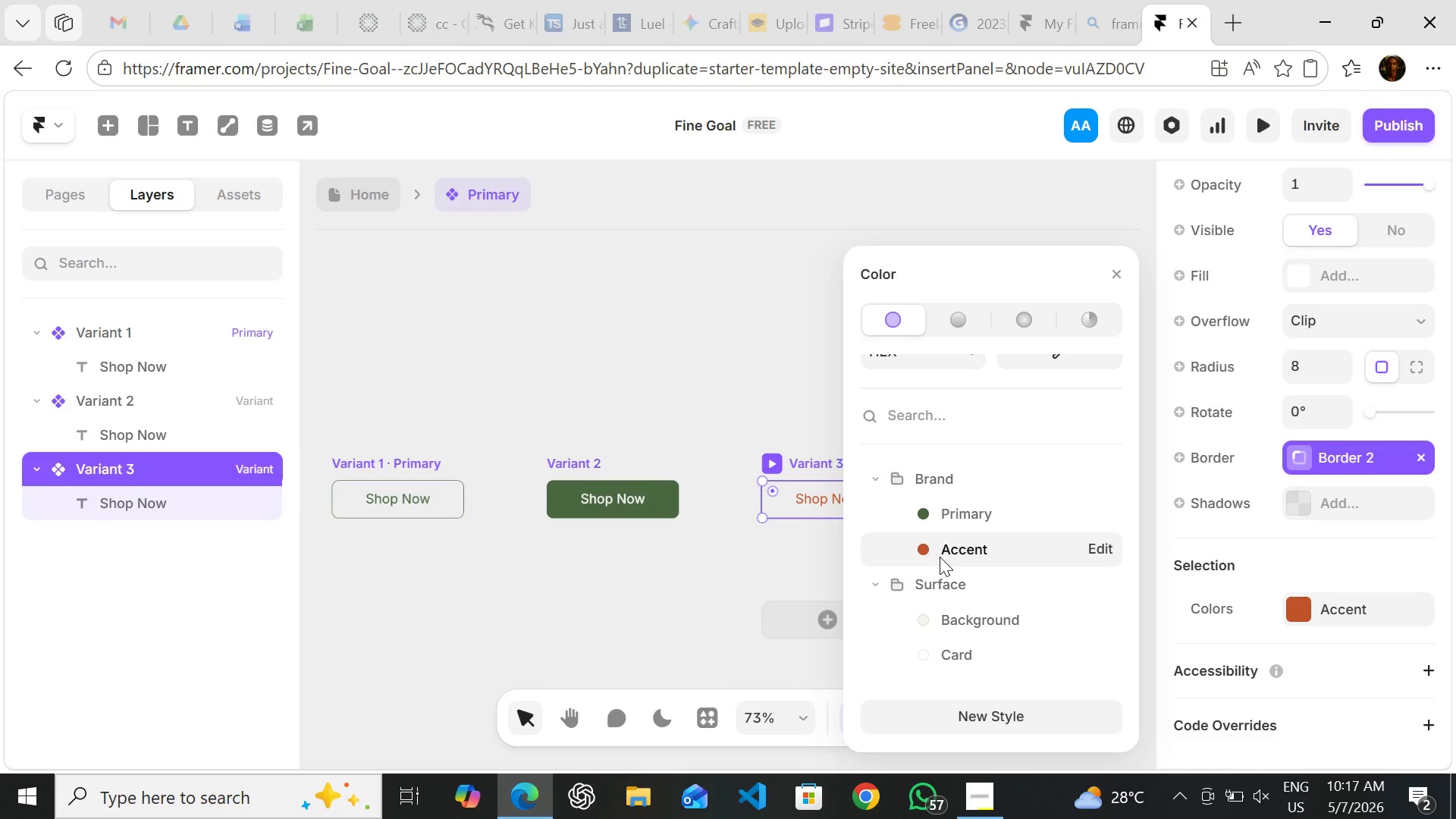 
left_click([940, 557])
 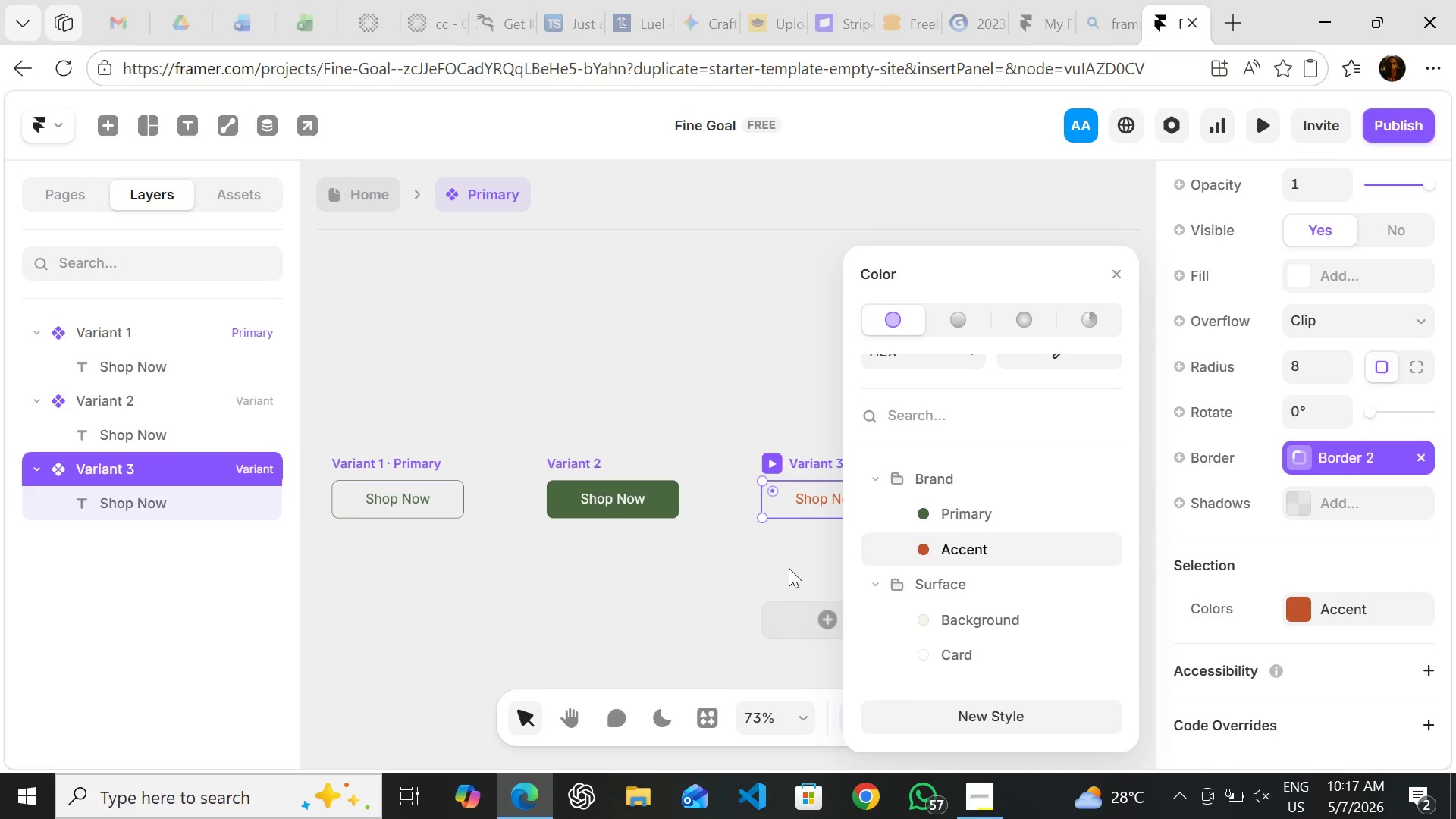 
left_click([789, 568])
 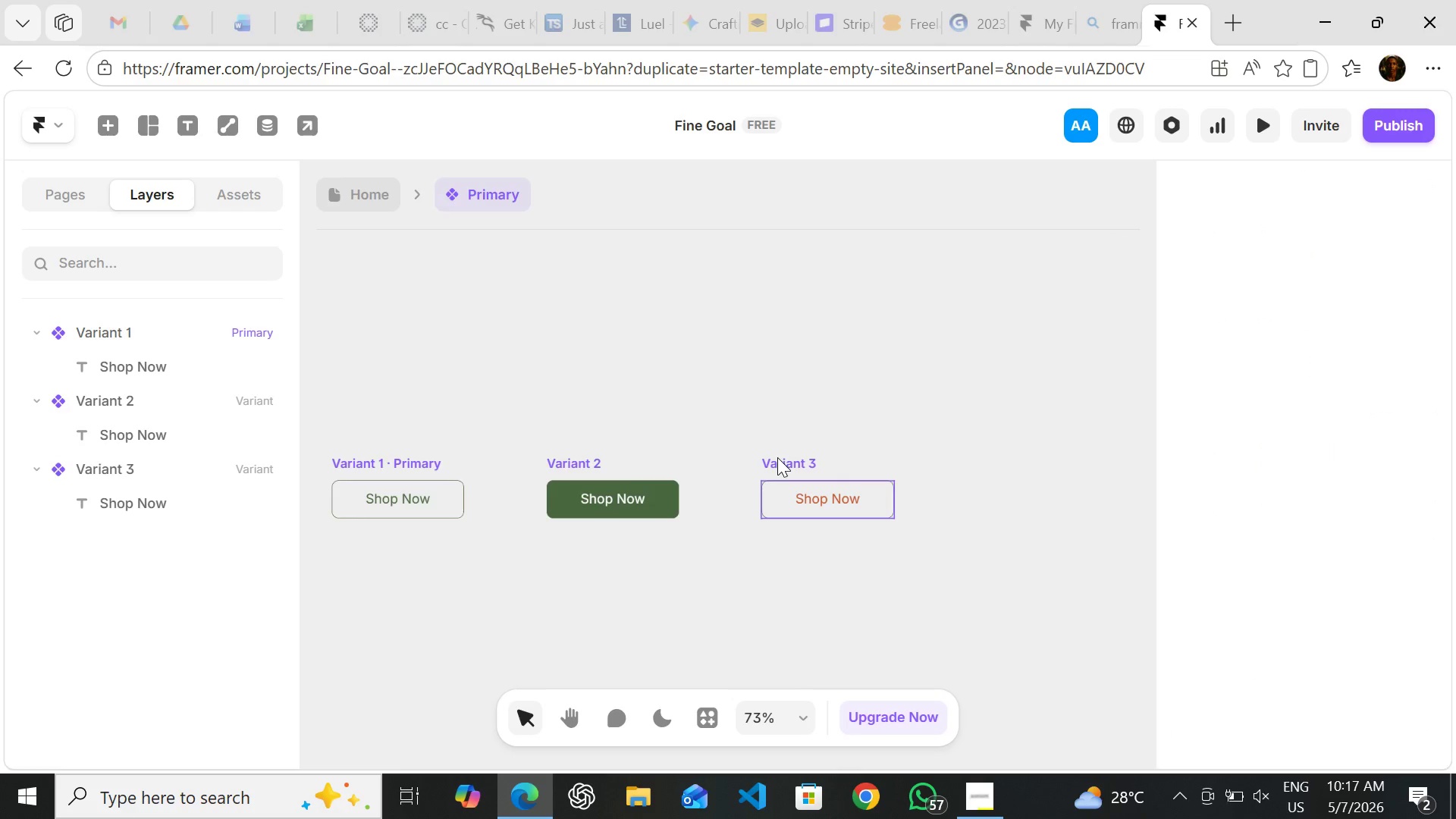 
left_click([777, 457])
 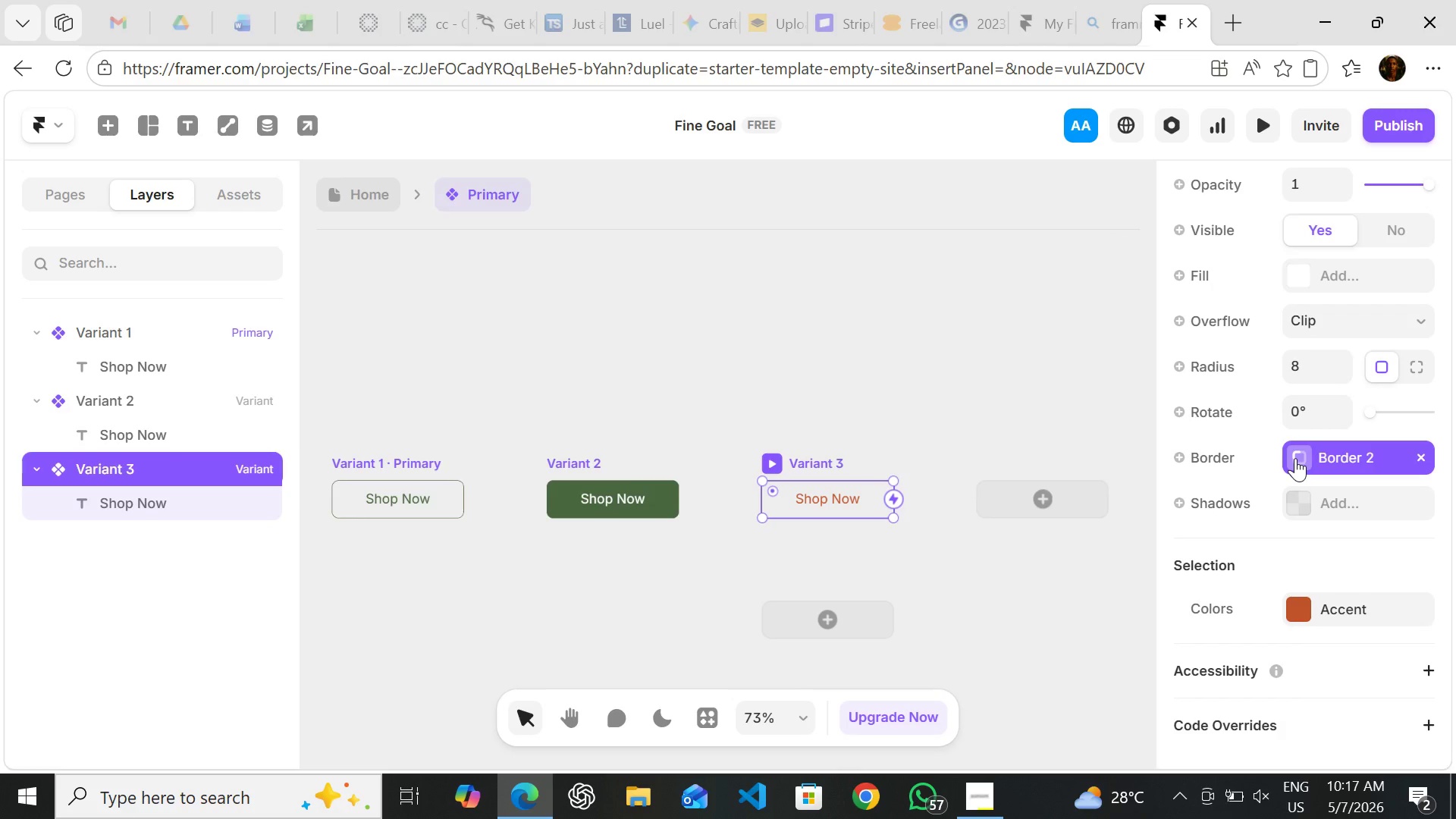 
left_click([1295, 457])
 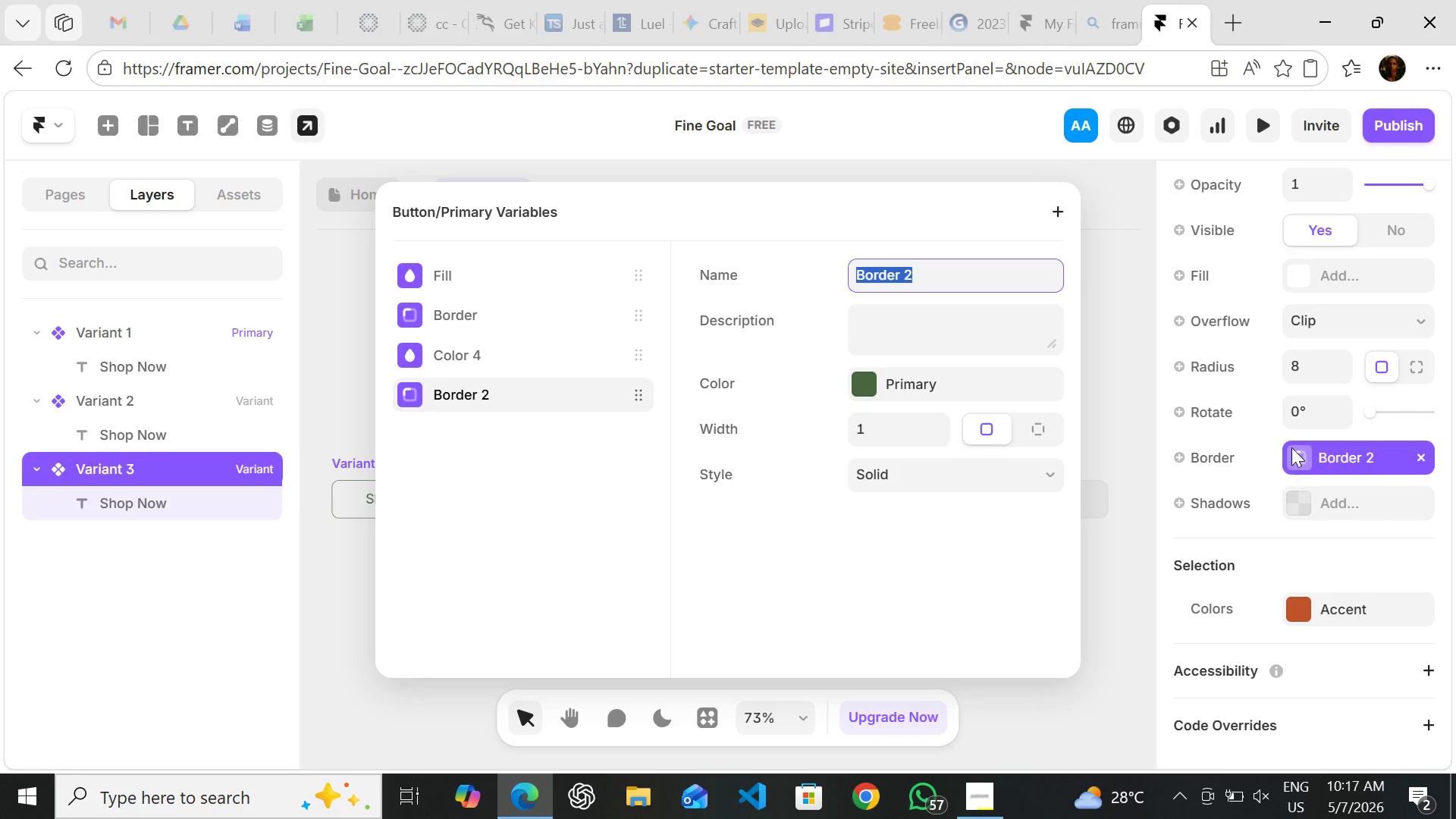 
wait(6.61)
 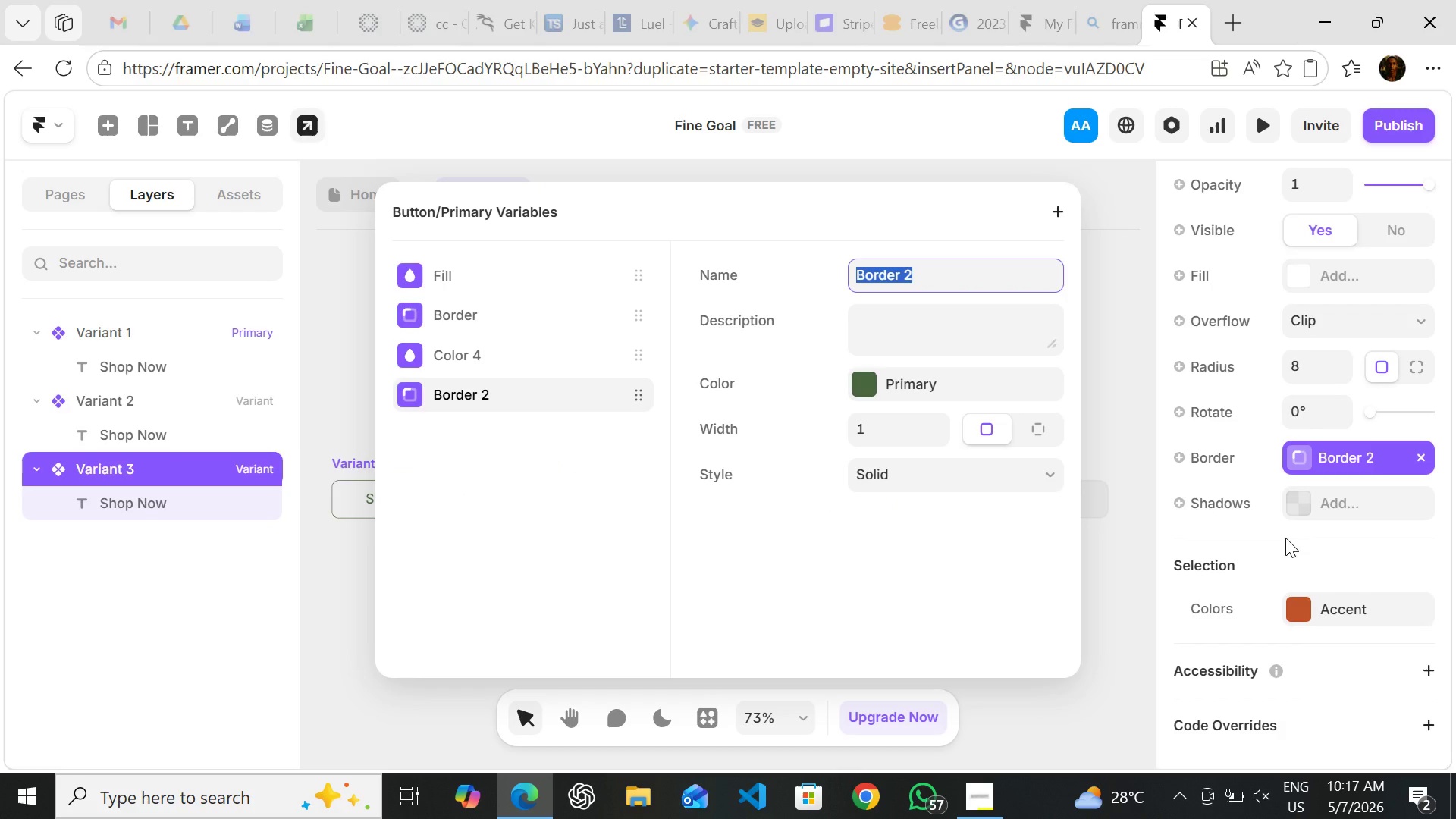 
left_click([1295, 456])
 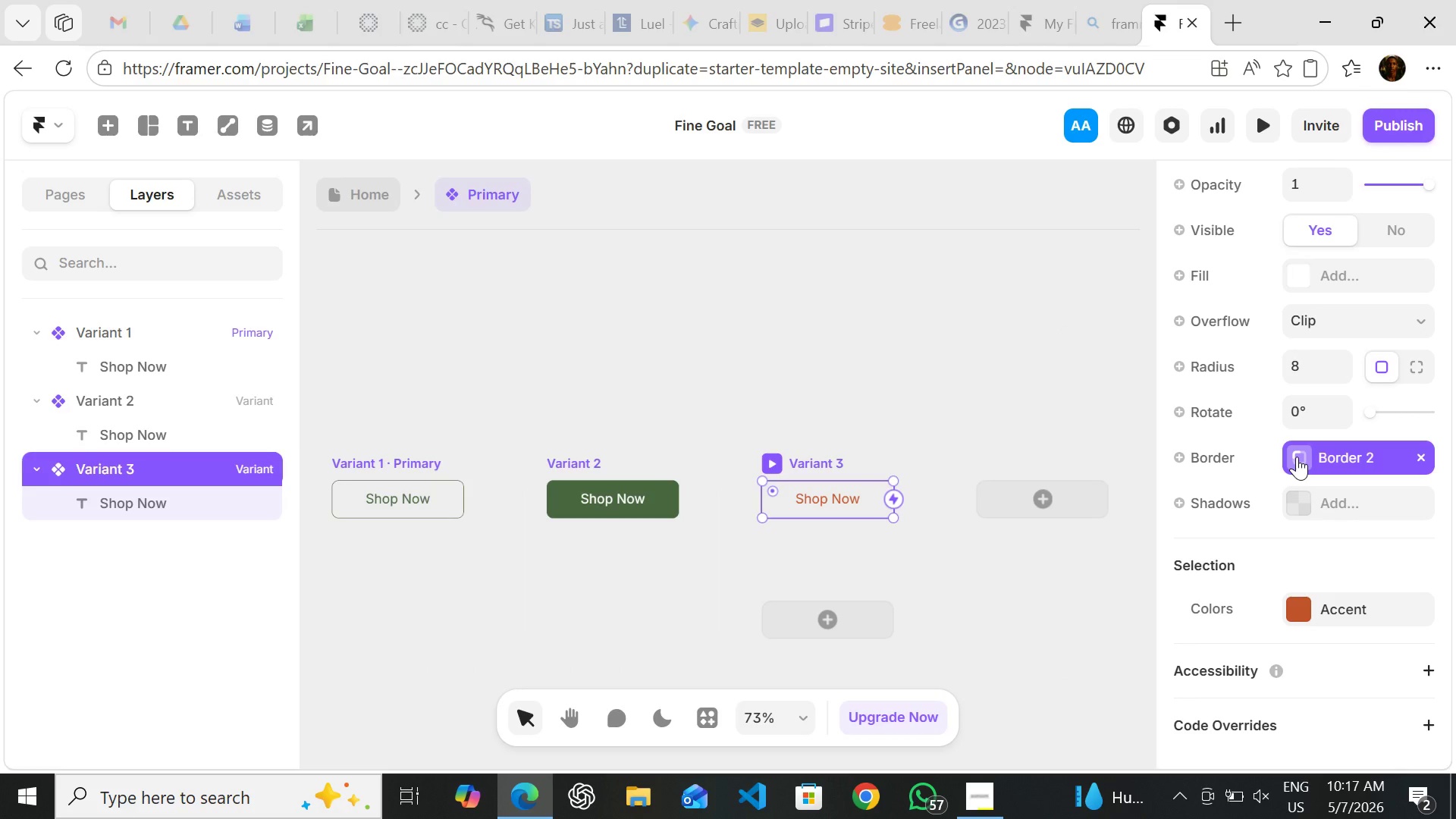 
left_click([1297, 457])
 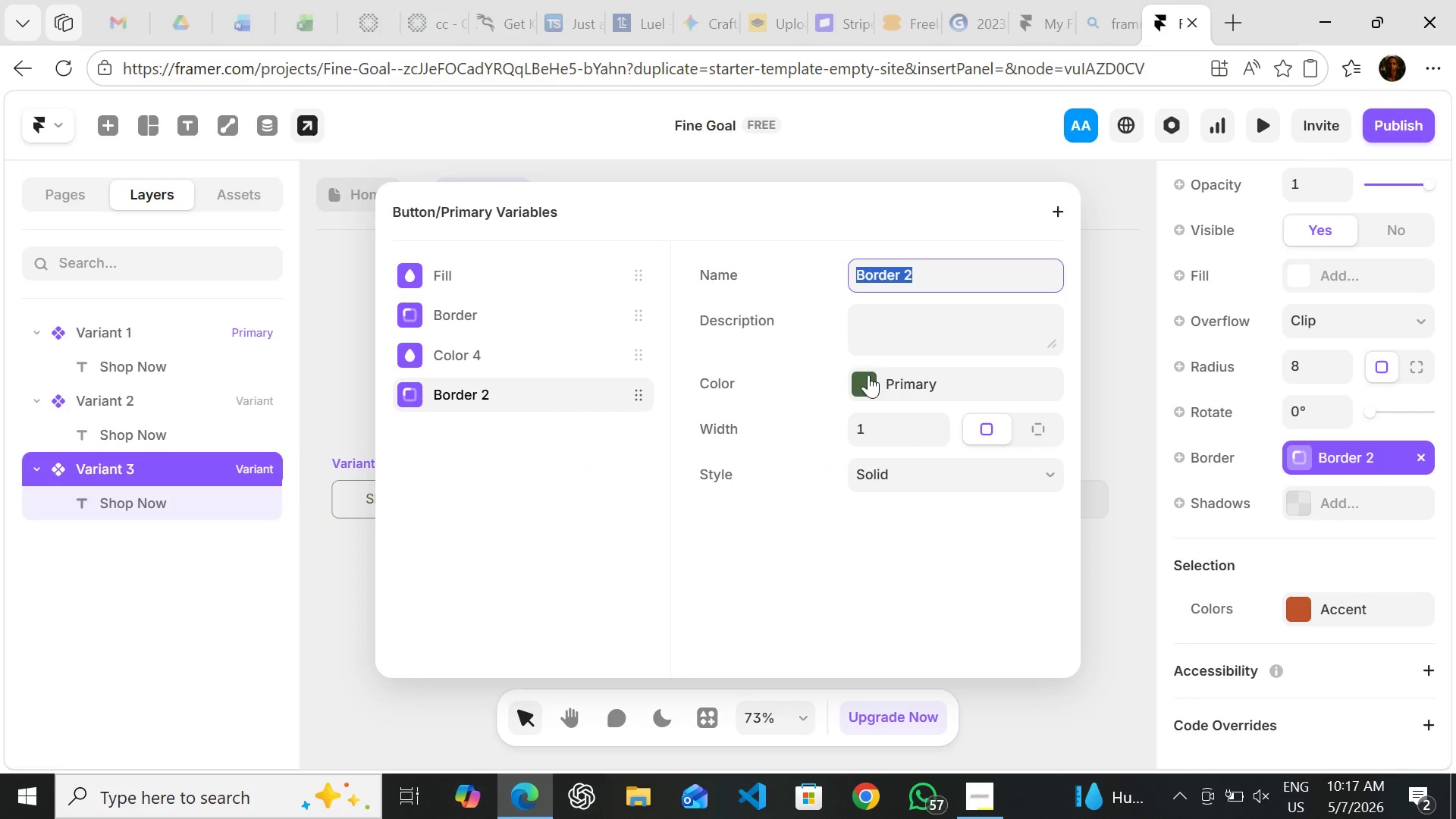 
left_click([868, 375])
 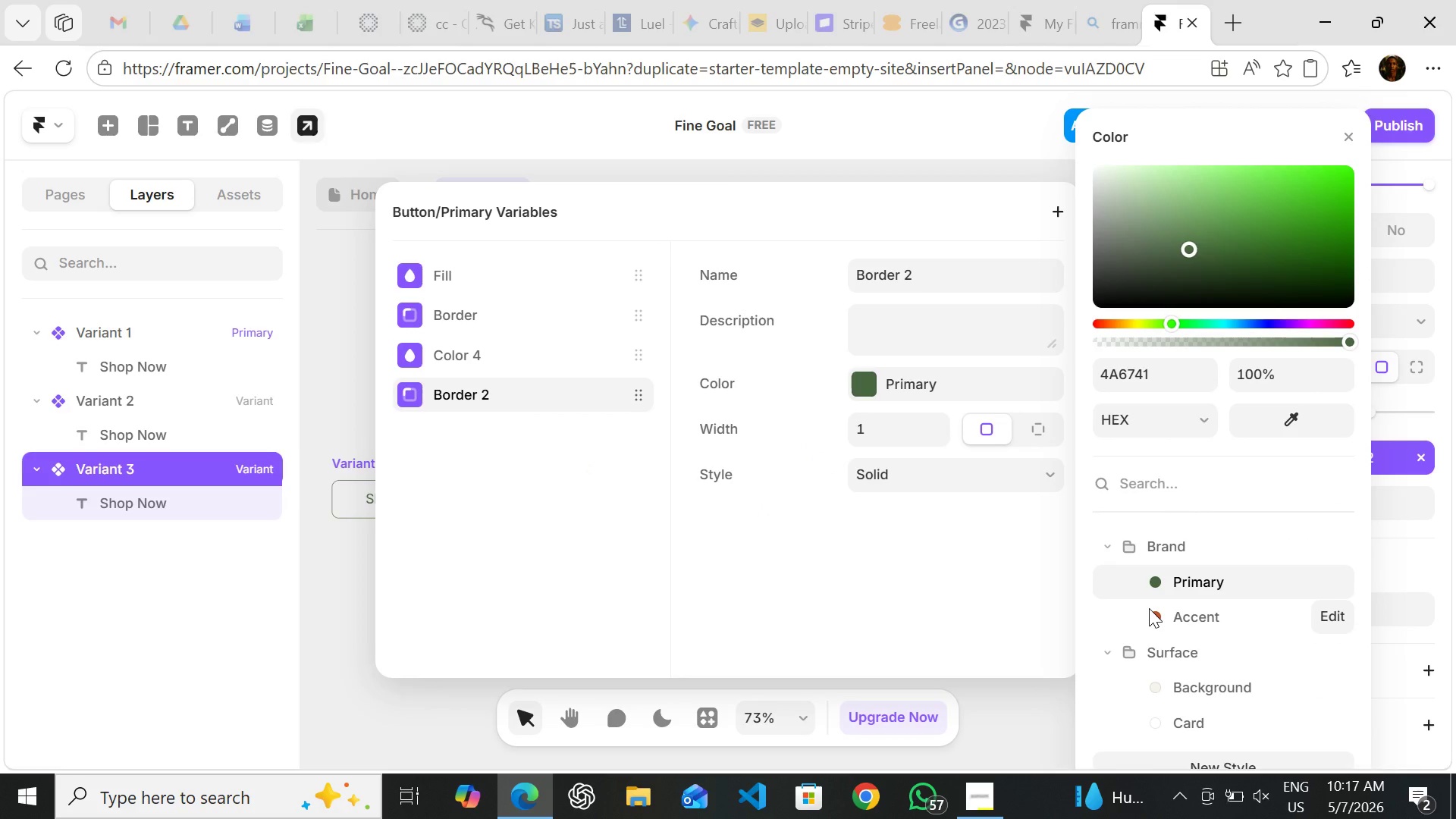 
left_click([1149, 610])
 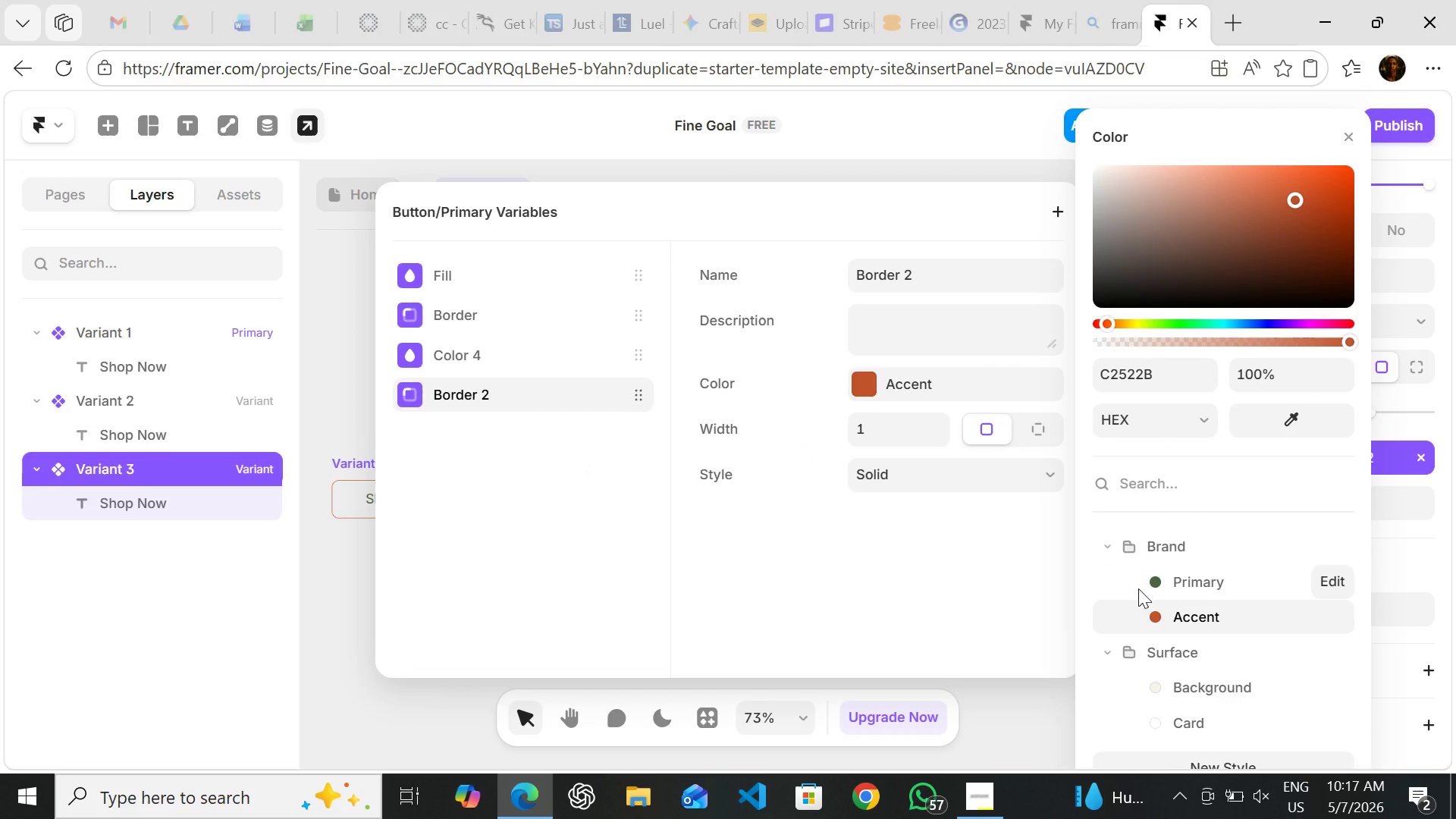 
left_click([1147, 589])
 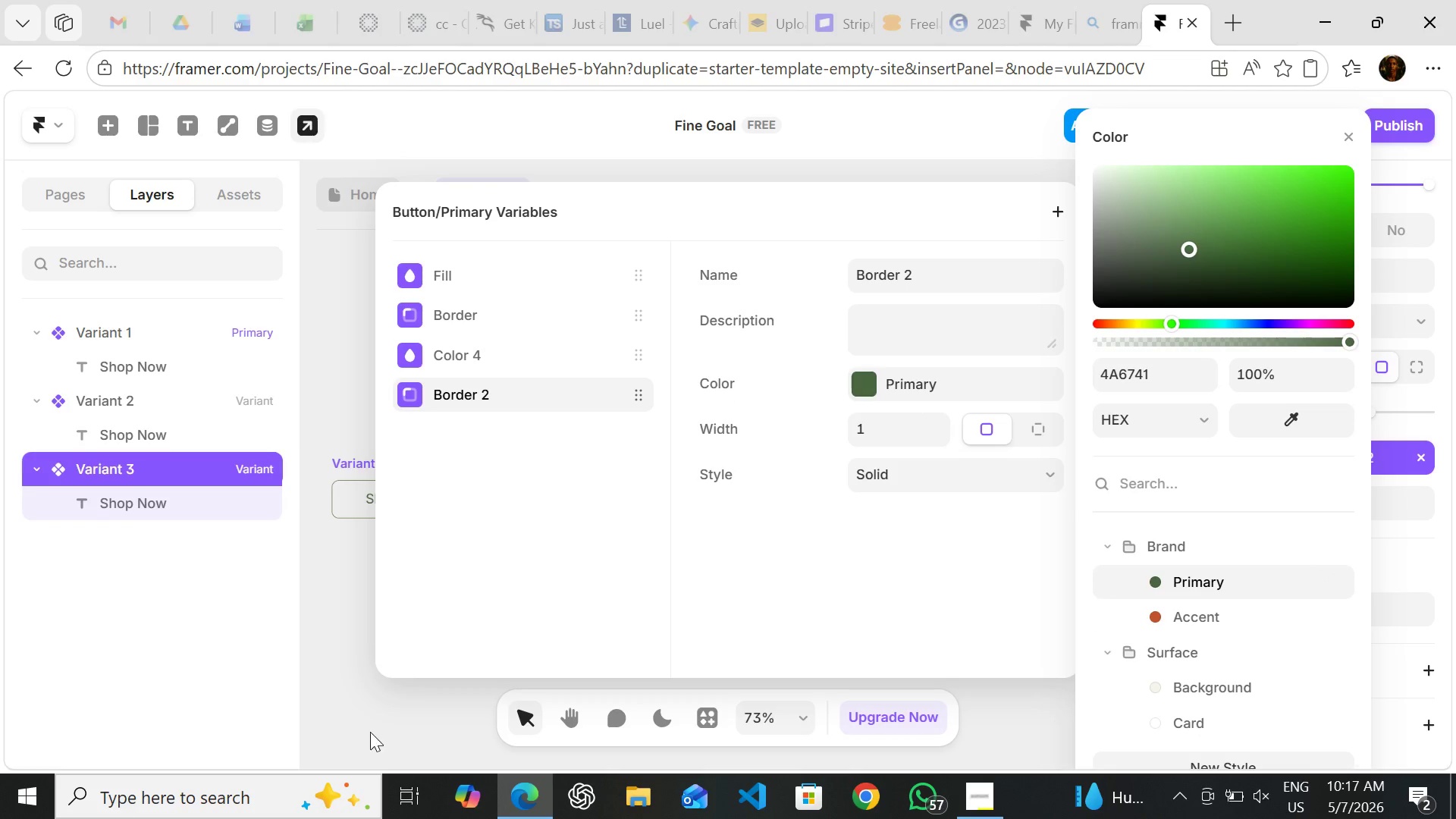 
left_click([370, 732])
 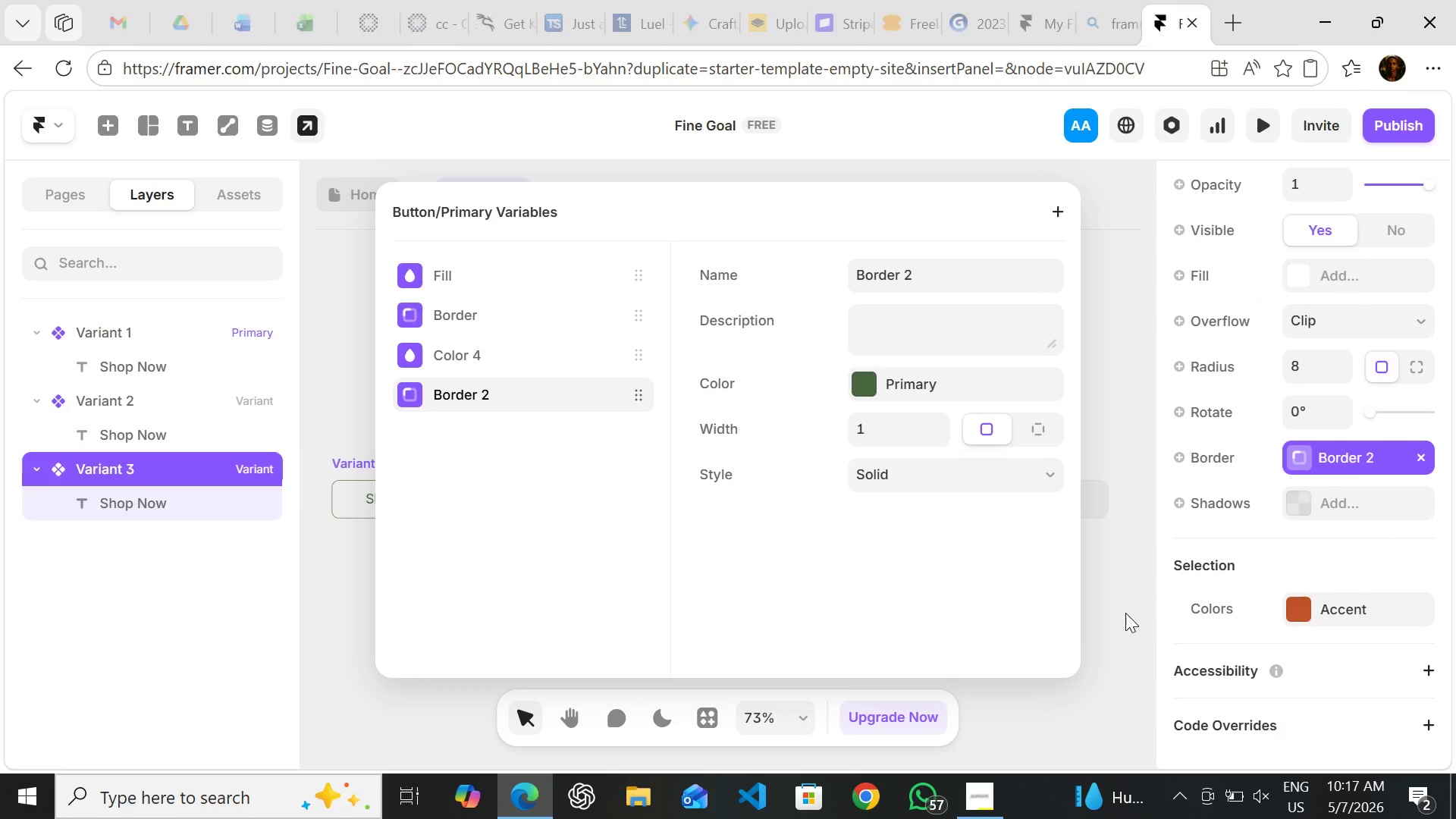 
left_click([1125, 614])
 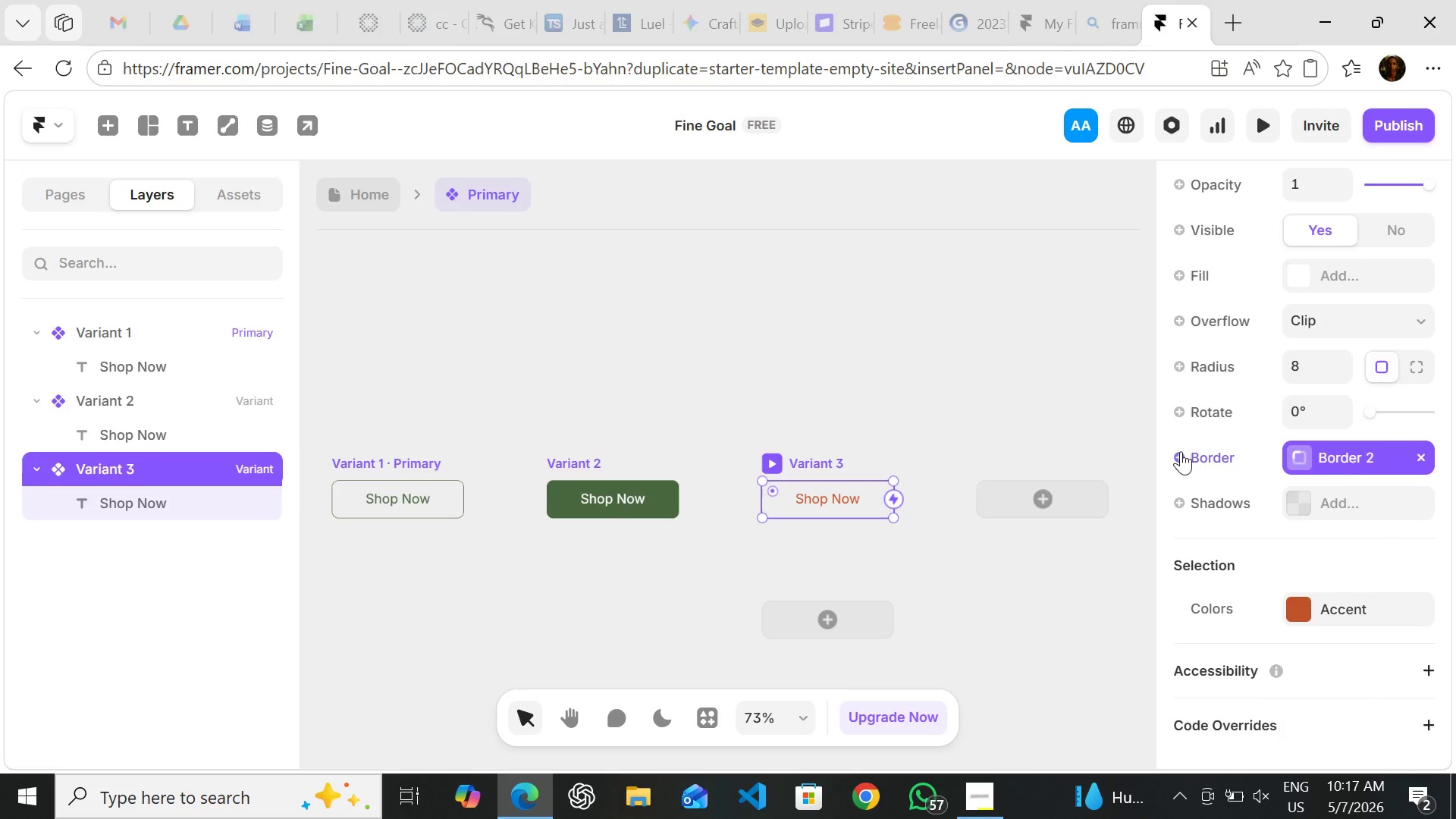 
left_click([1180, 452])
 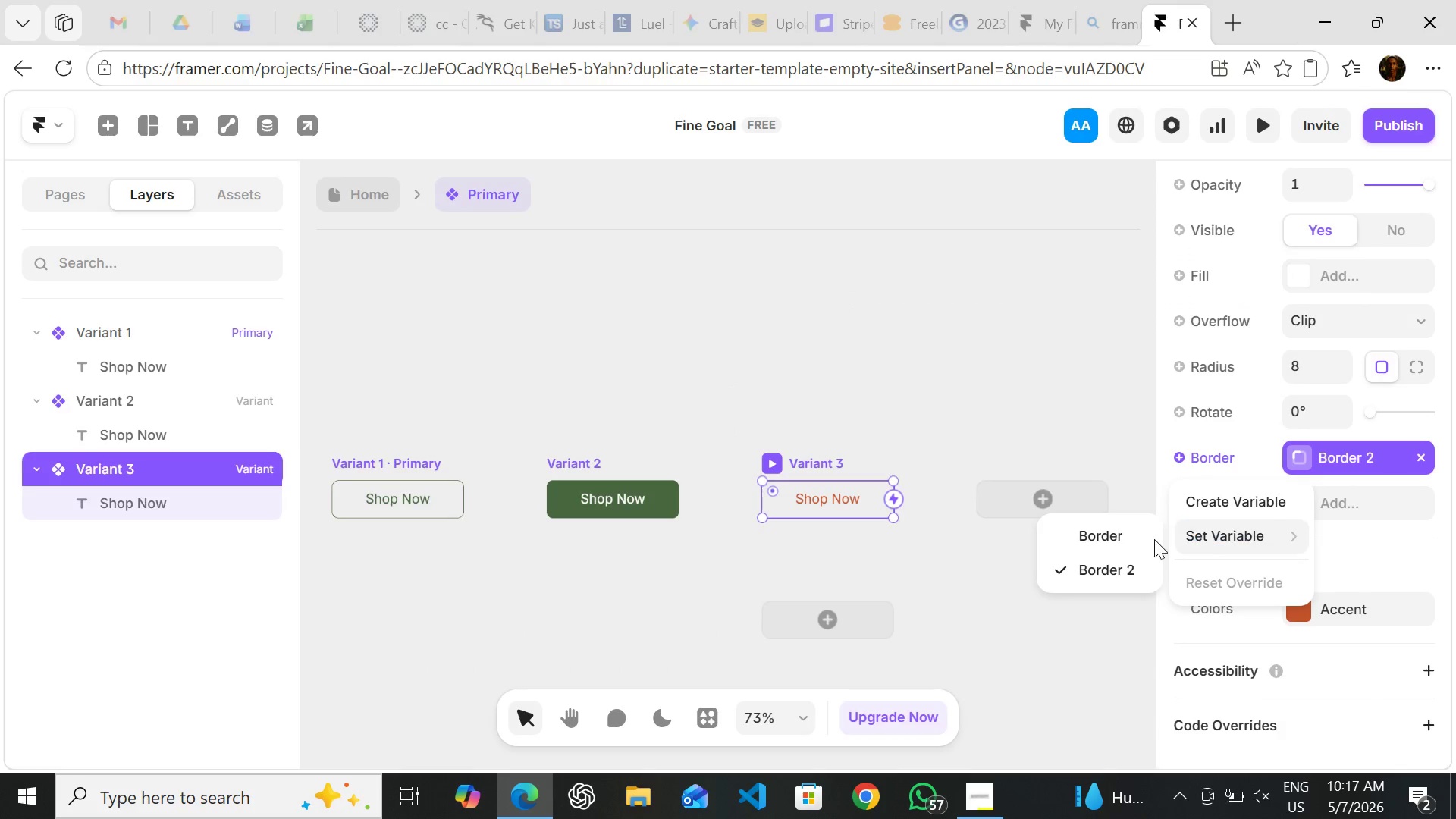 
left_click([1138, 541])
 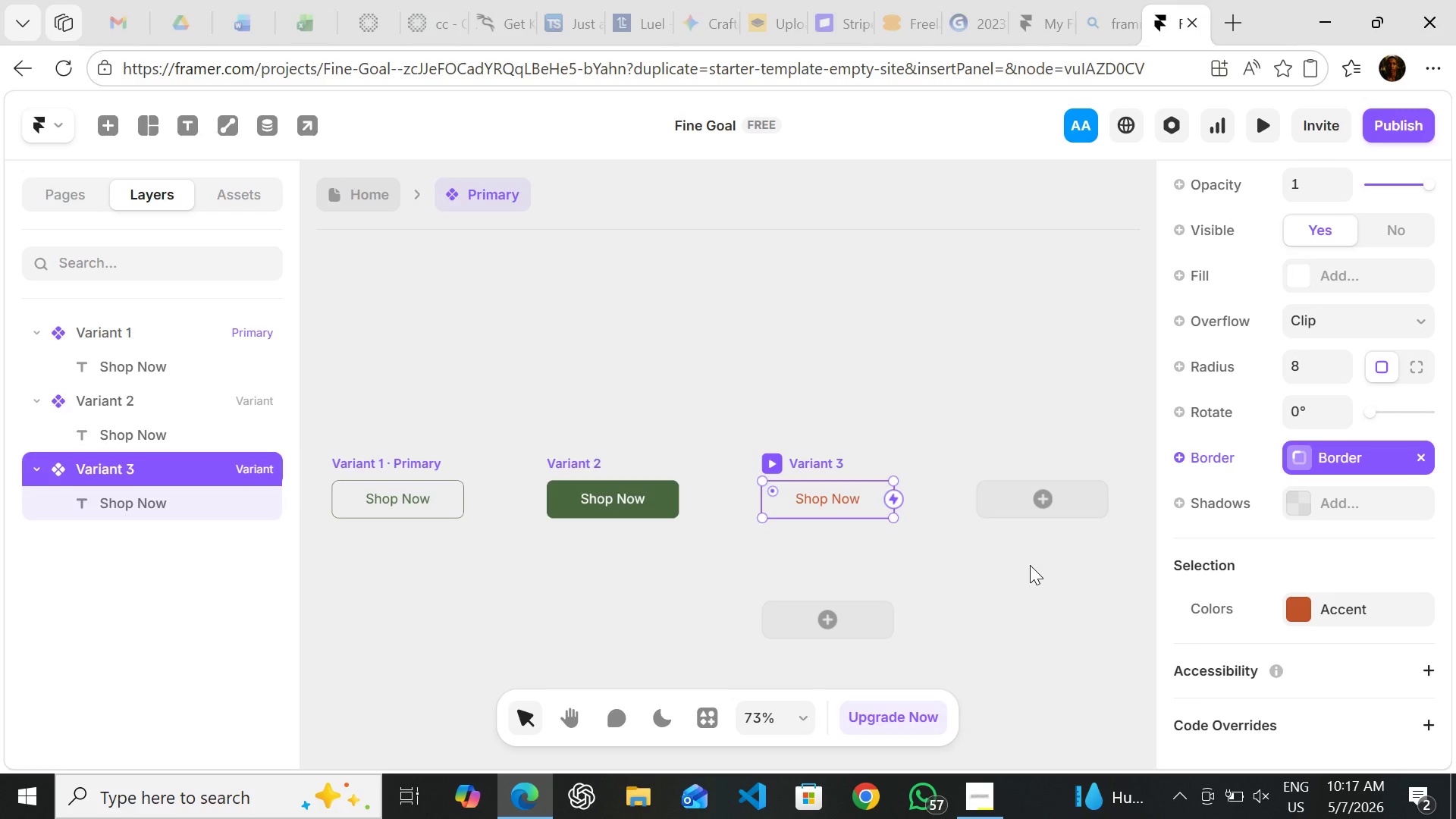 
left_click([1030, 565])
 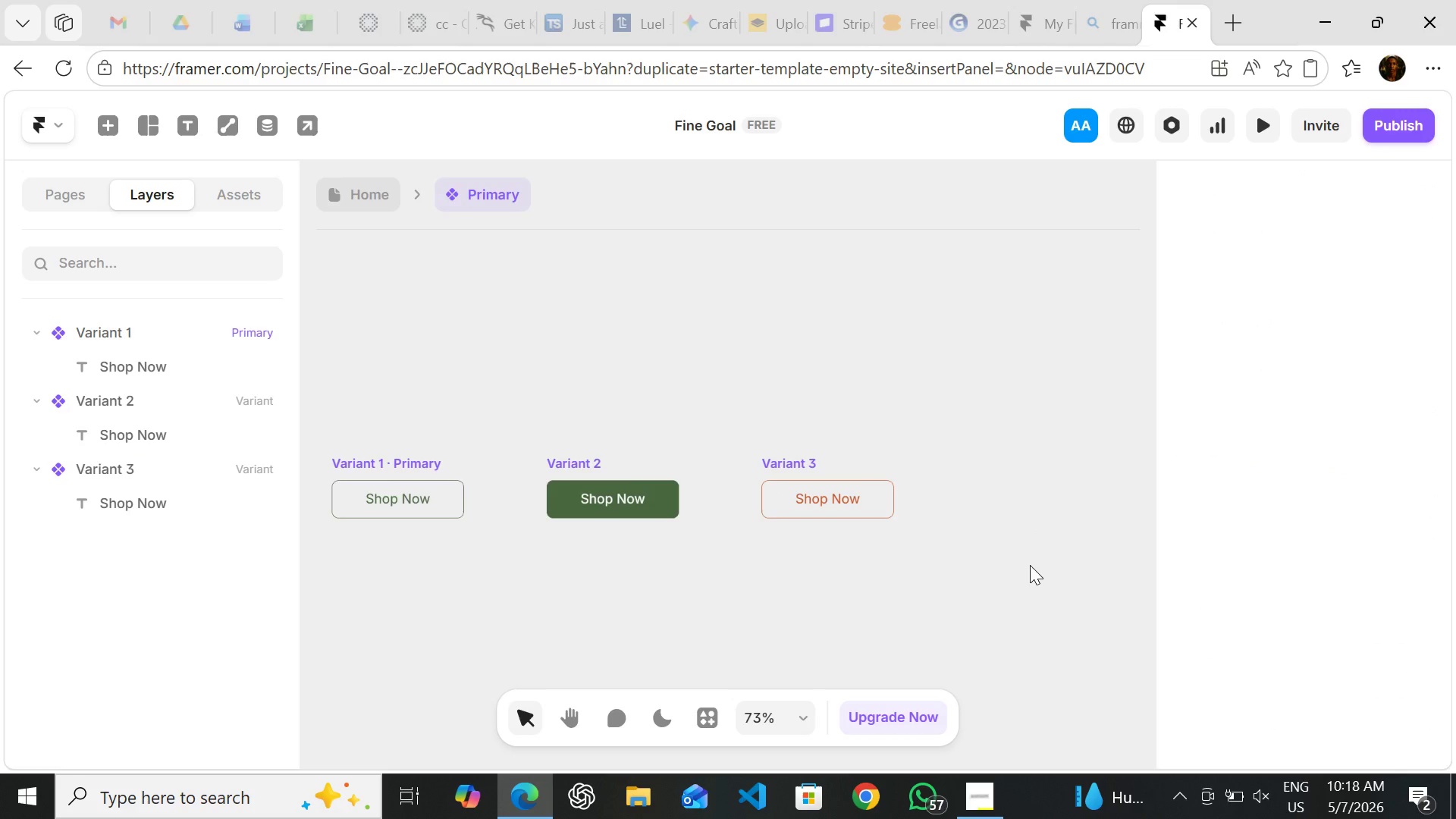 
wait(8.73)
 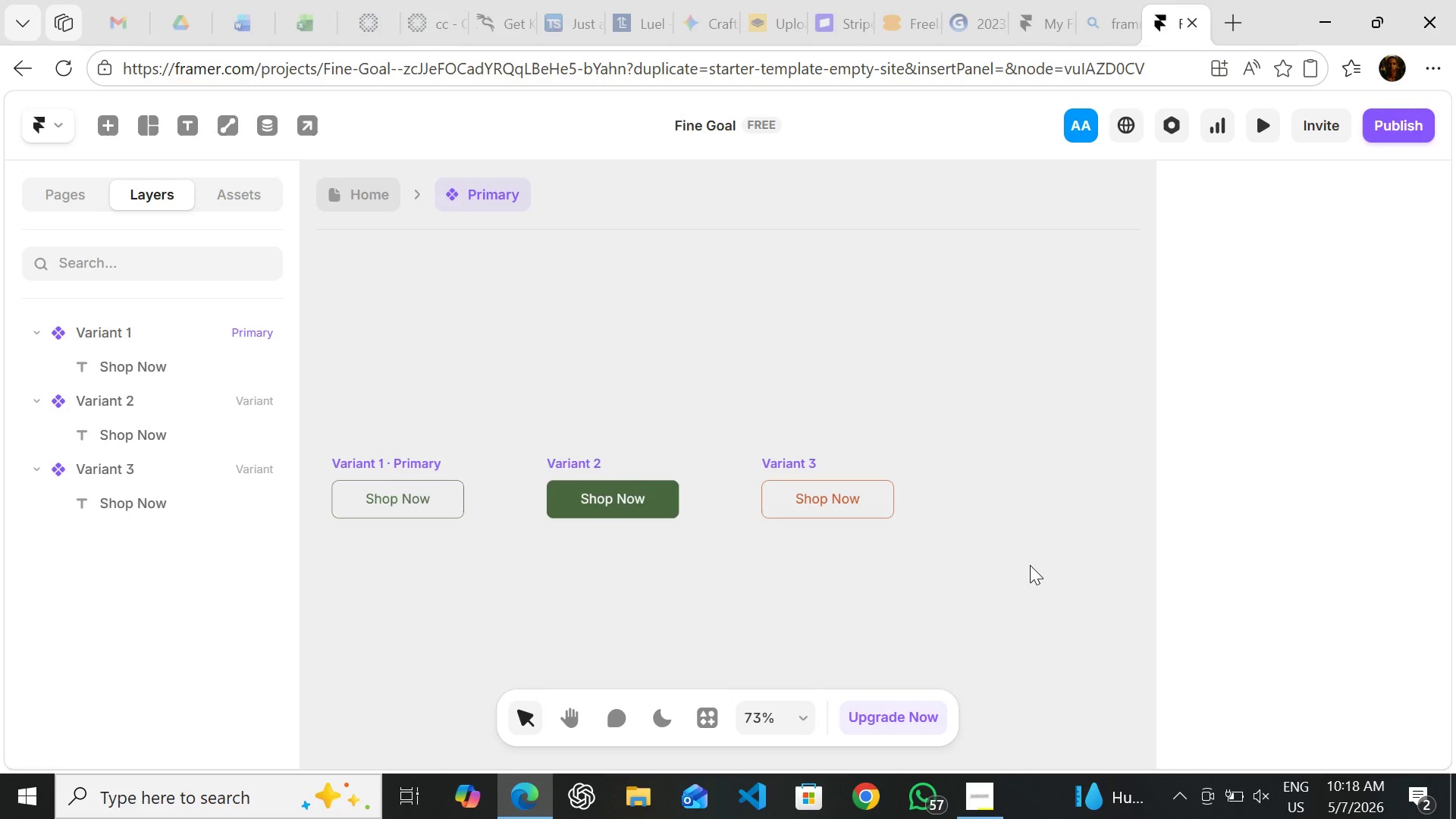 
double_click([829, 504])
 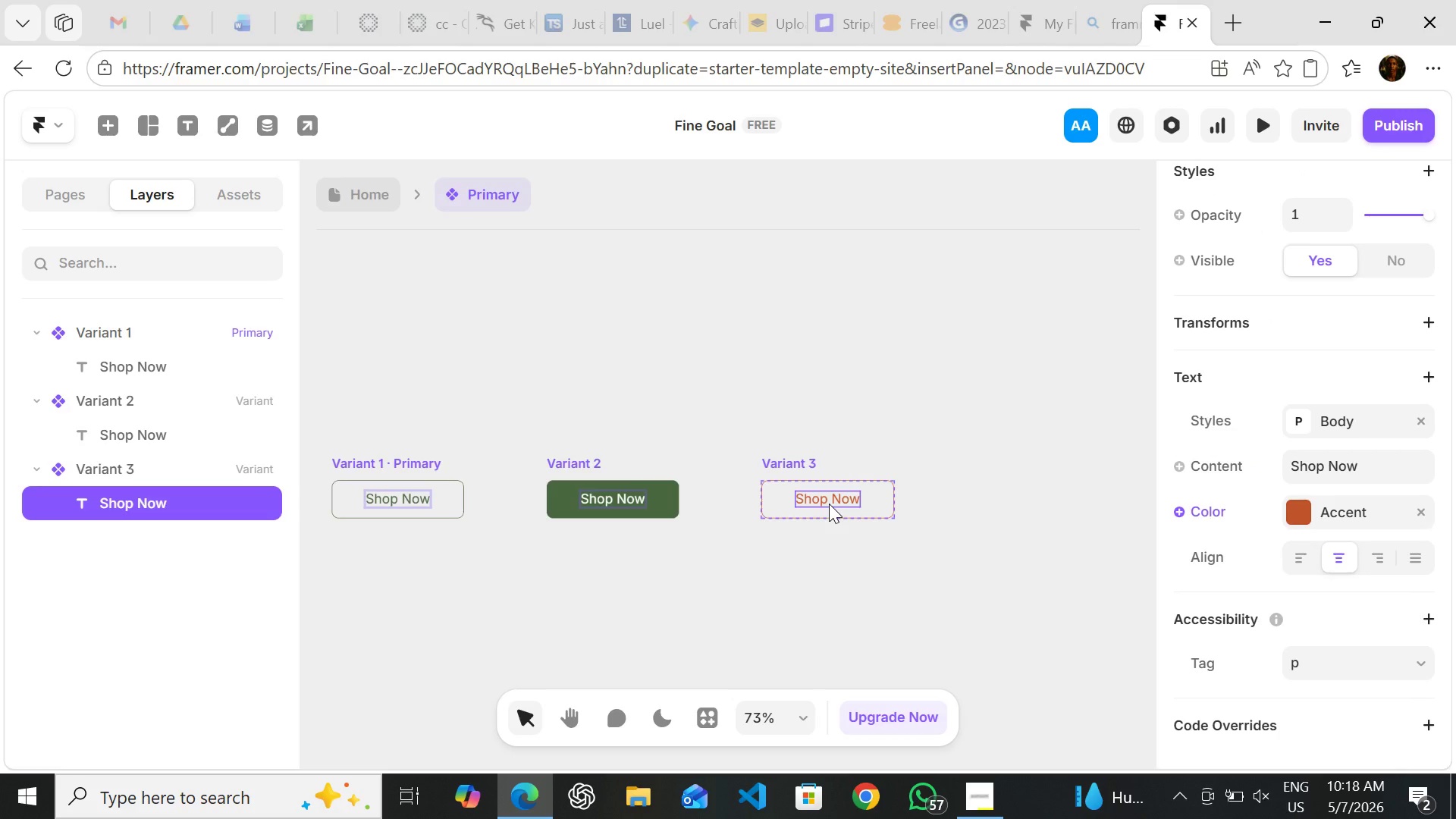 
triple_click([829, 504])
 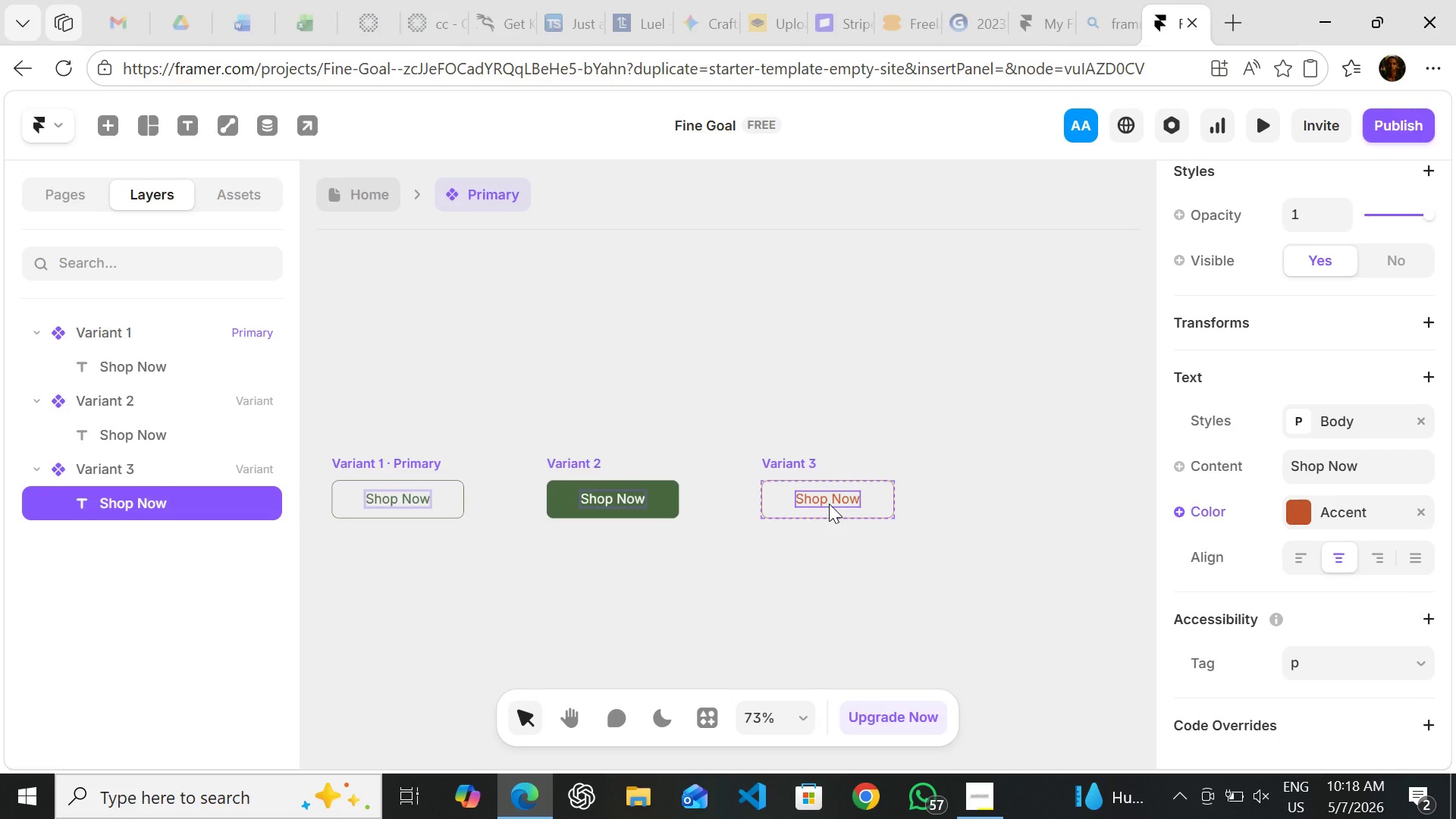 
triple_click([829, 504])
 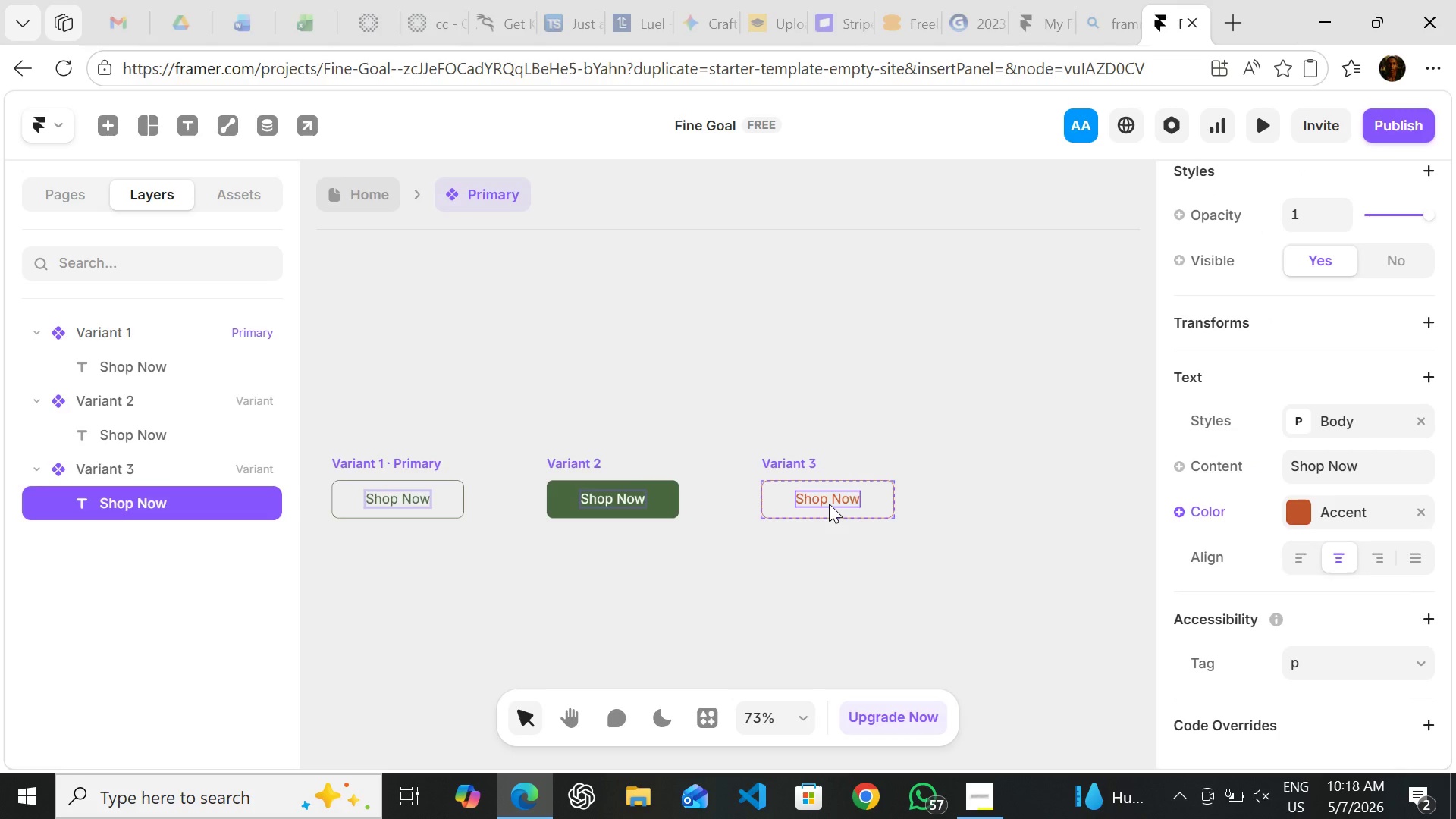 
double_click([829, 504])
 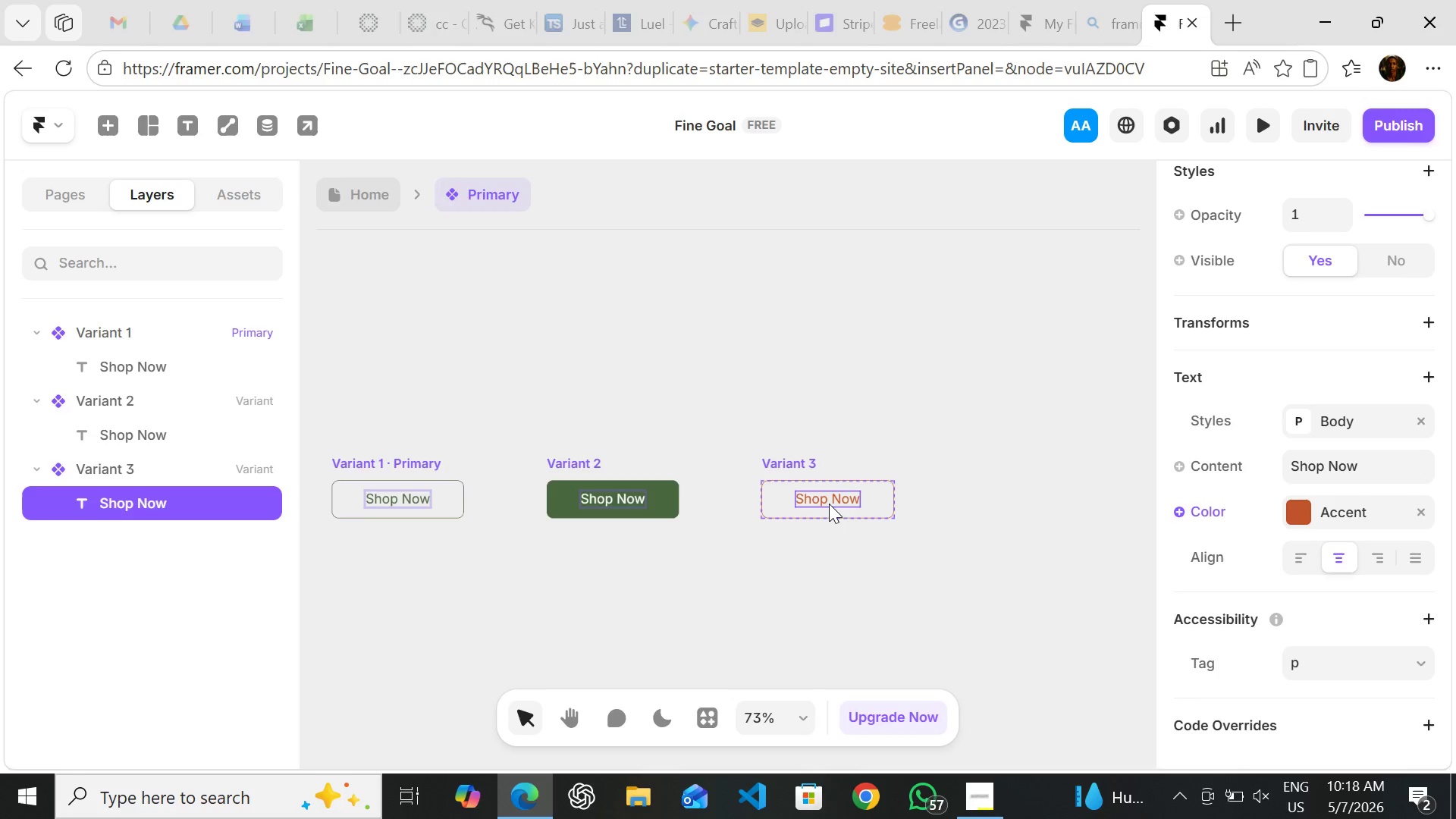 
triple_click([829, 504])
 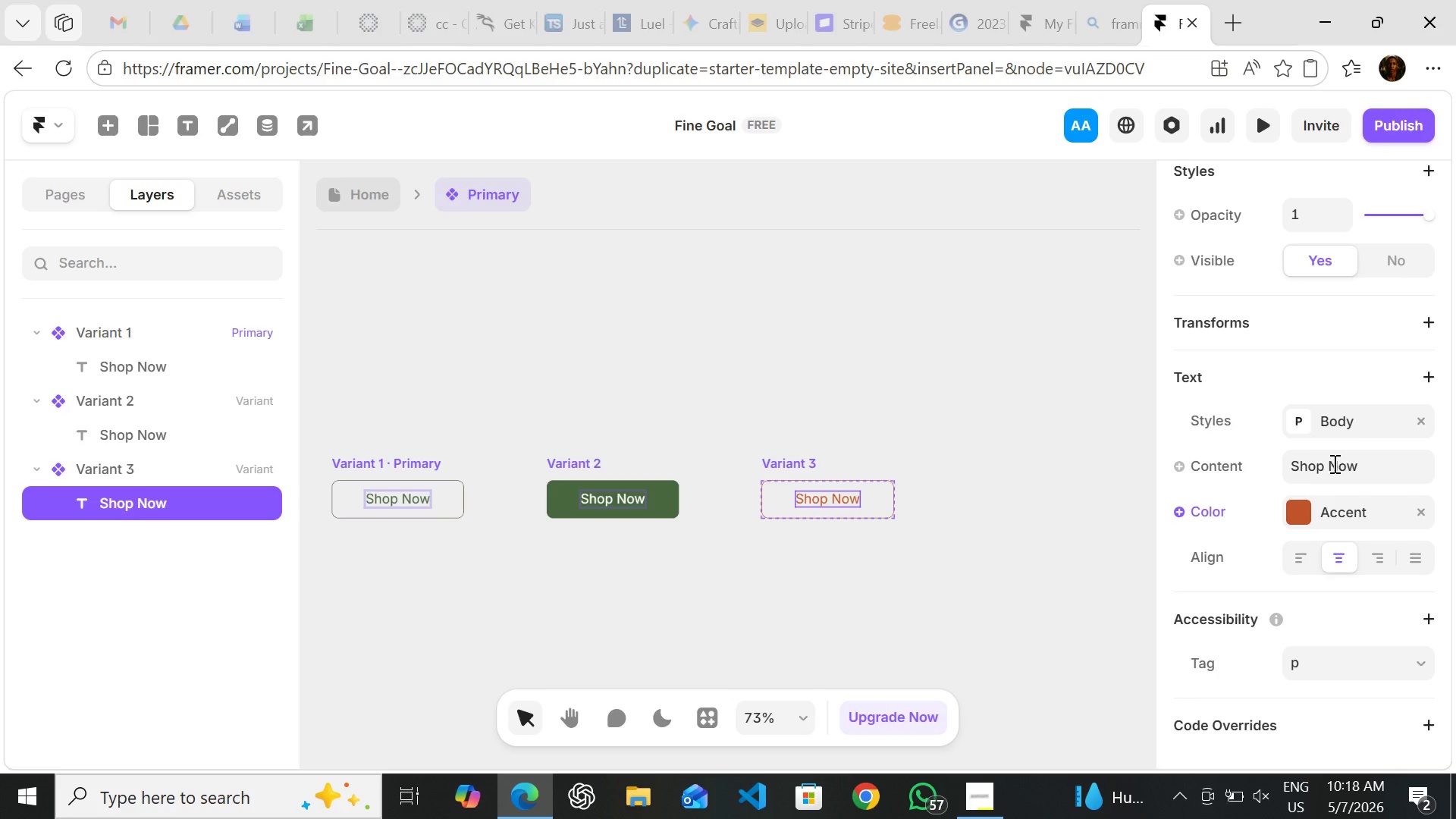 
double_click([1333, 463])
 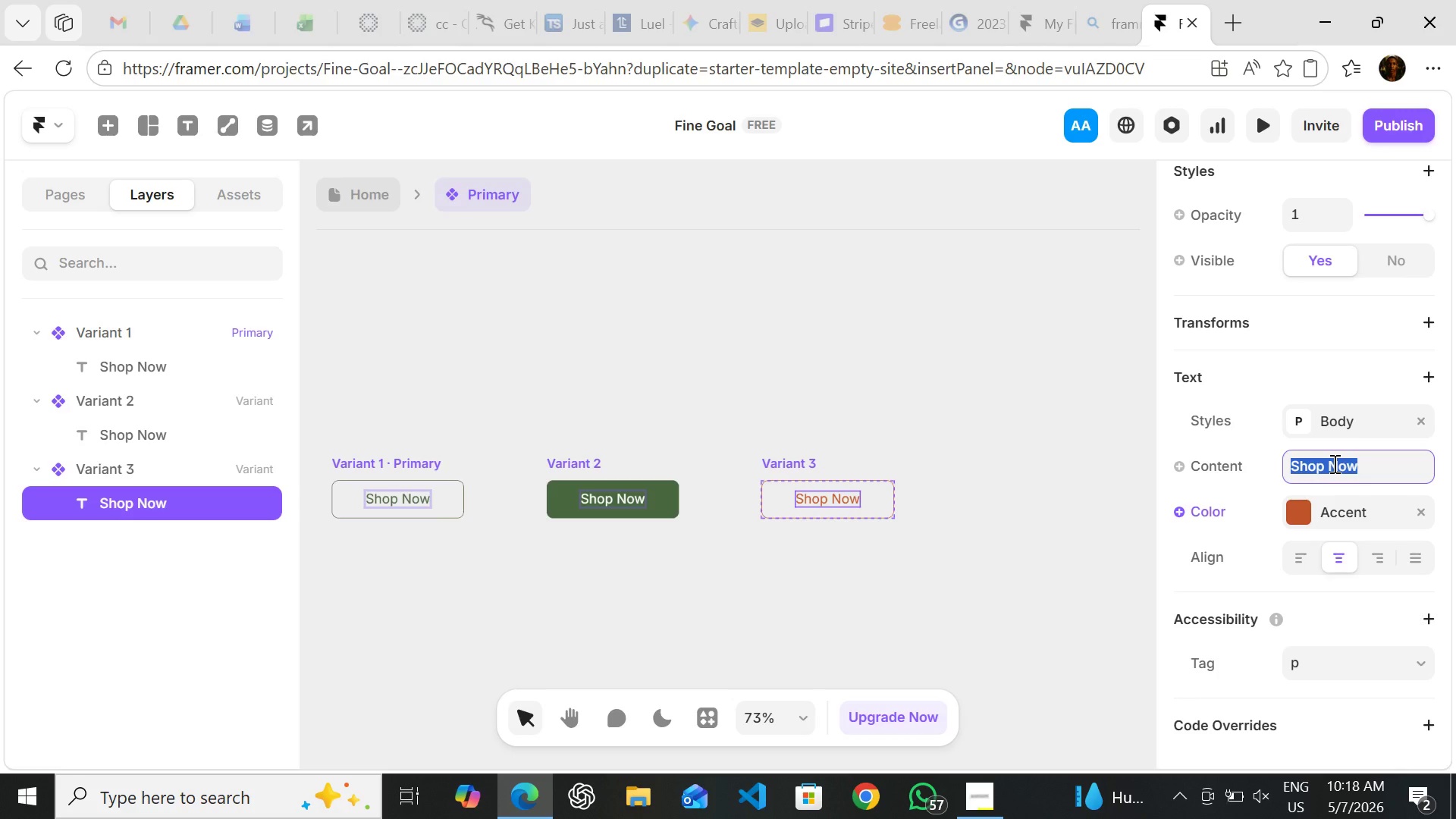 
triple_click([1333, 463])
 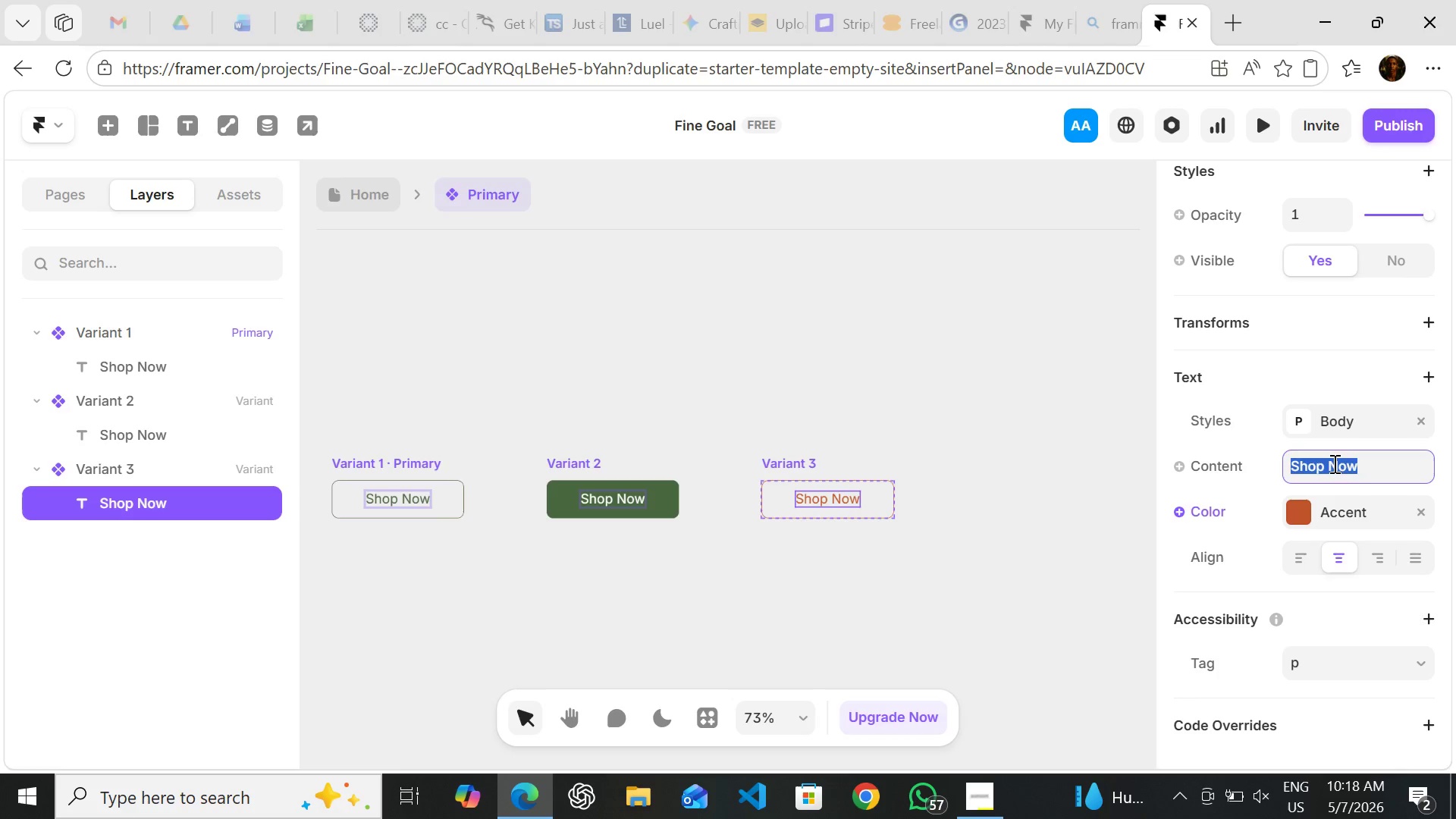 
type(Learn )
 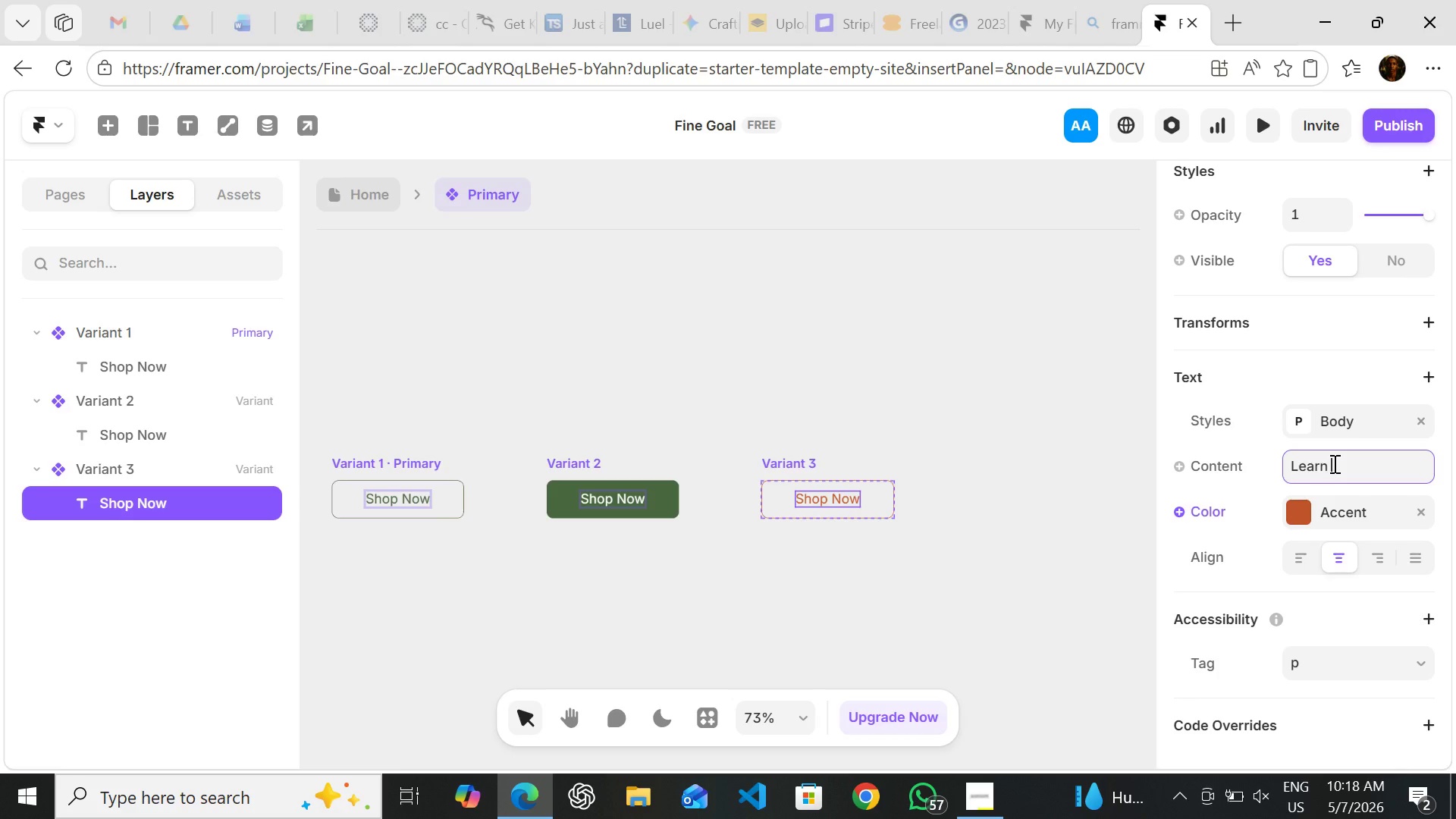 
key(Control+M)
 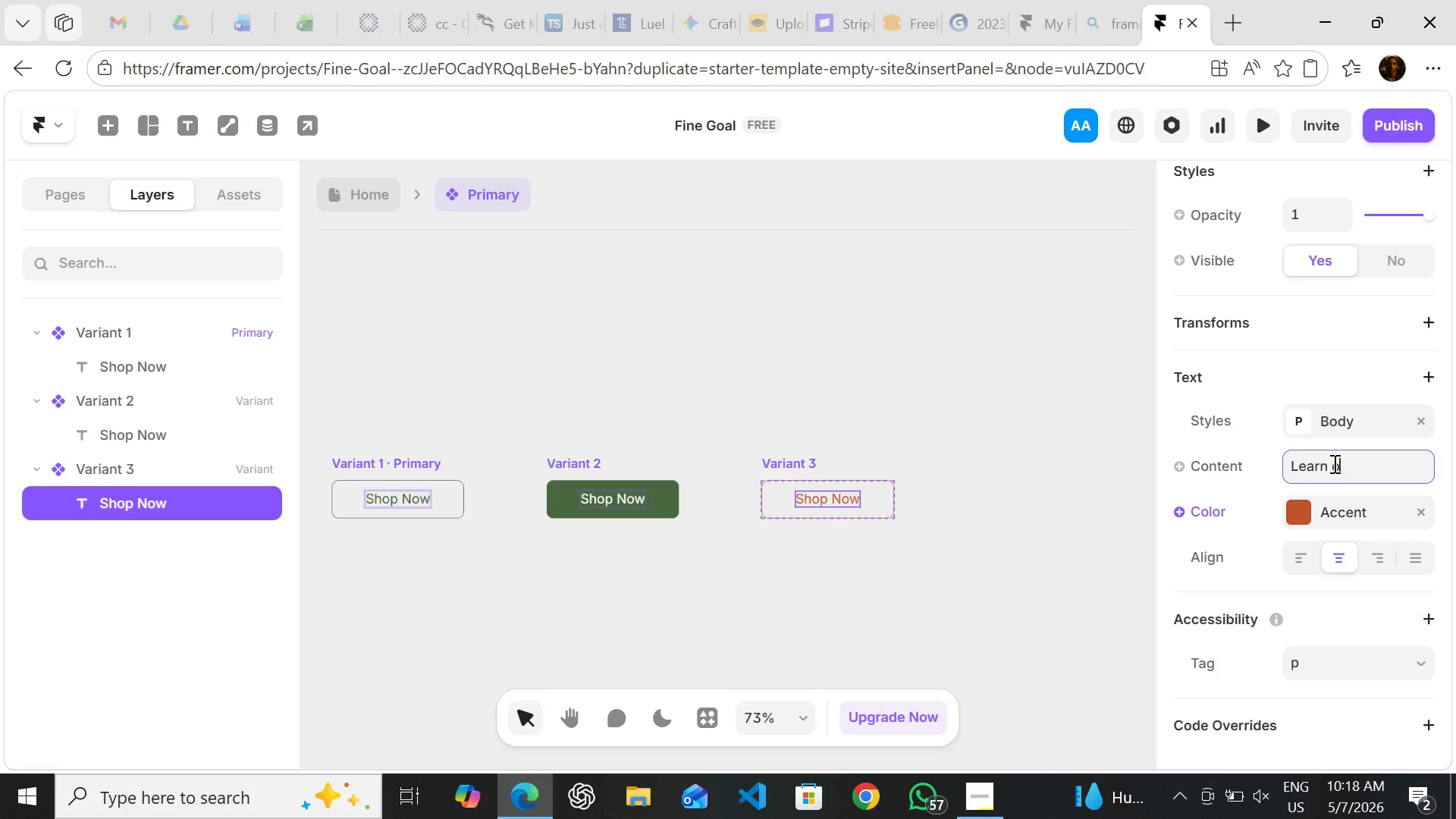 
type(ore)
key(Backspace)
key(Backspace)
key(Backspace)
 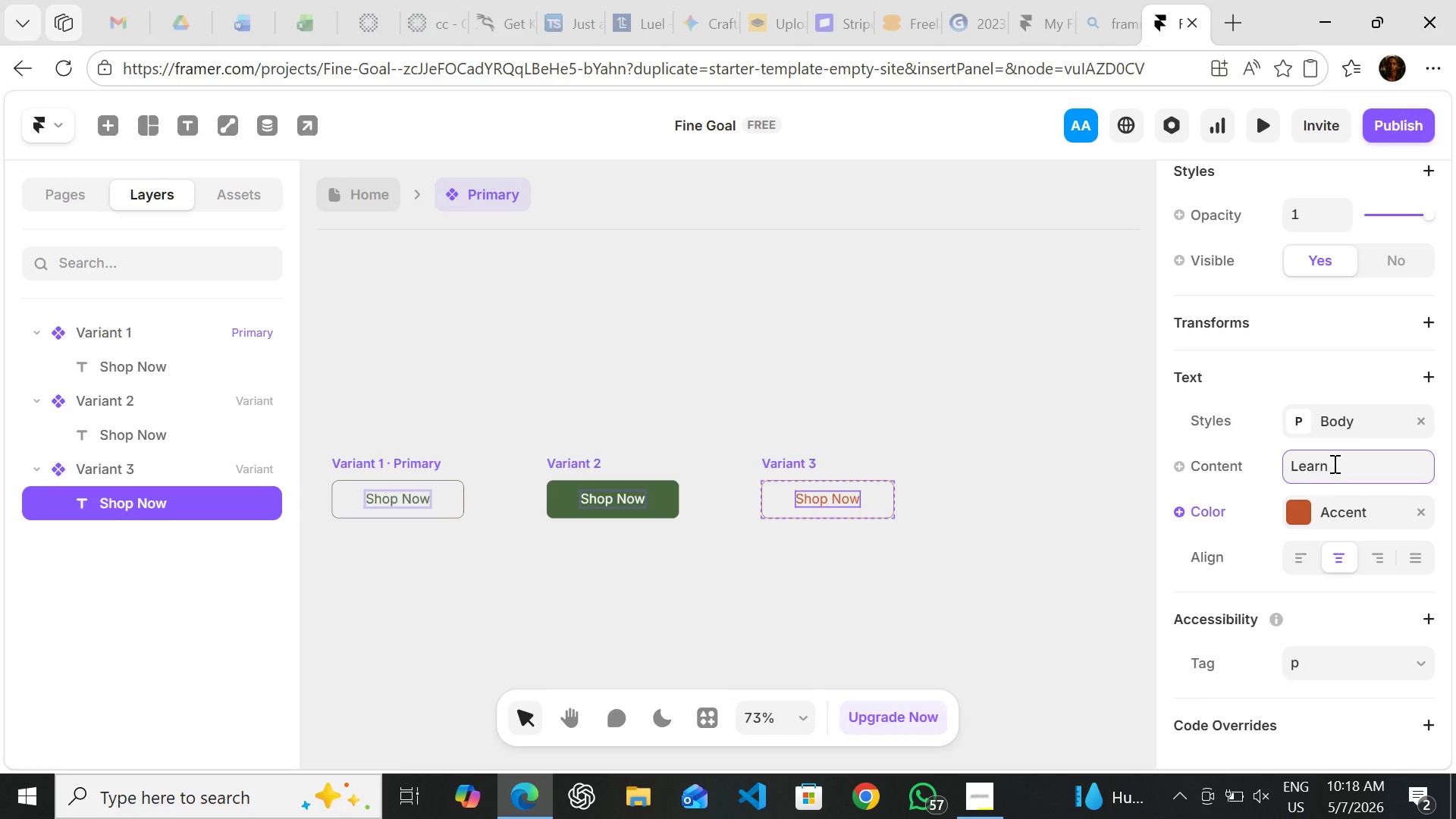 
key(Control+M)
 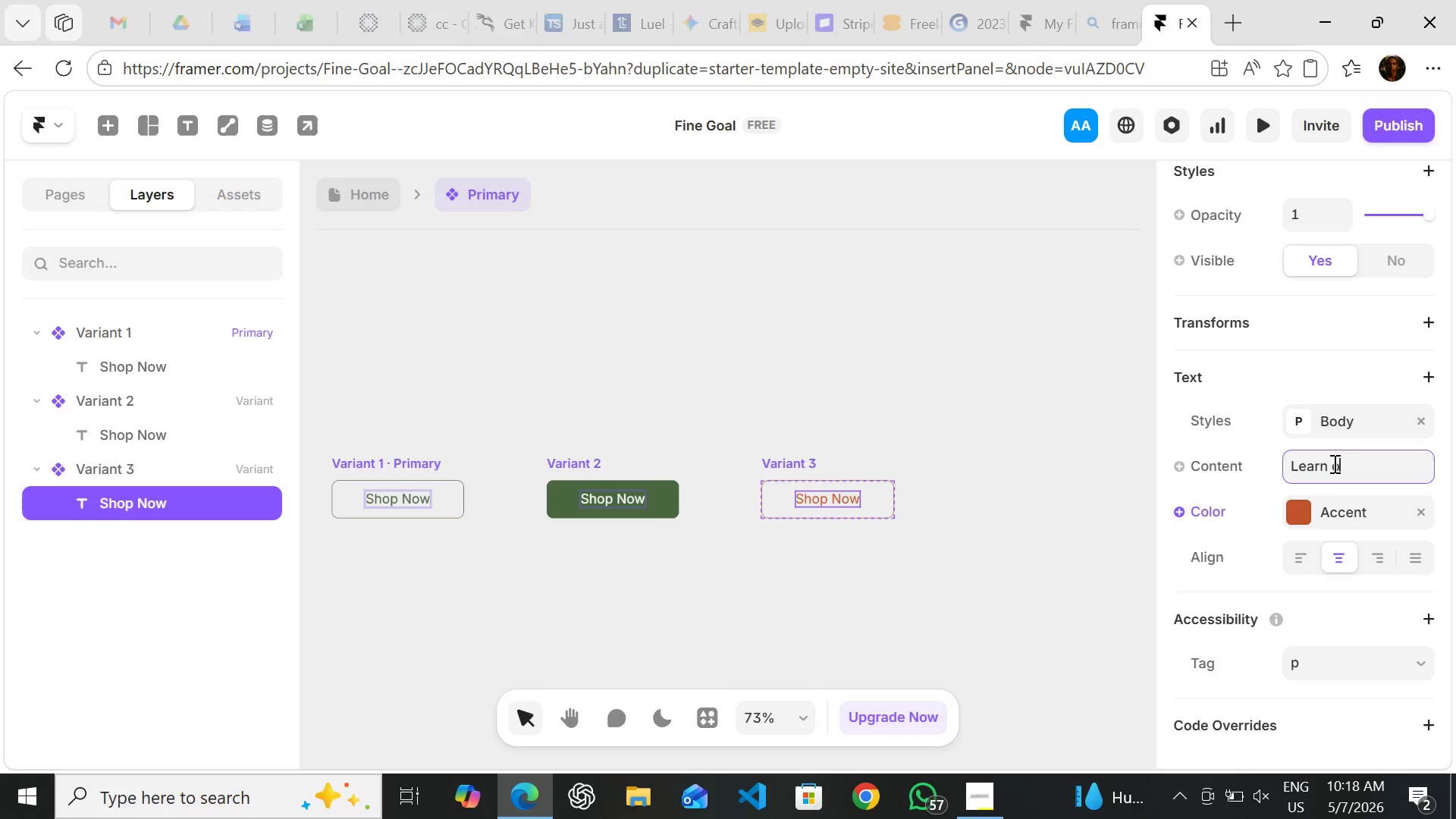 
type(ore)
 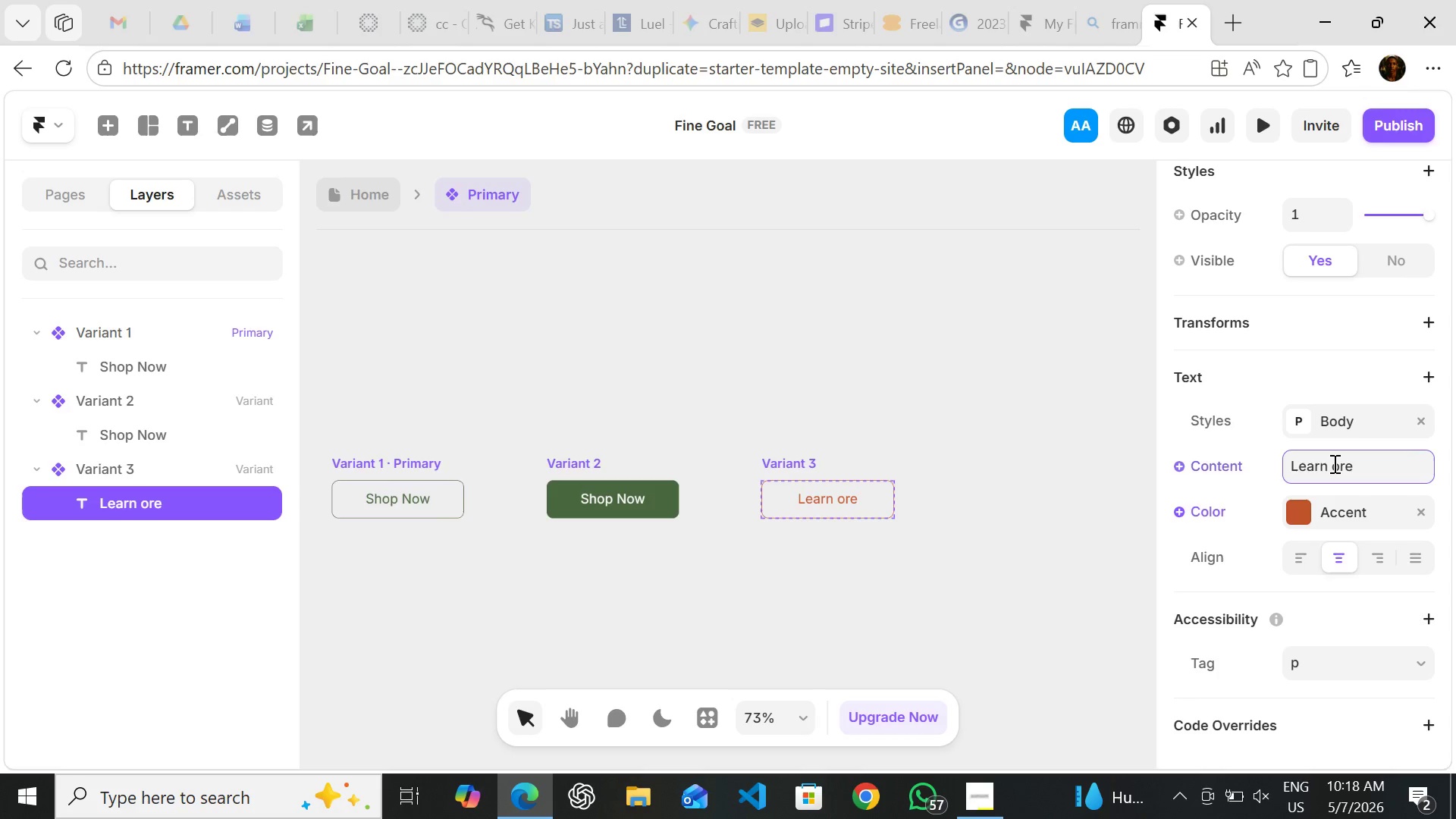 
key(Enter)
 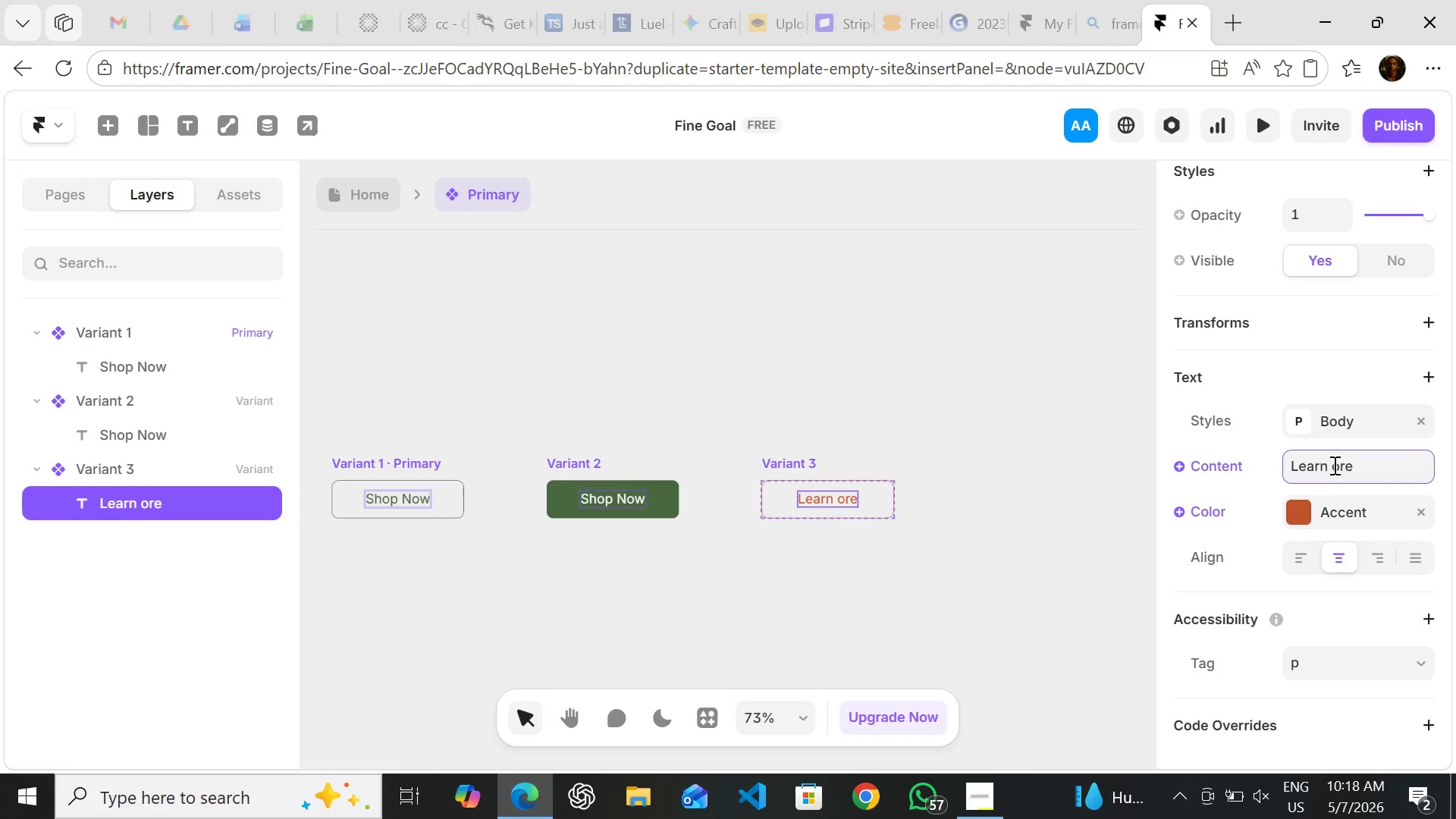 
left_click([1332, 463])
 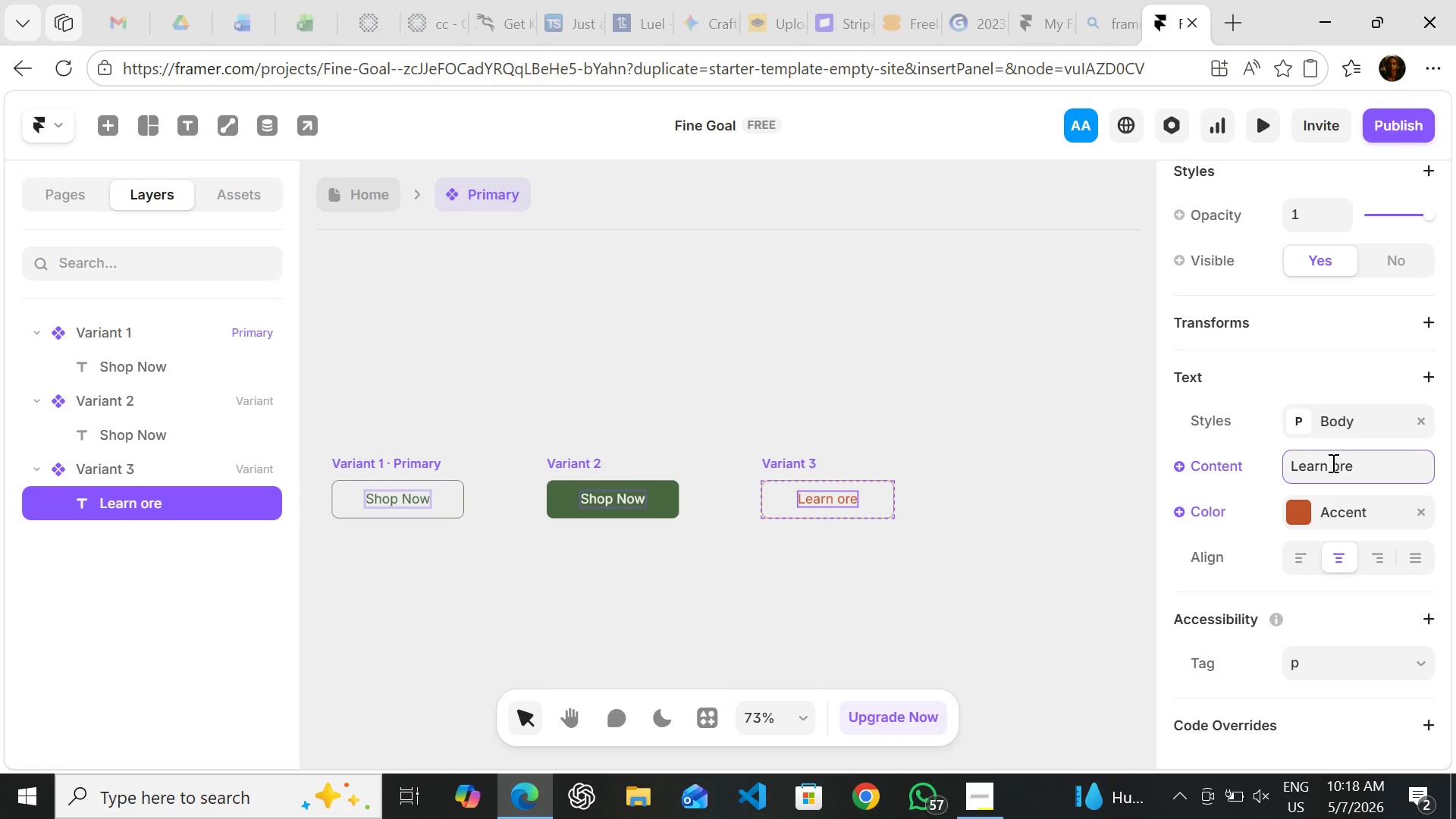 
key(Control+M)
 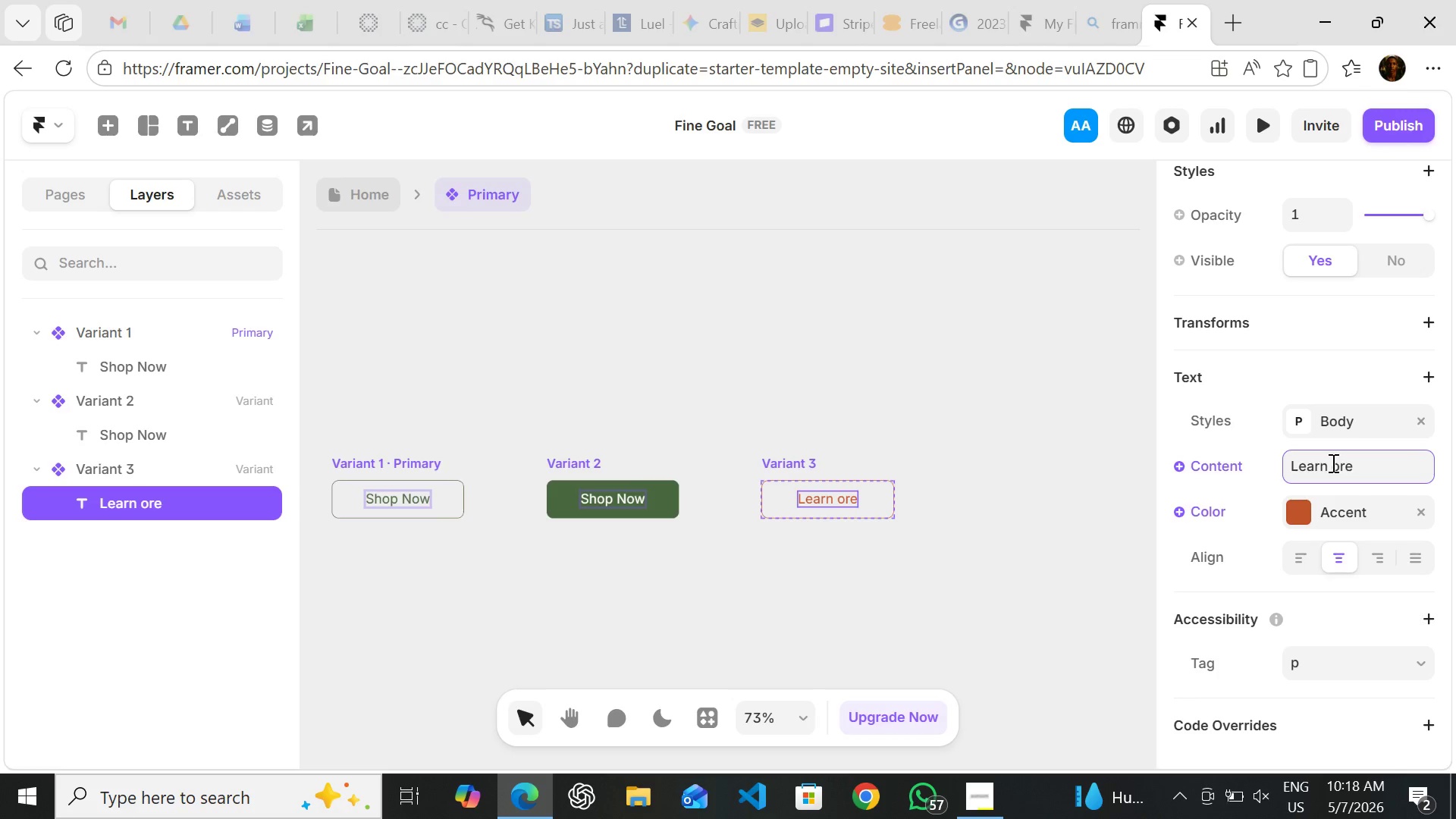 
key(Shift+M)
 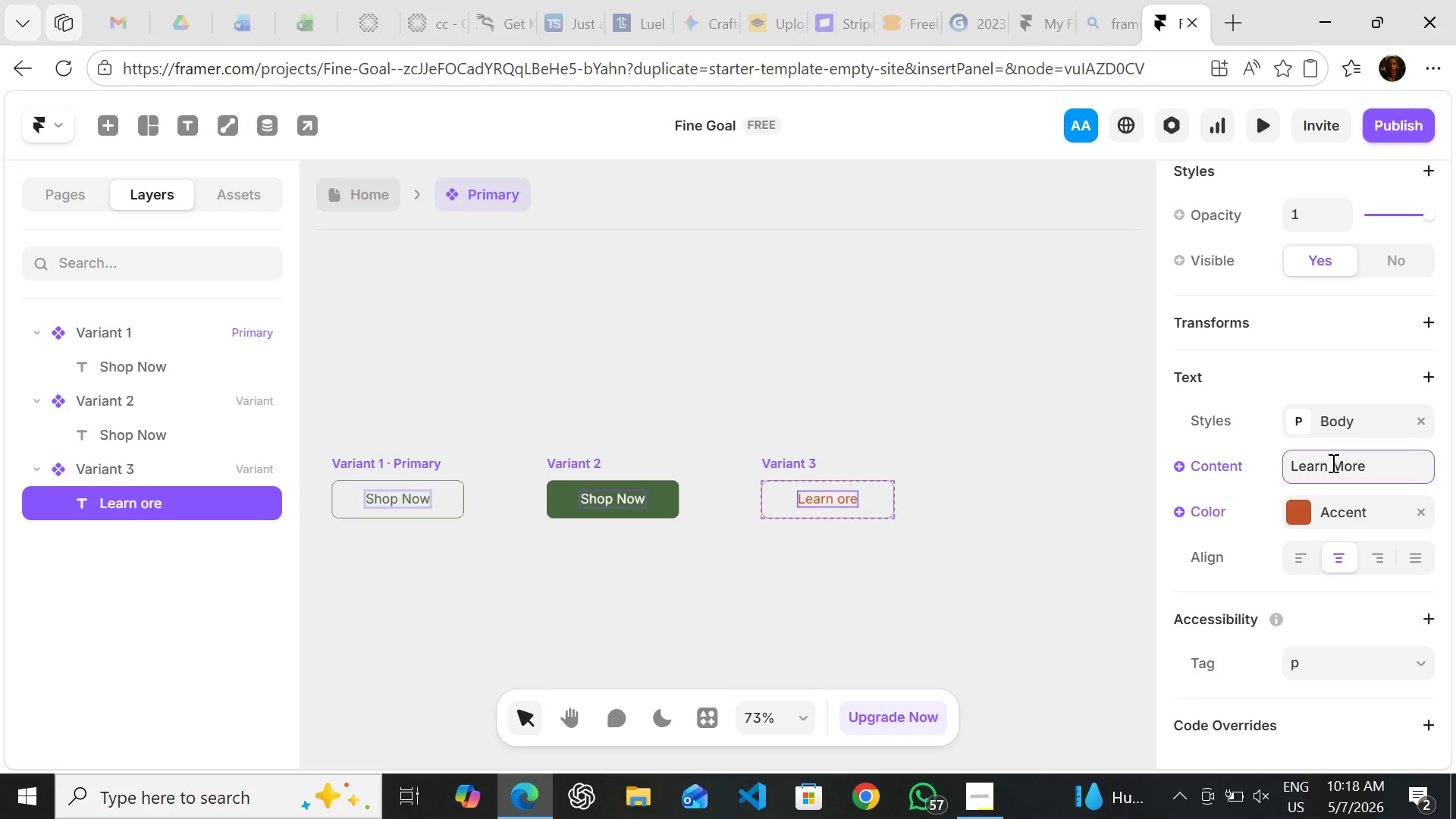 
key(Enter)
 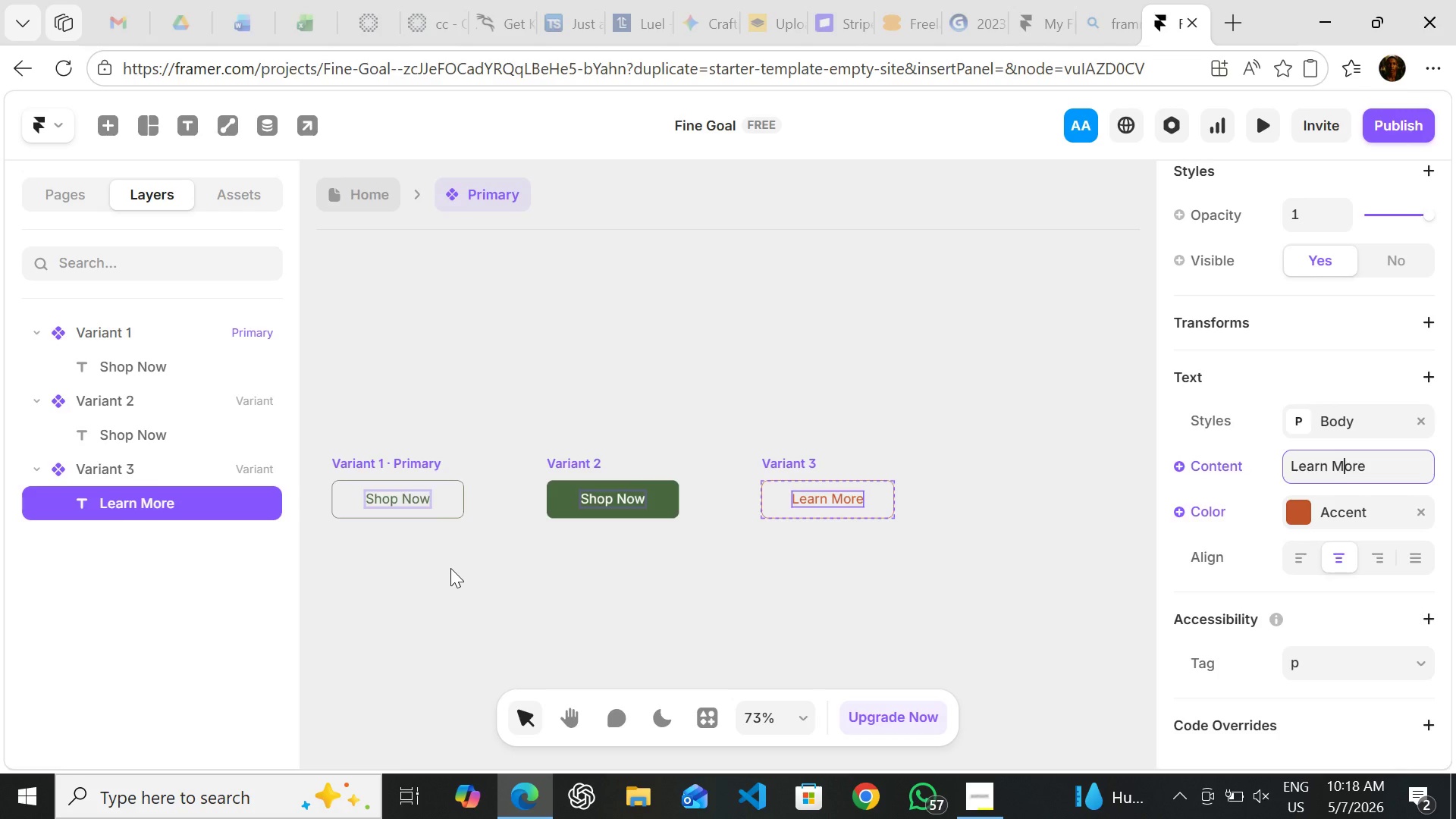 
left_click([450, 568])
 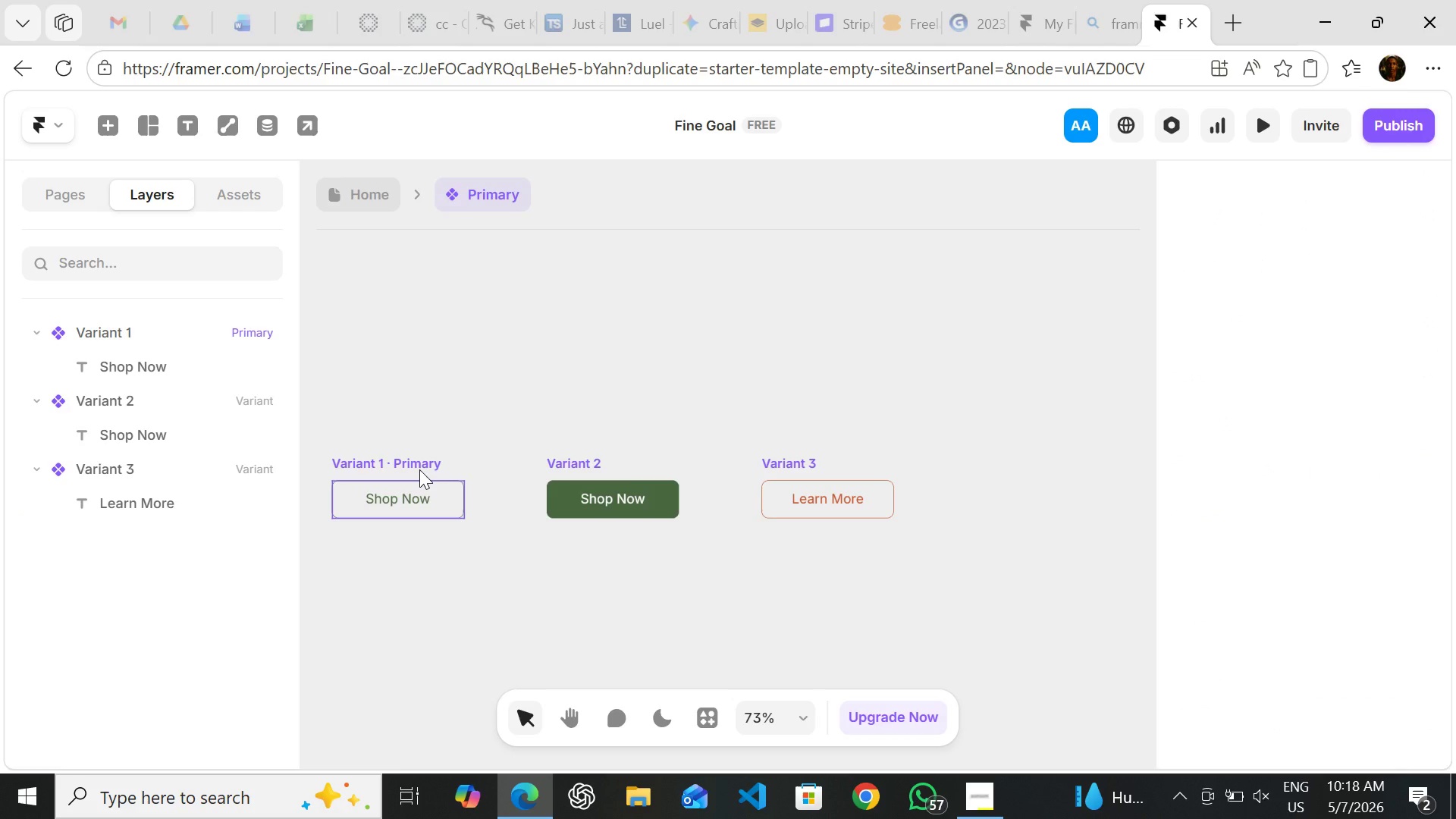 
left_click([419, 469])
 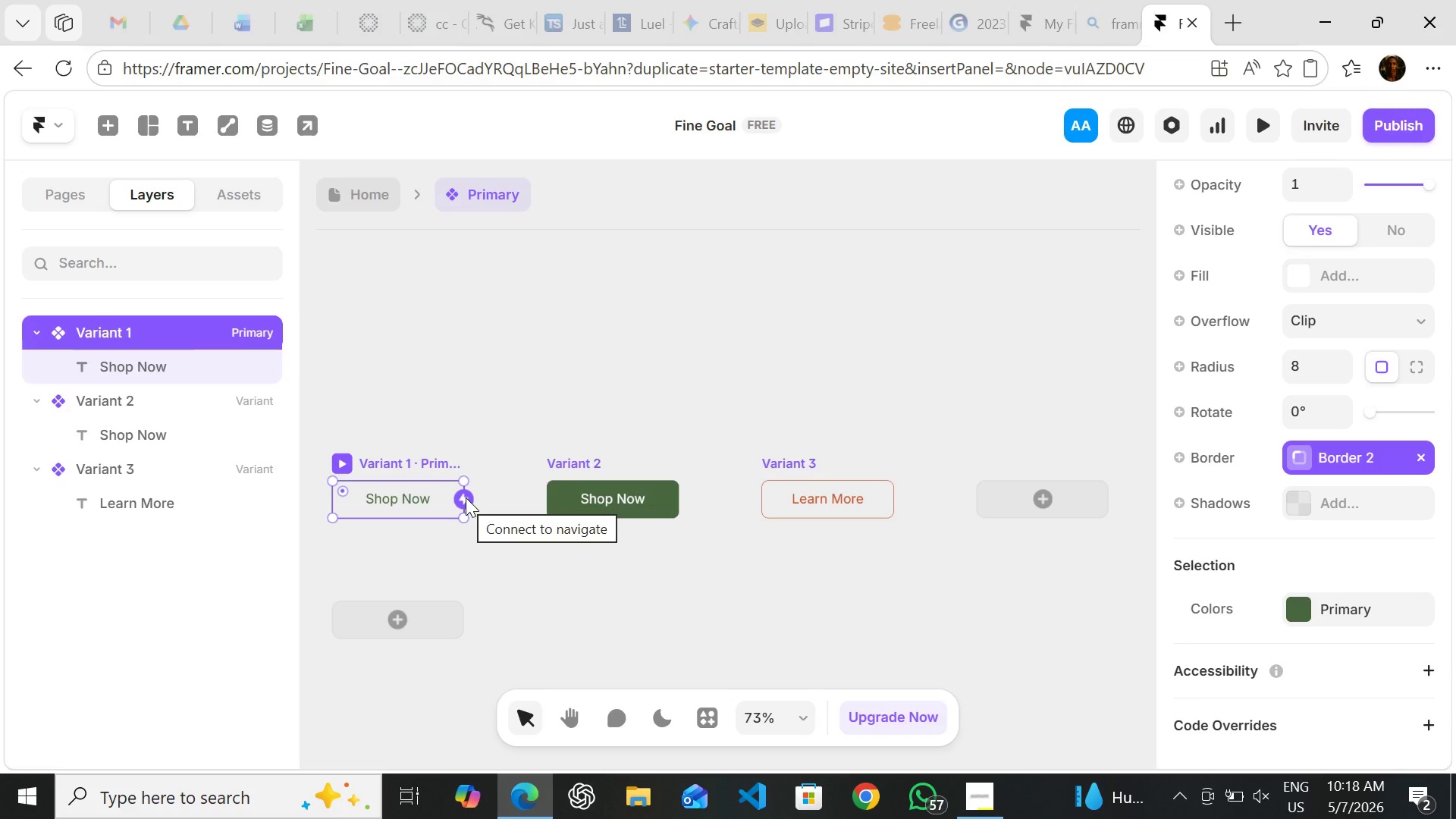 
left_click_drag(start_coordinate=[466, 497], to_coordinate=[583, 491])
 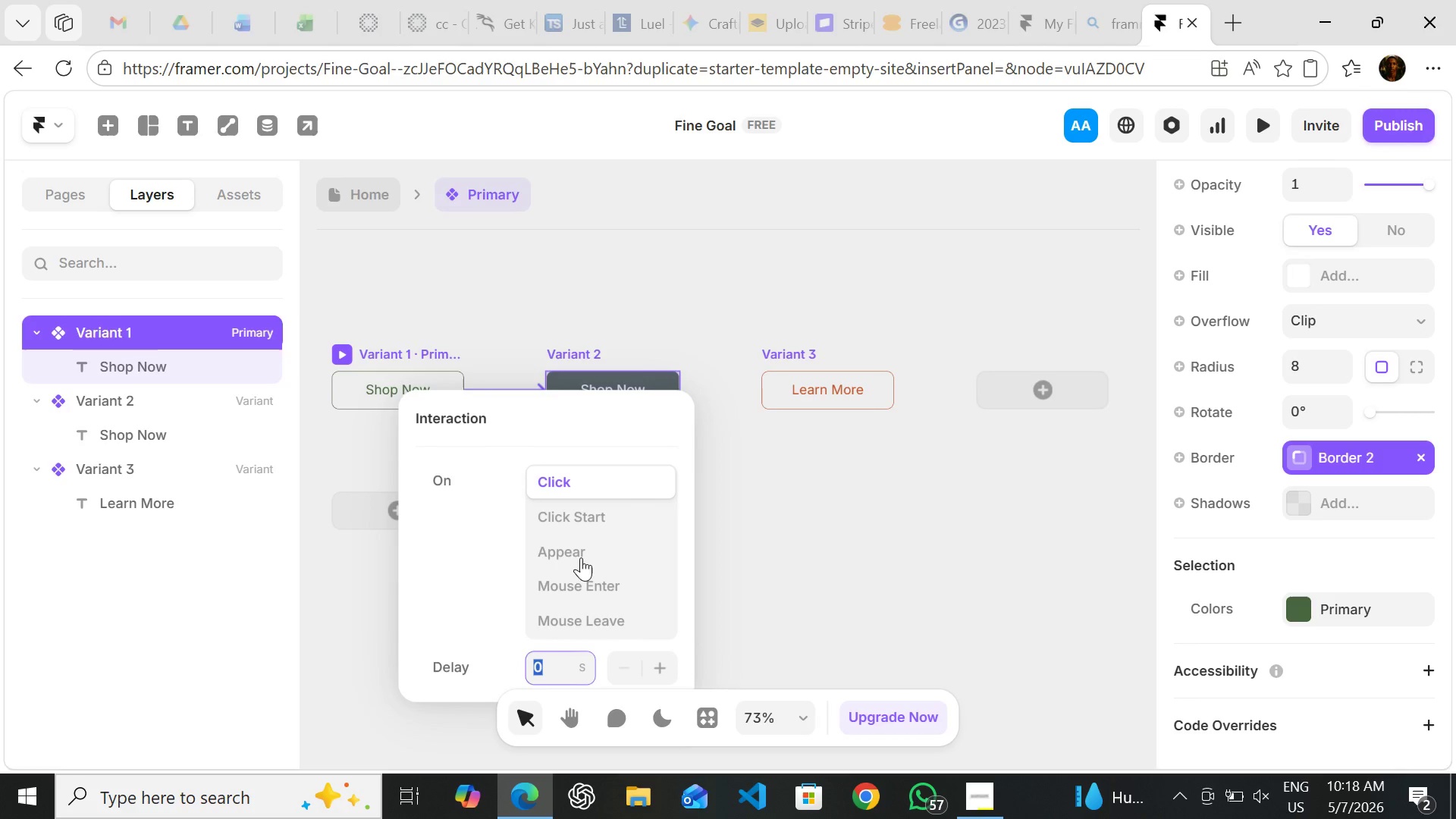 
left_click([581, 576])
 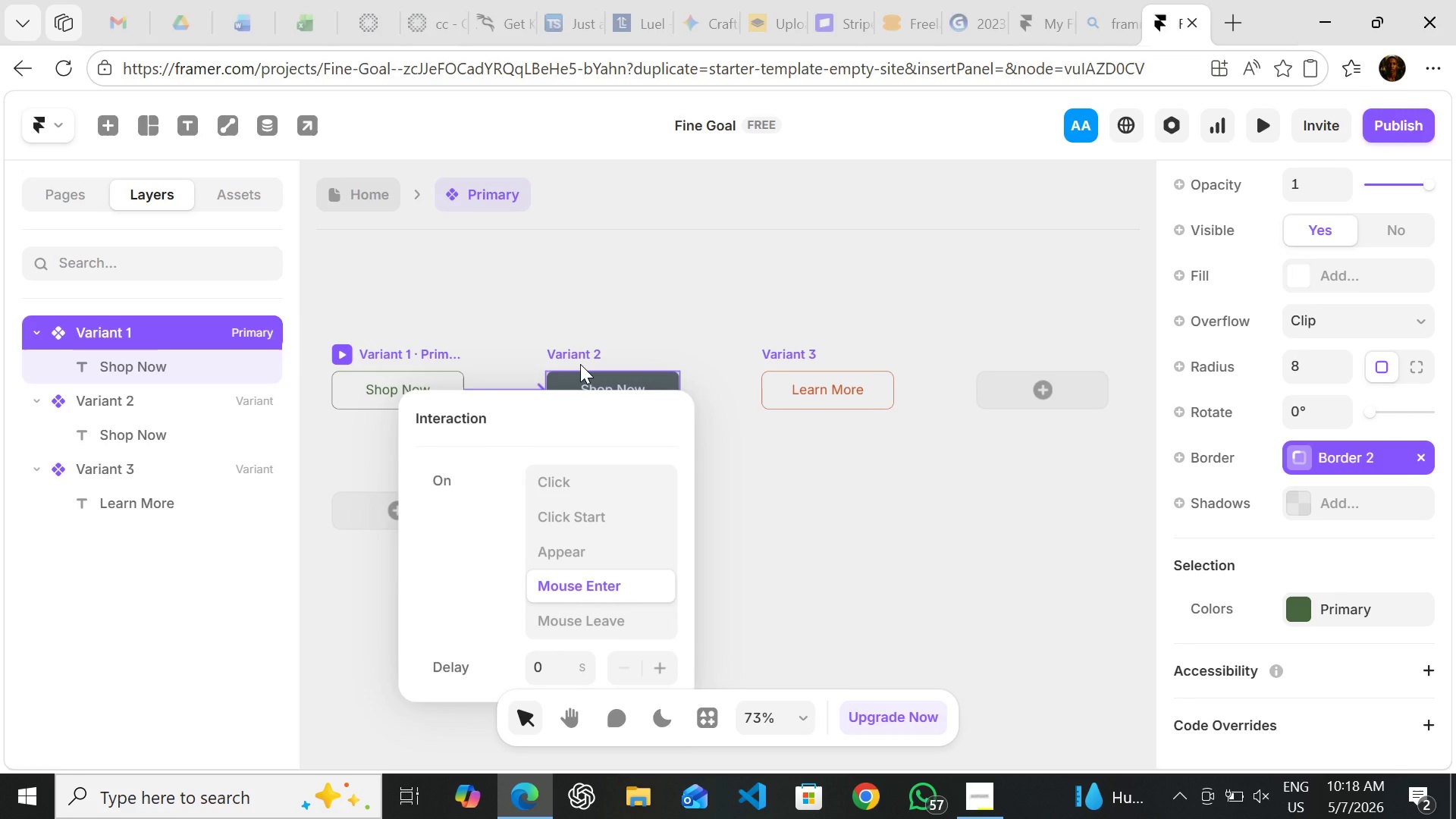 
left_click([580, 362])
 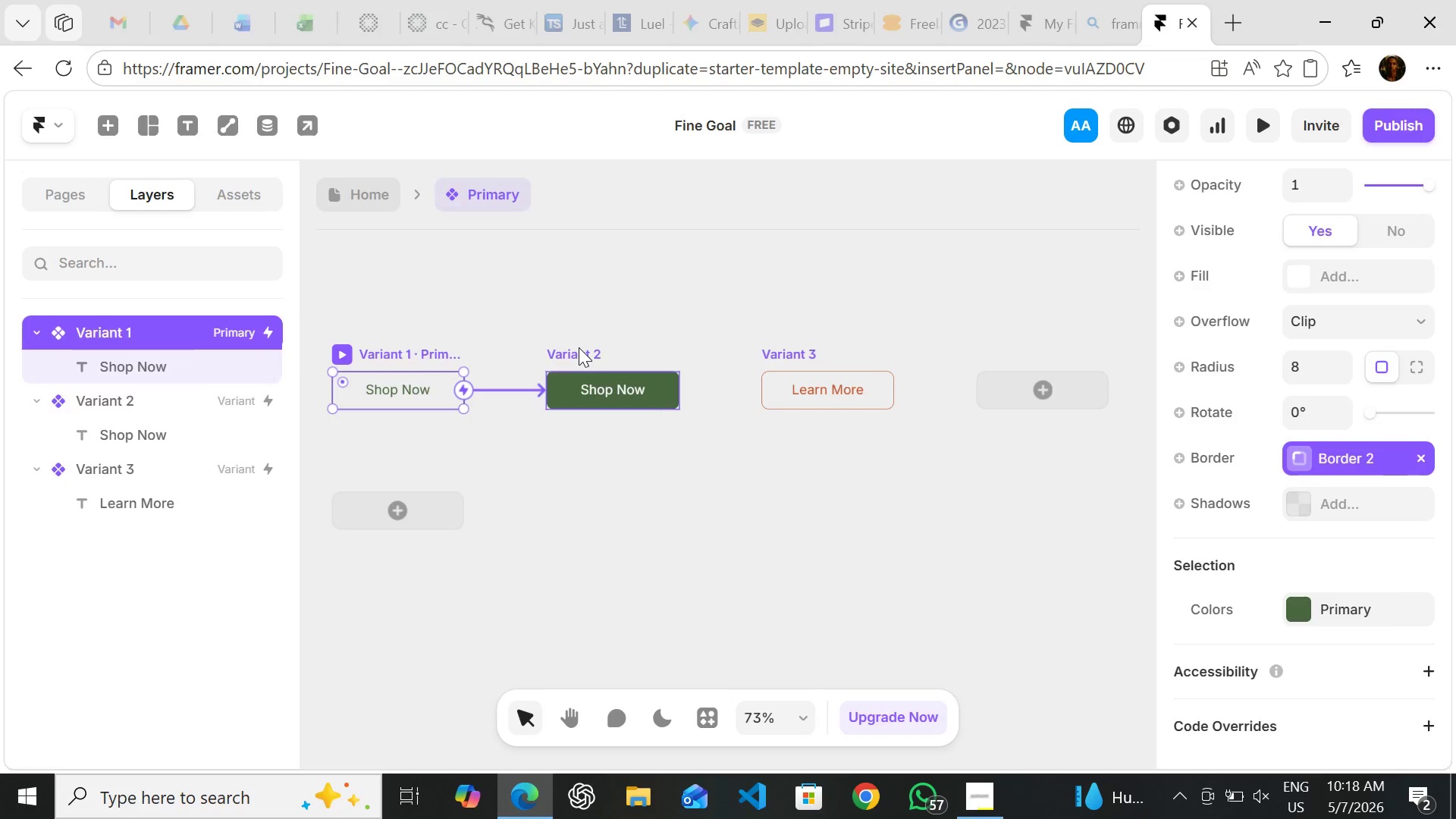 
left_click([579, 347])
 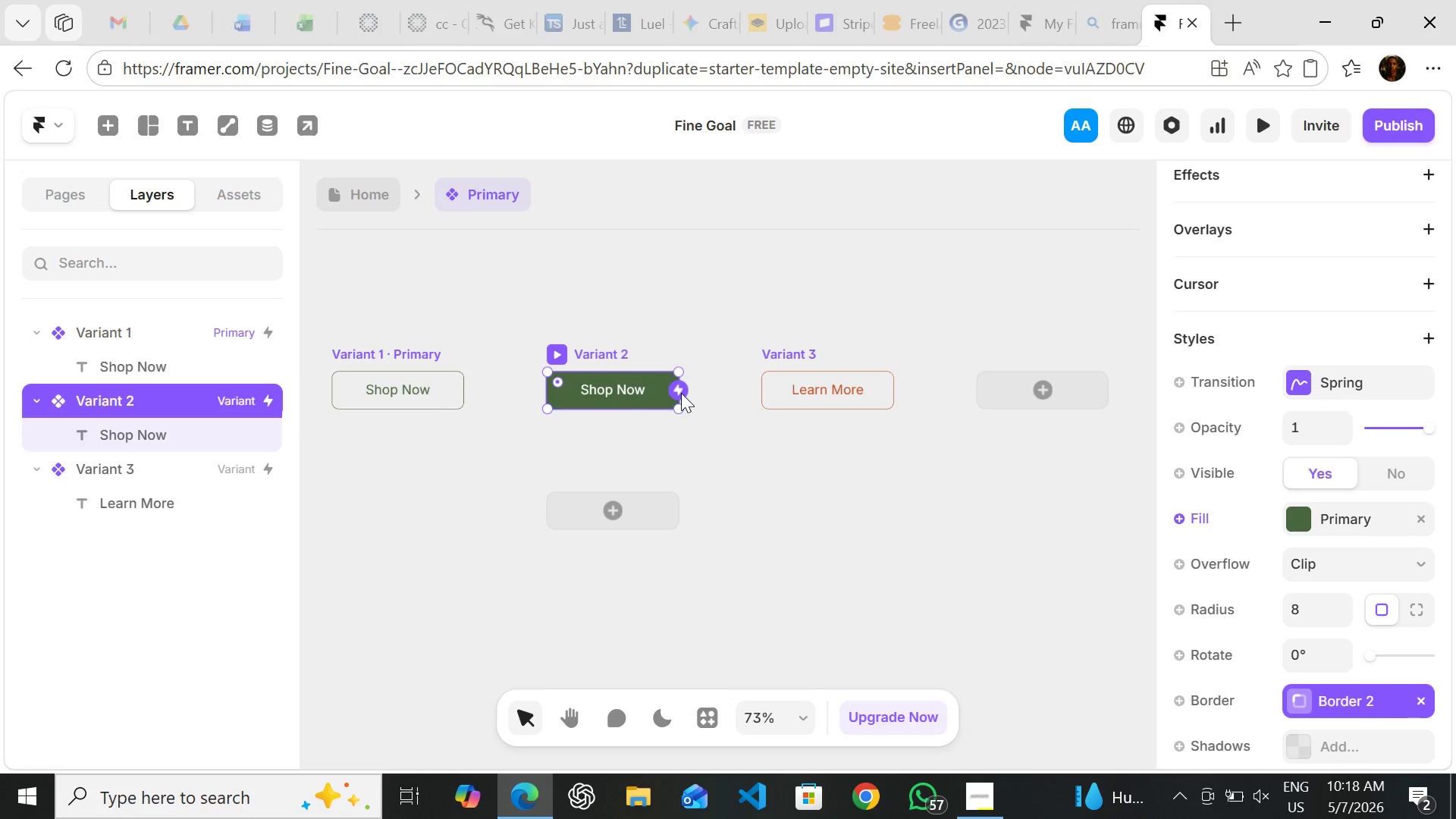 
left_click_drag(start_coordinate=[677, 391], to_coordinate=[379, 405])
 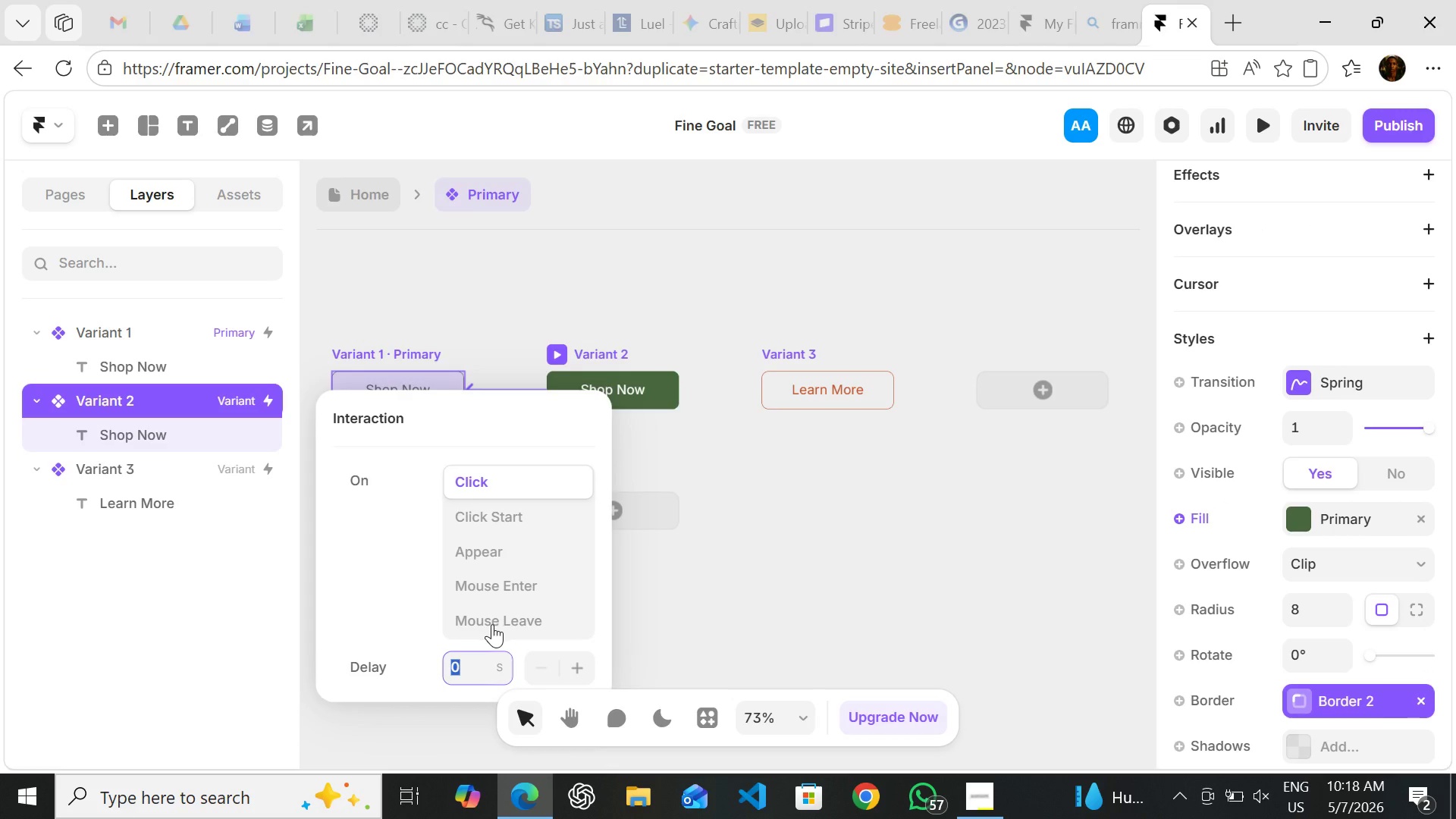 
left_click([492, 624])
 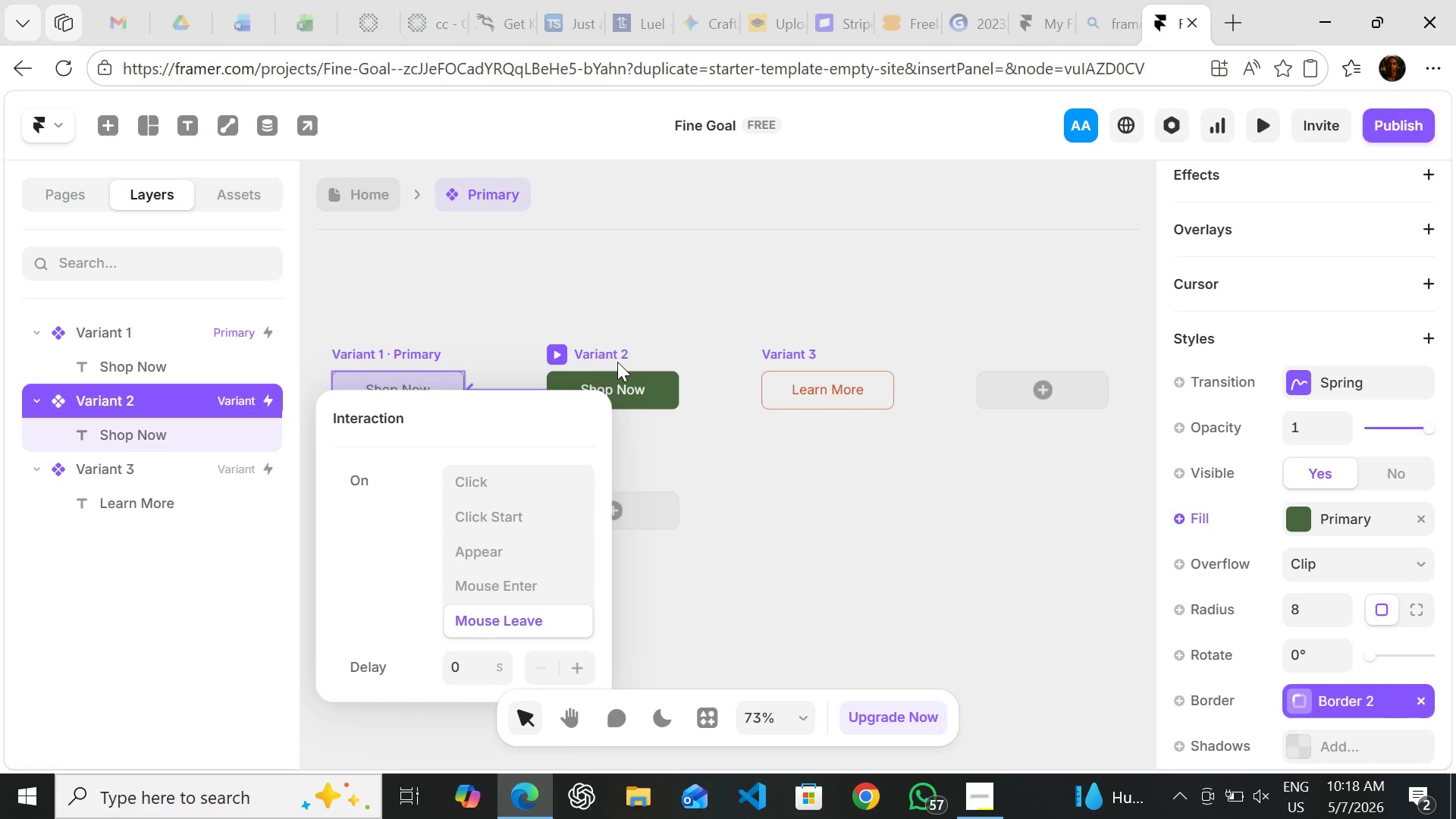 
left_click([617, 362])
 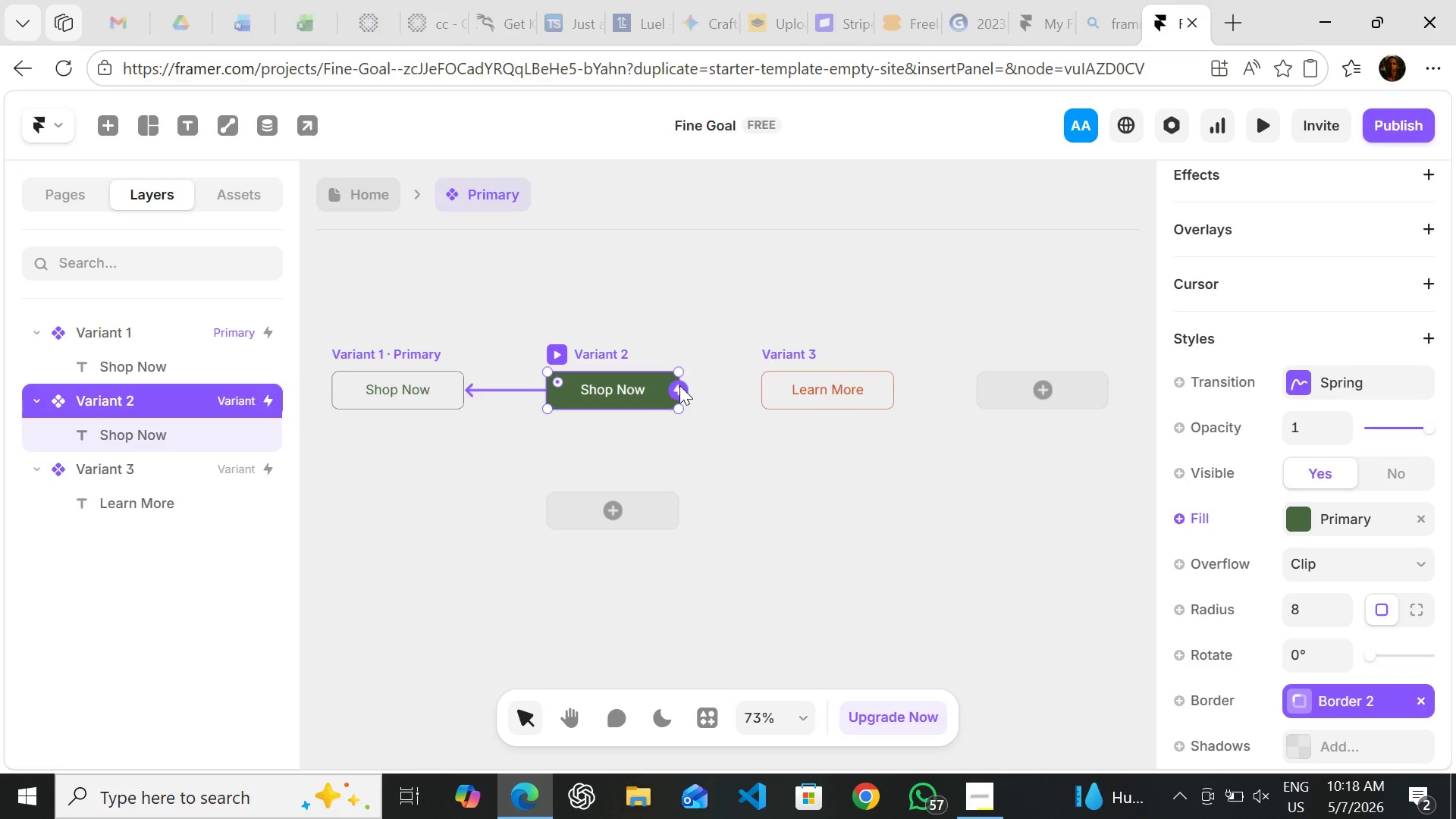 
left_click_drag(start_coordinate=[679, 385], to_coordinate=[824, 382])
 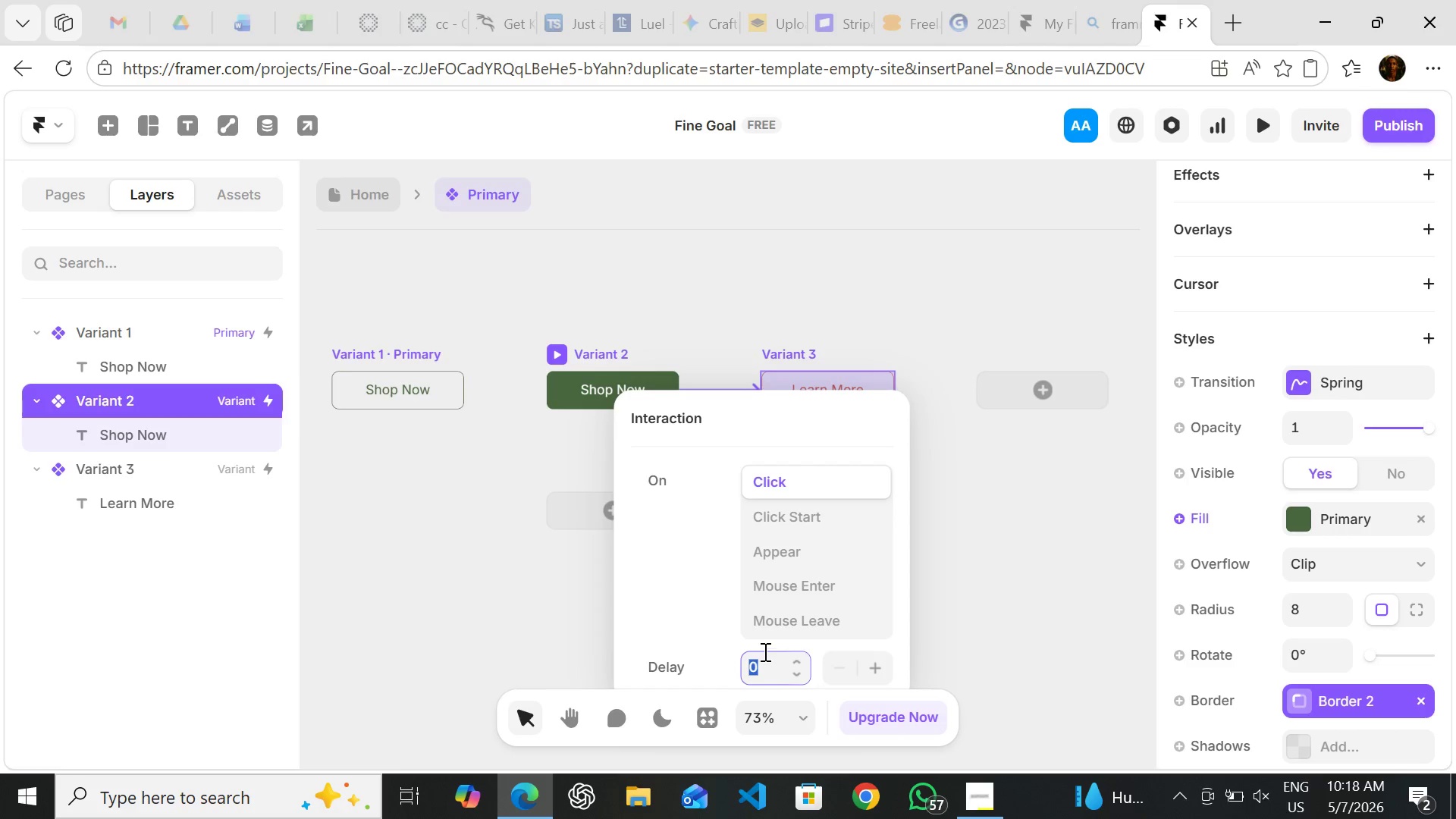 
wait(8.55)
 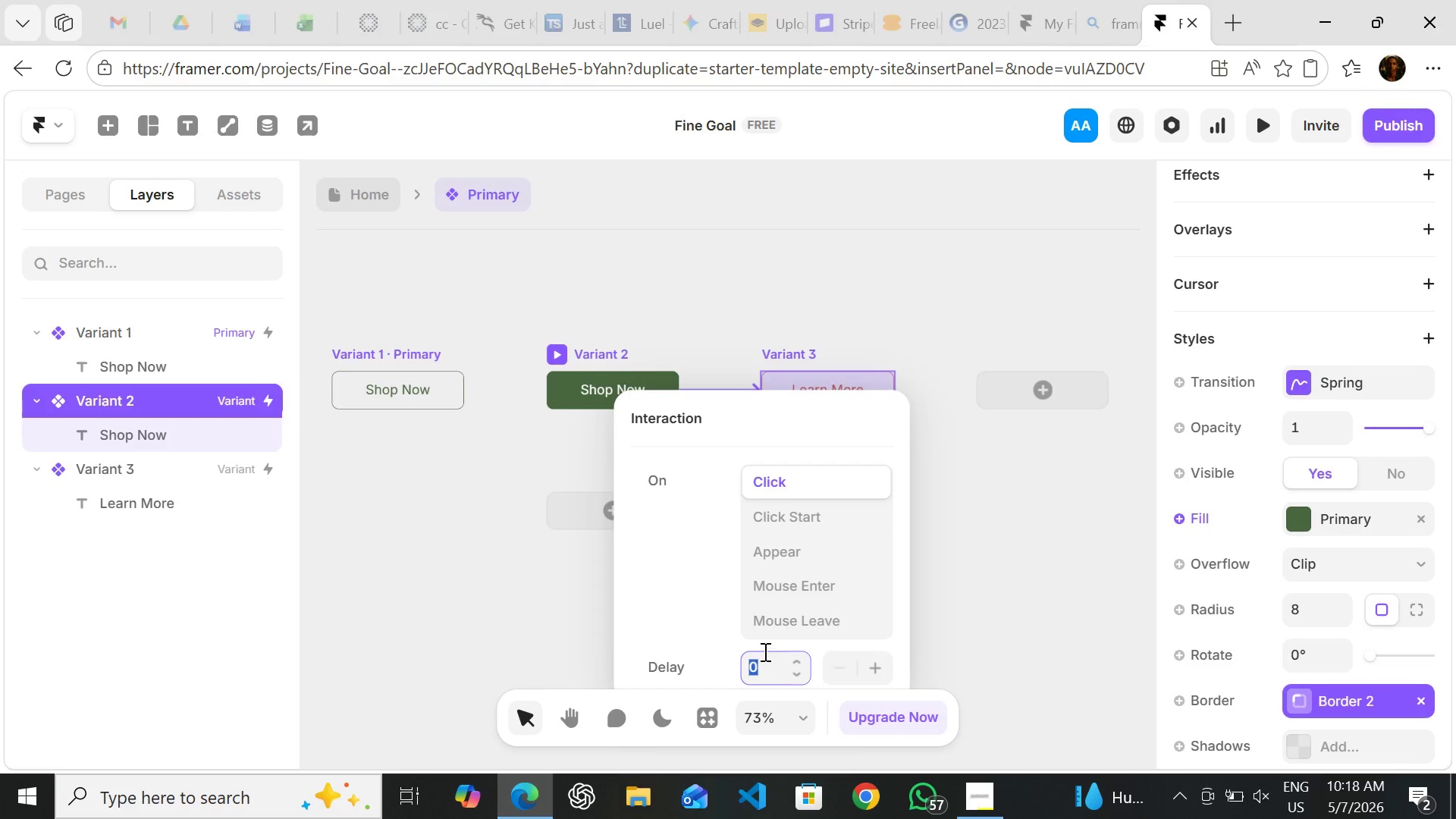 
left_click([855, 374])
 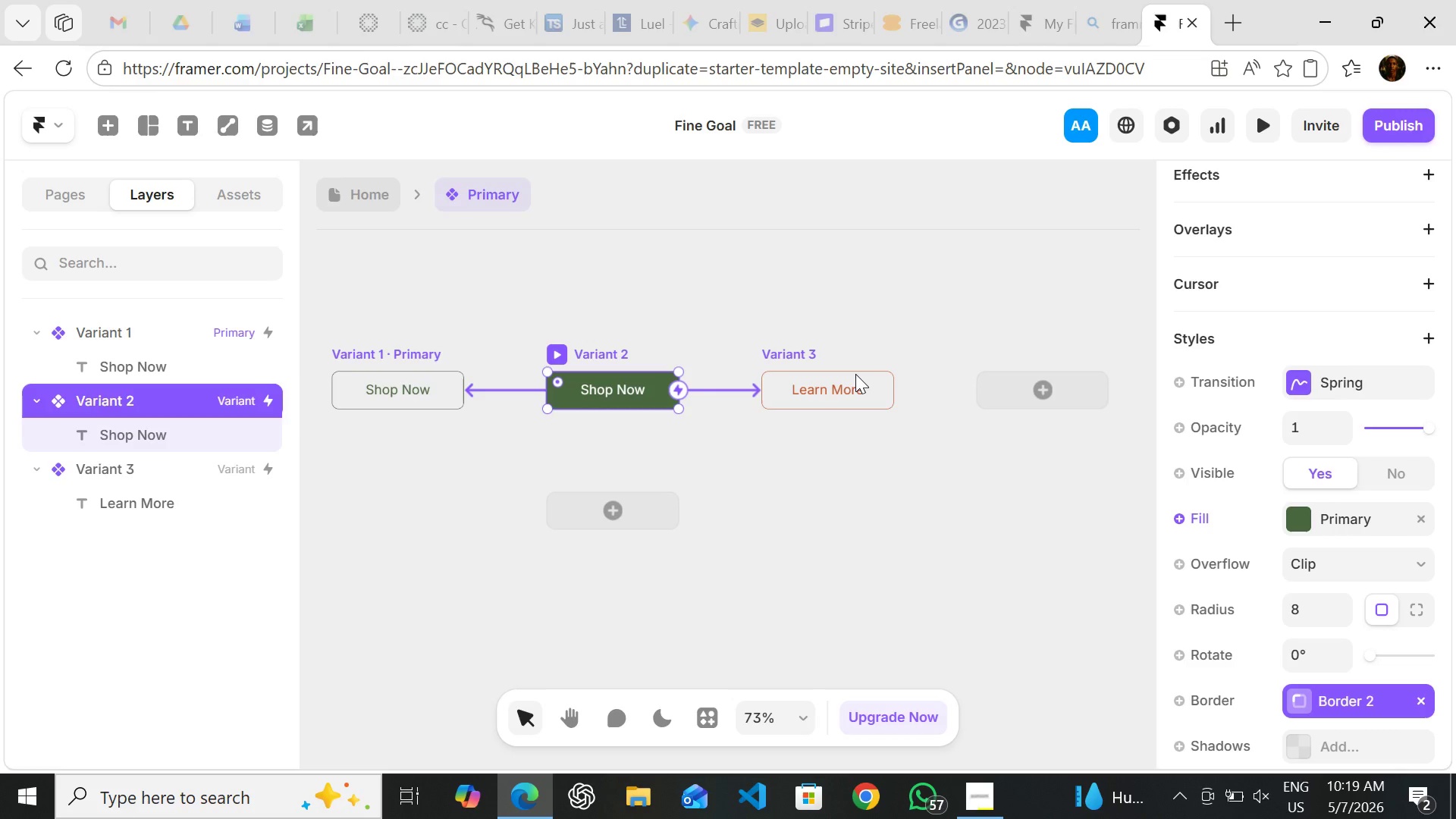 
wait(7.83)
 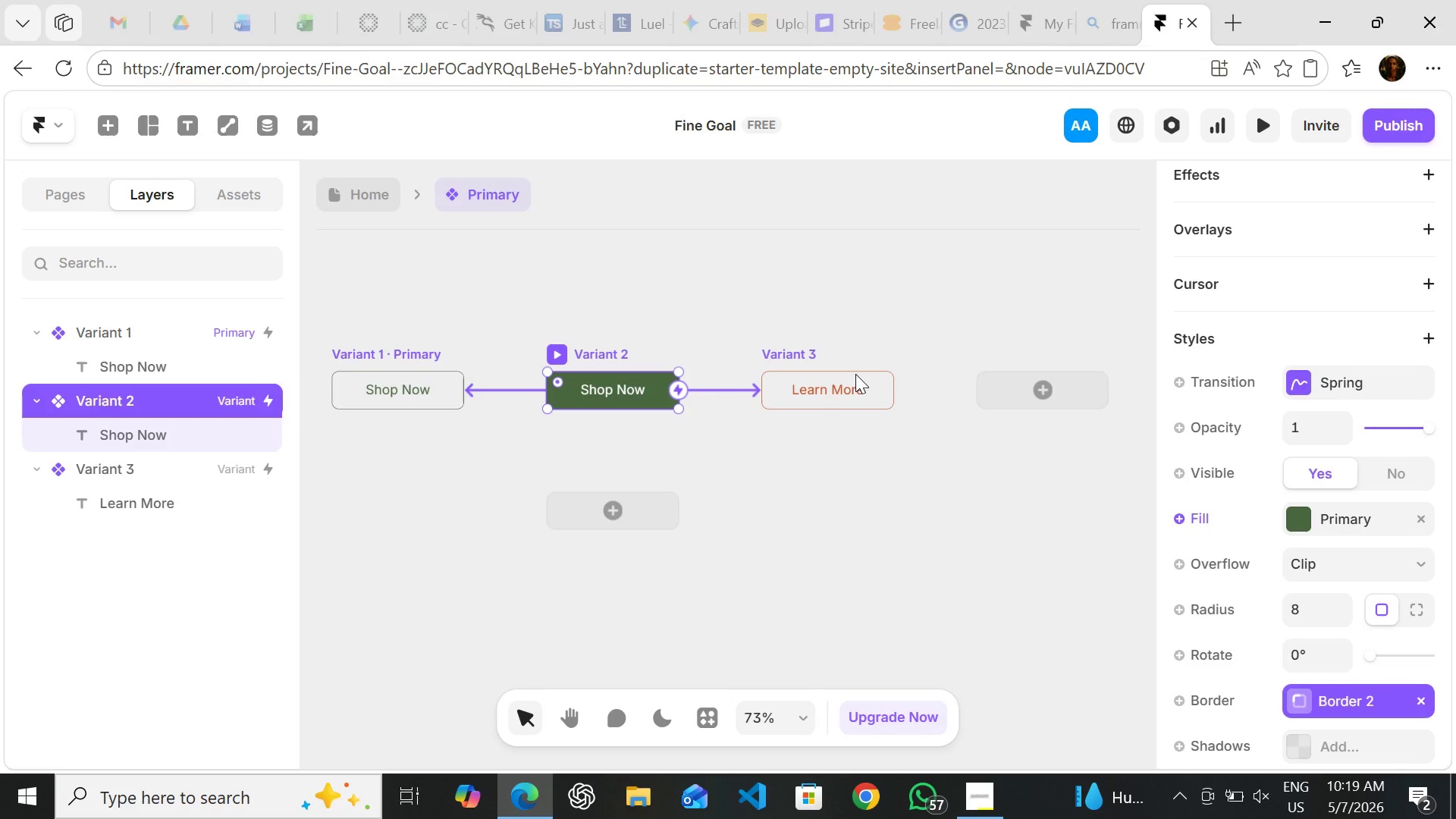 
left_click([1037, 384])
 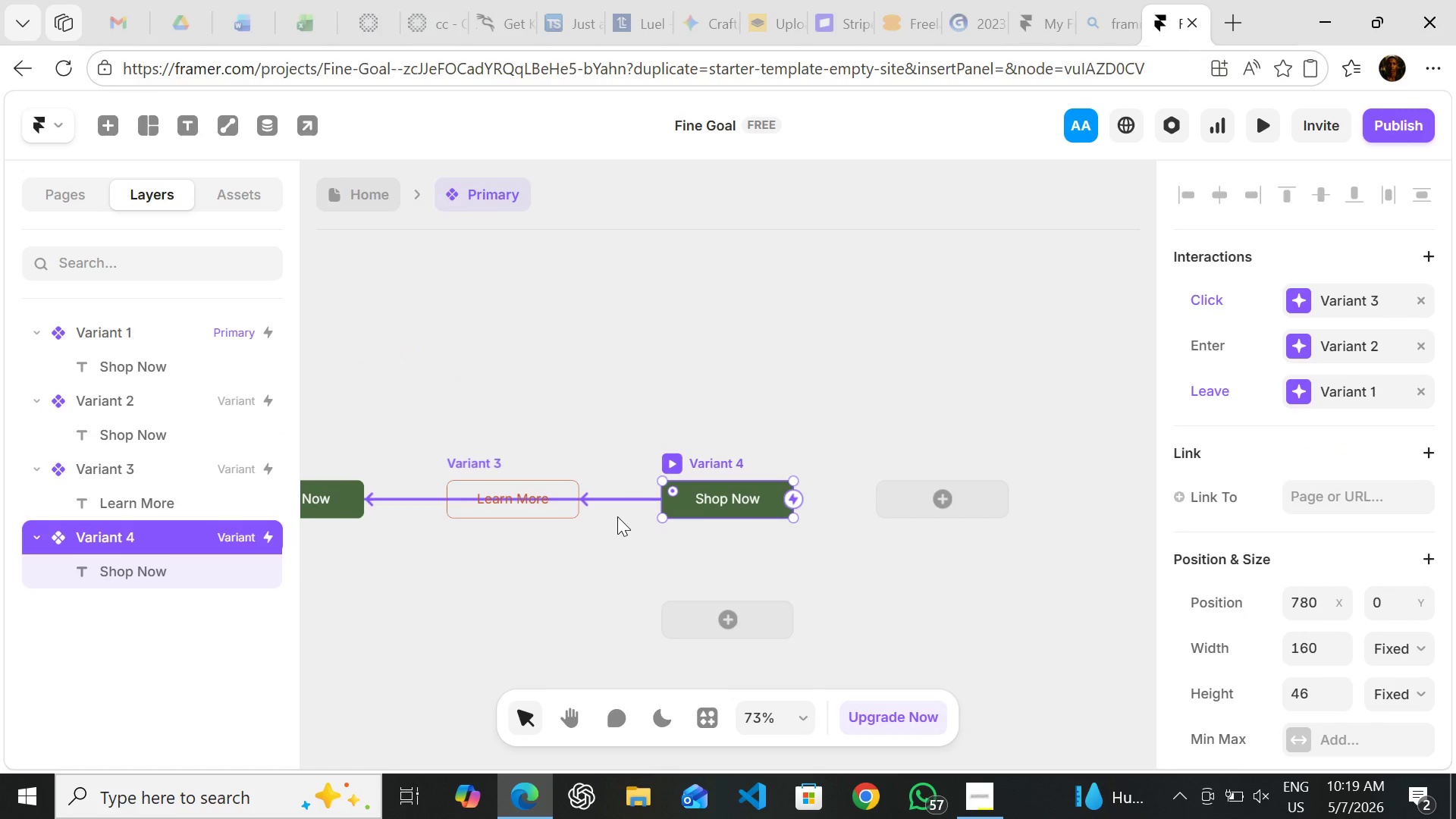 
key(Control+Z)
 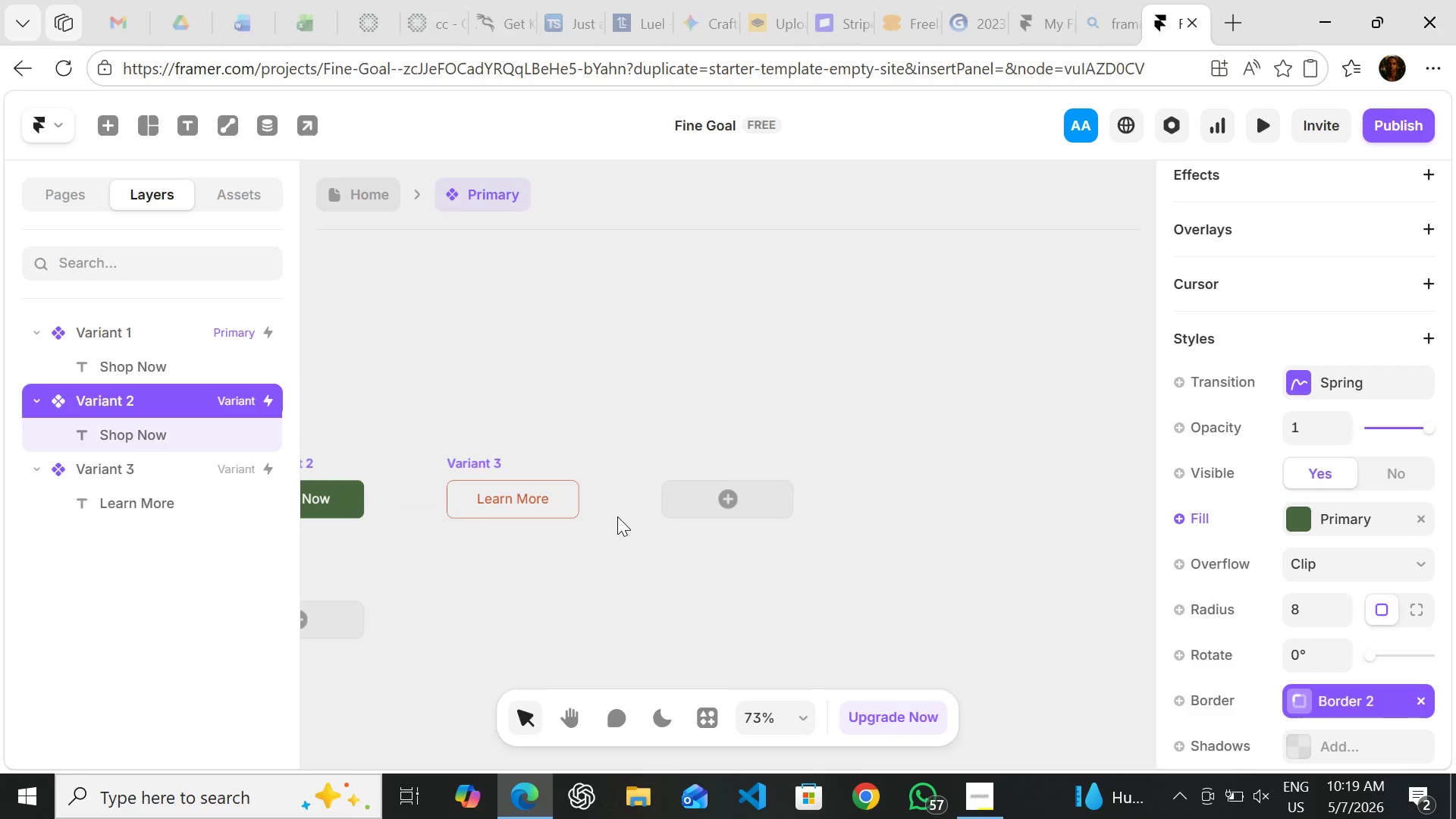 
key(Control+Z)
 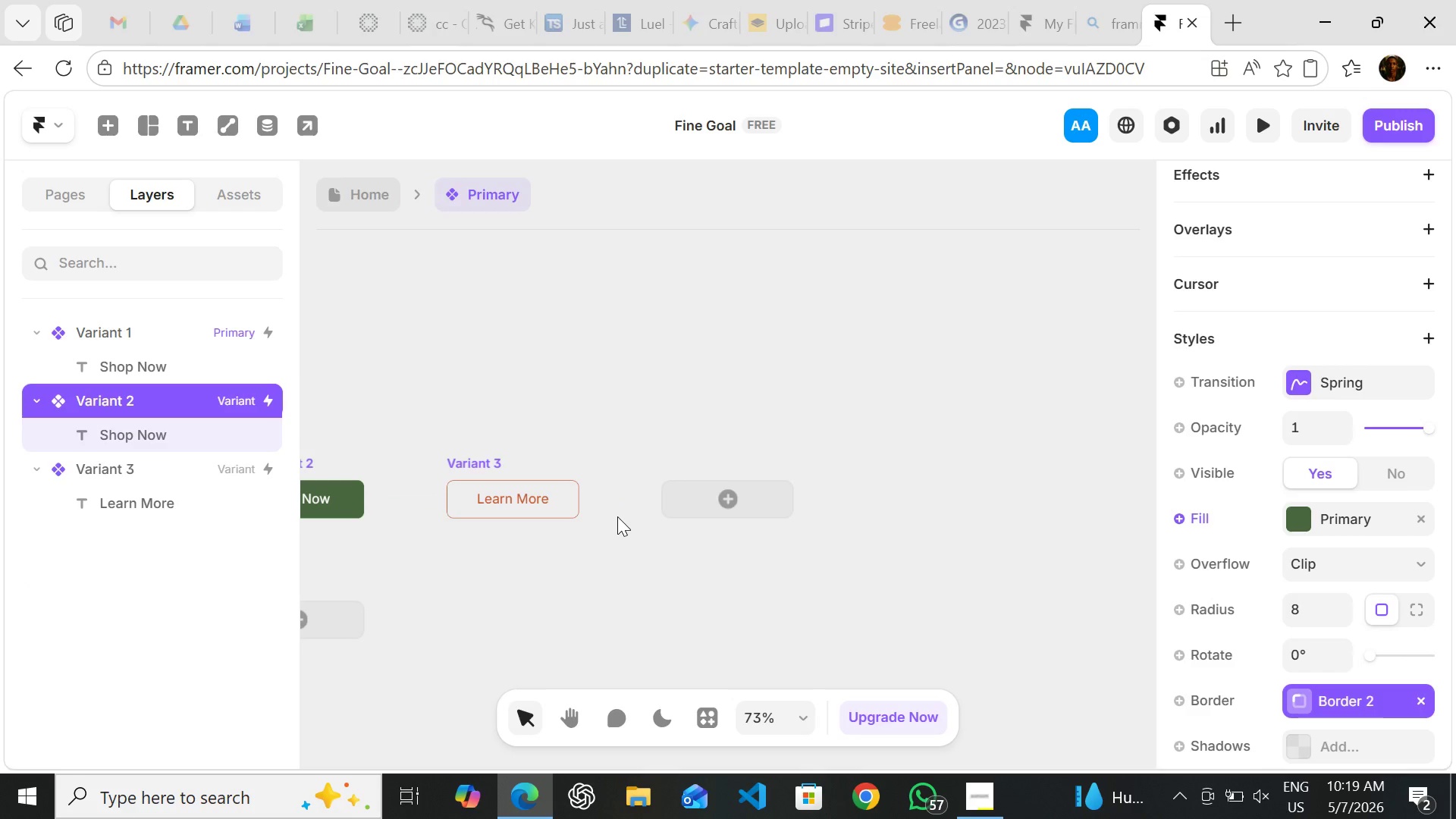 
key(Control+Z)
 